 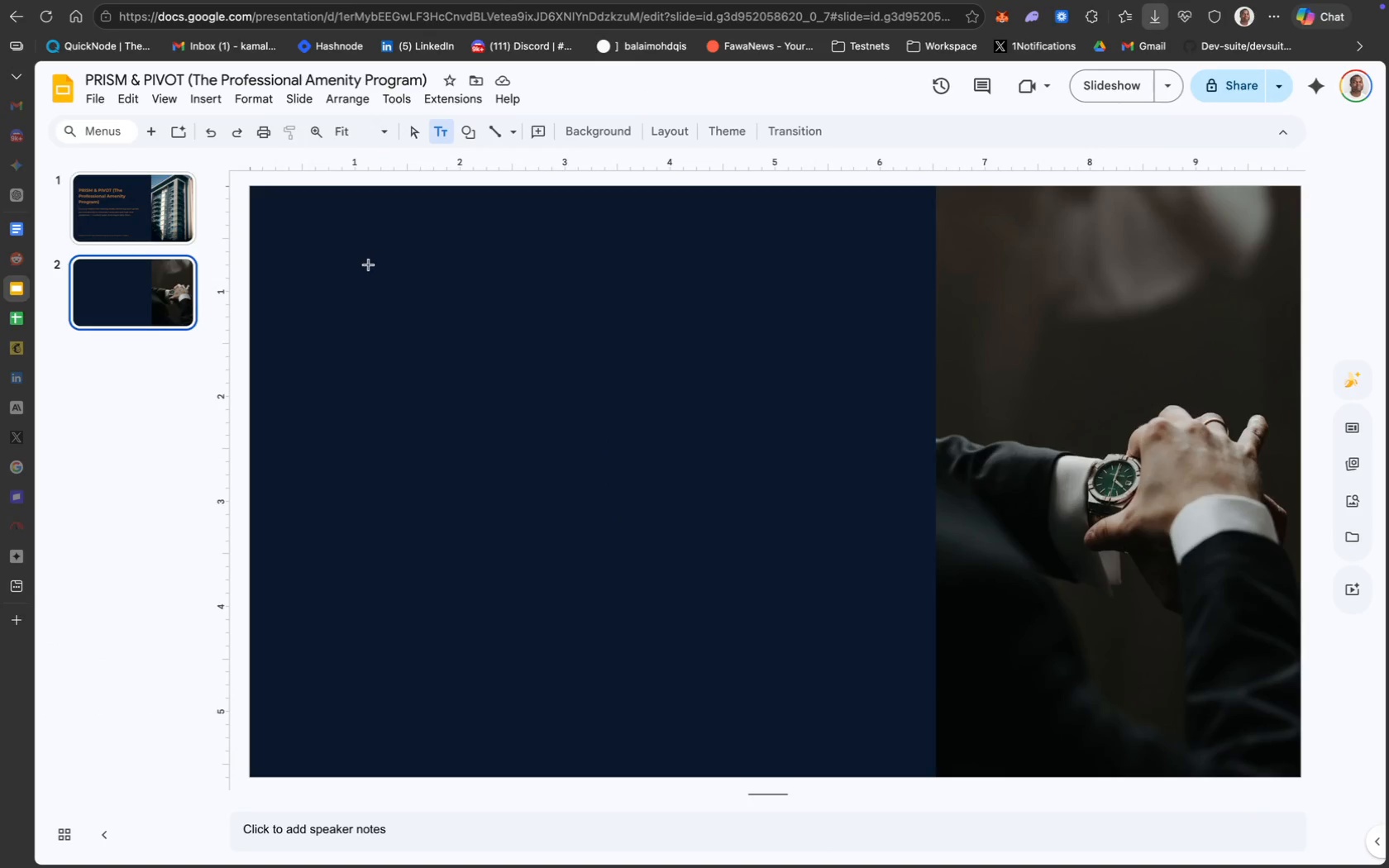 
left_click_drag(start_coordinate=[388, 282], to_coordinate=[359, 280])
 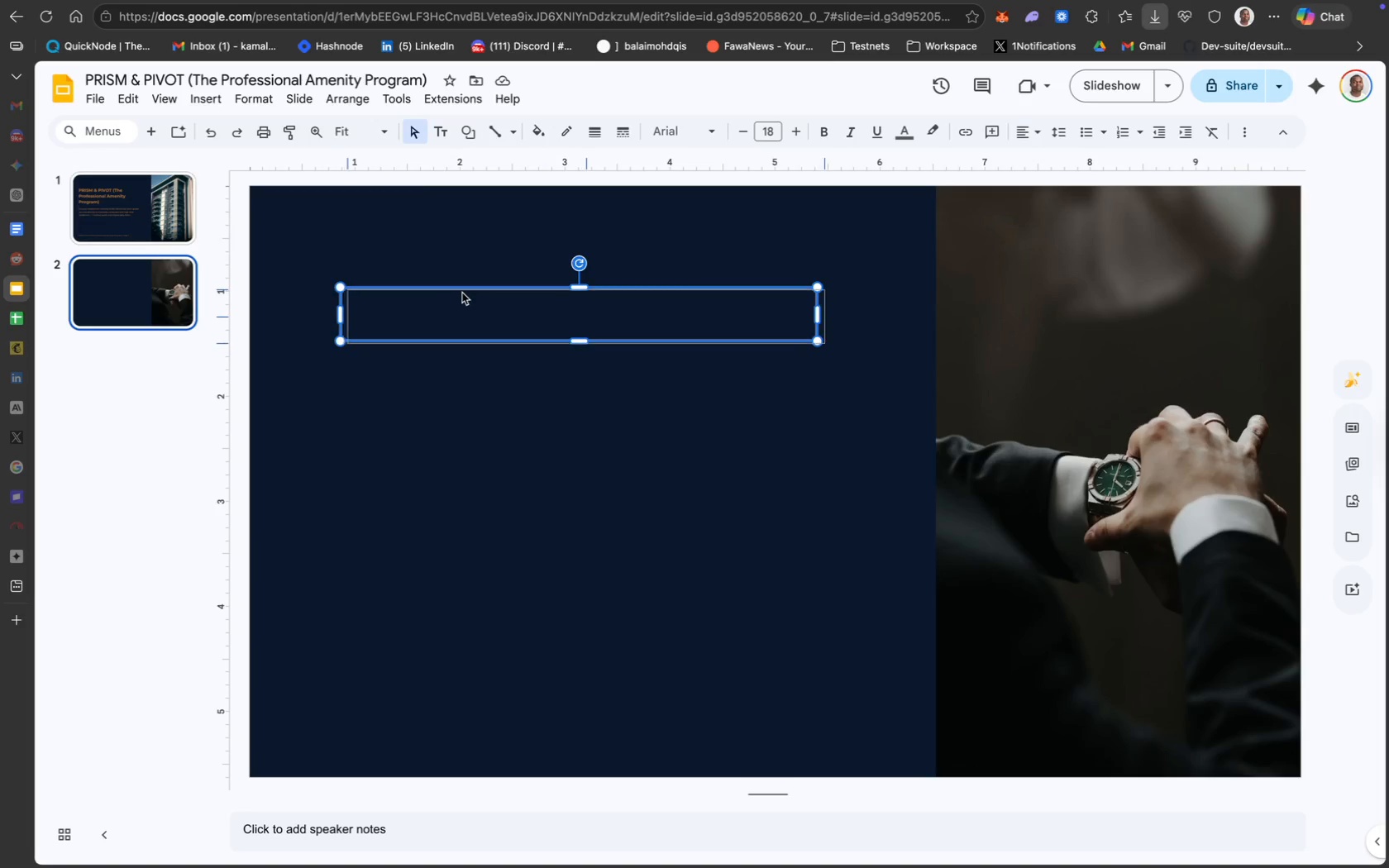 
wait(17.02)
 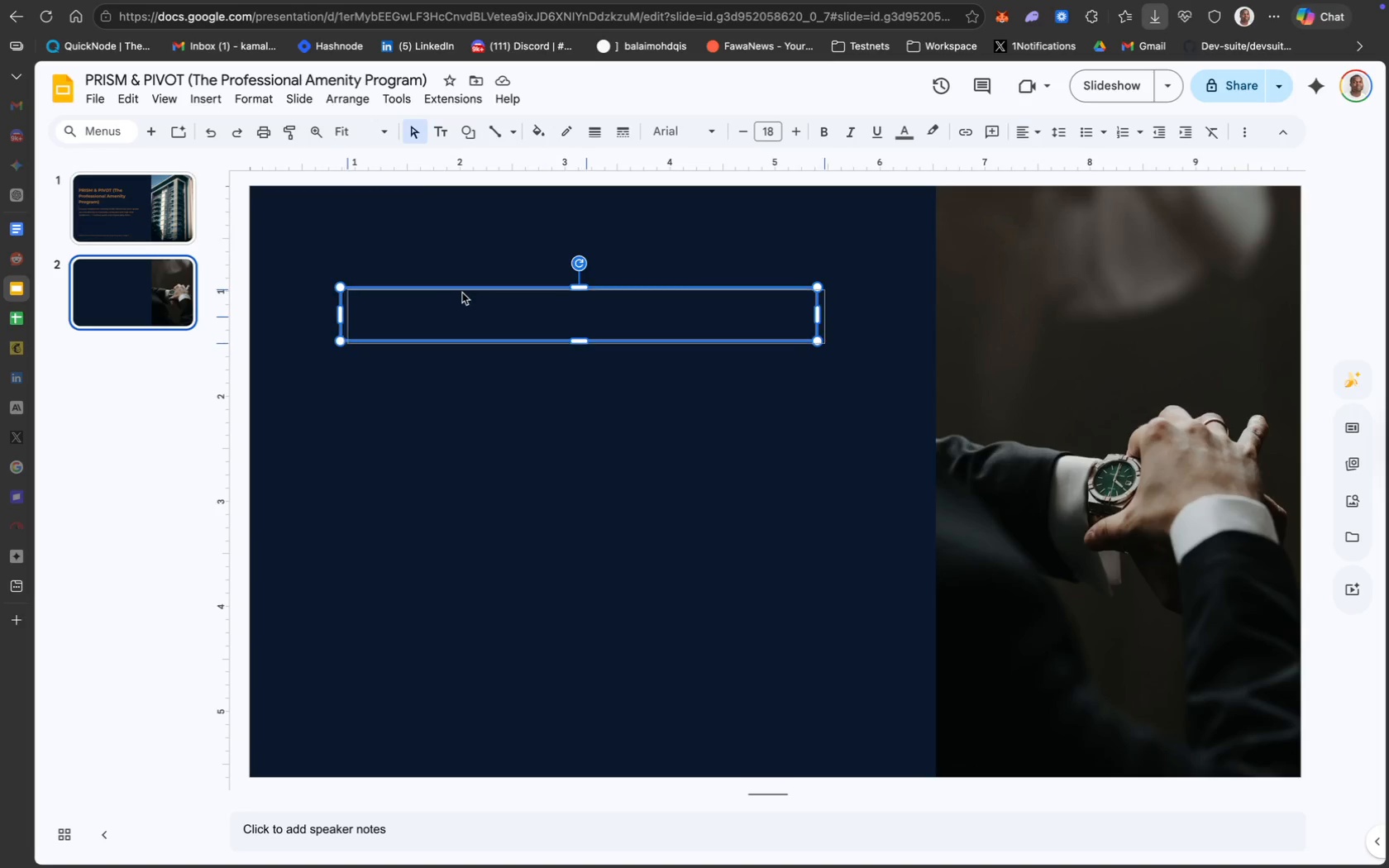 
type(3.5 HOURS)
 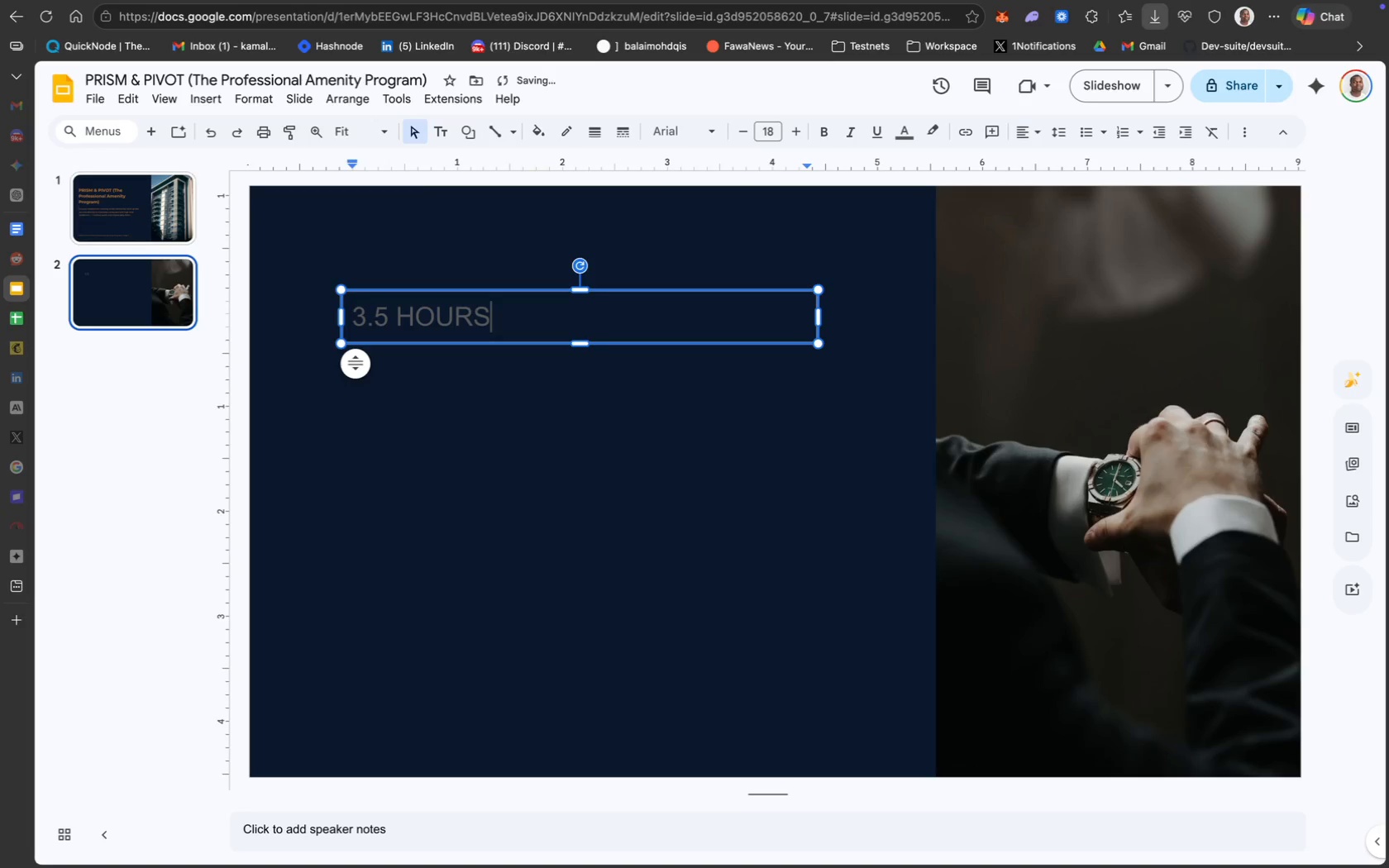 
key(Meta+A)
 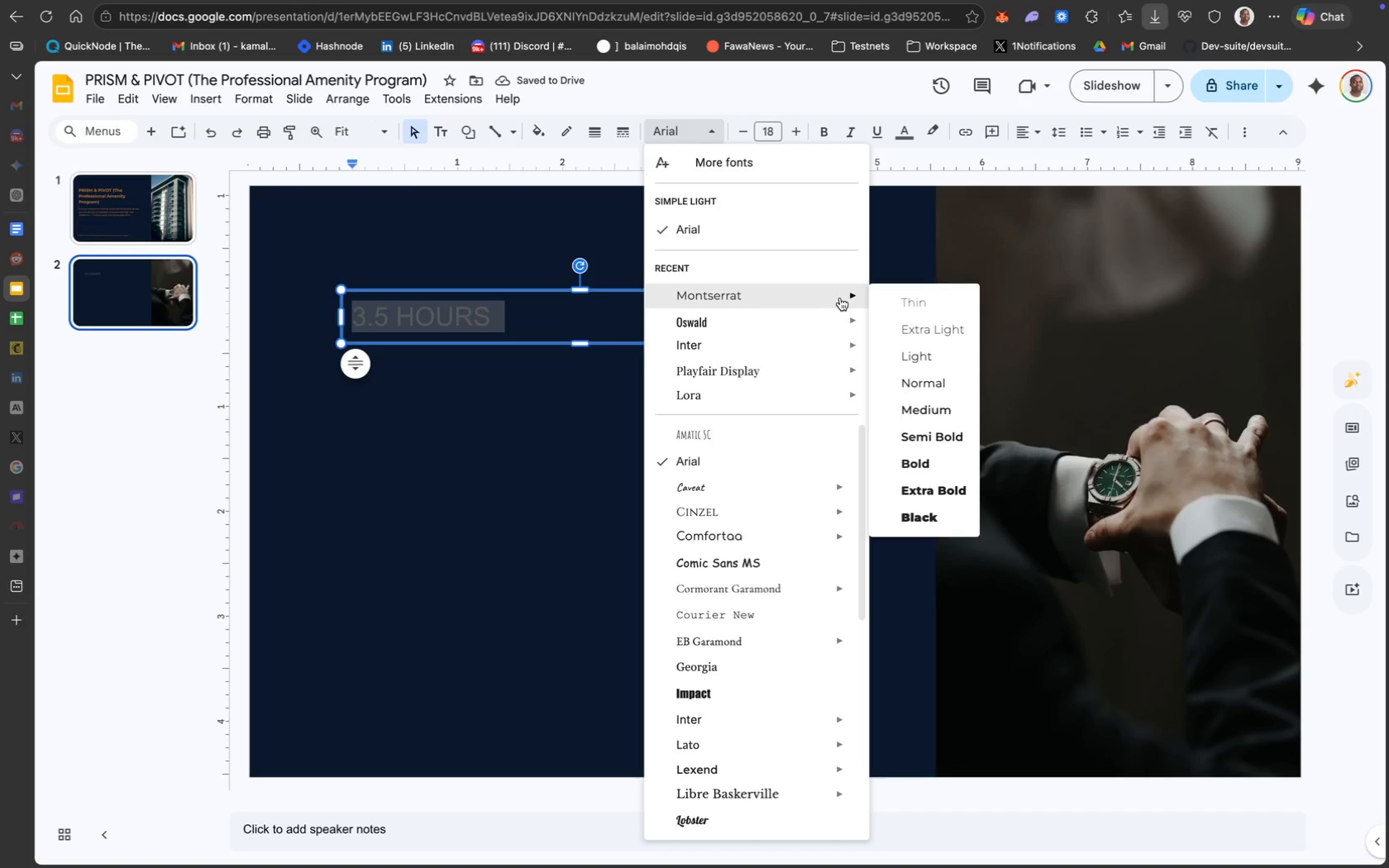 
left_click([933, 466])
 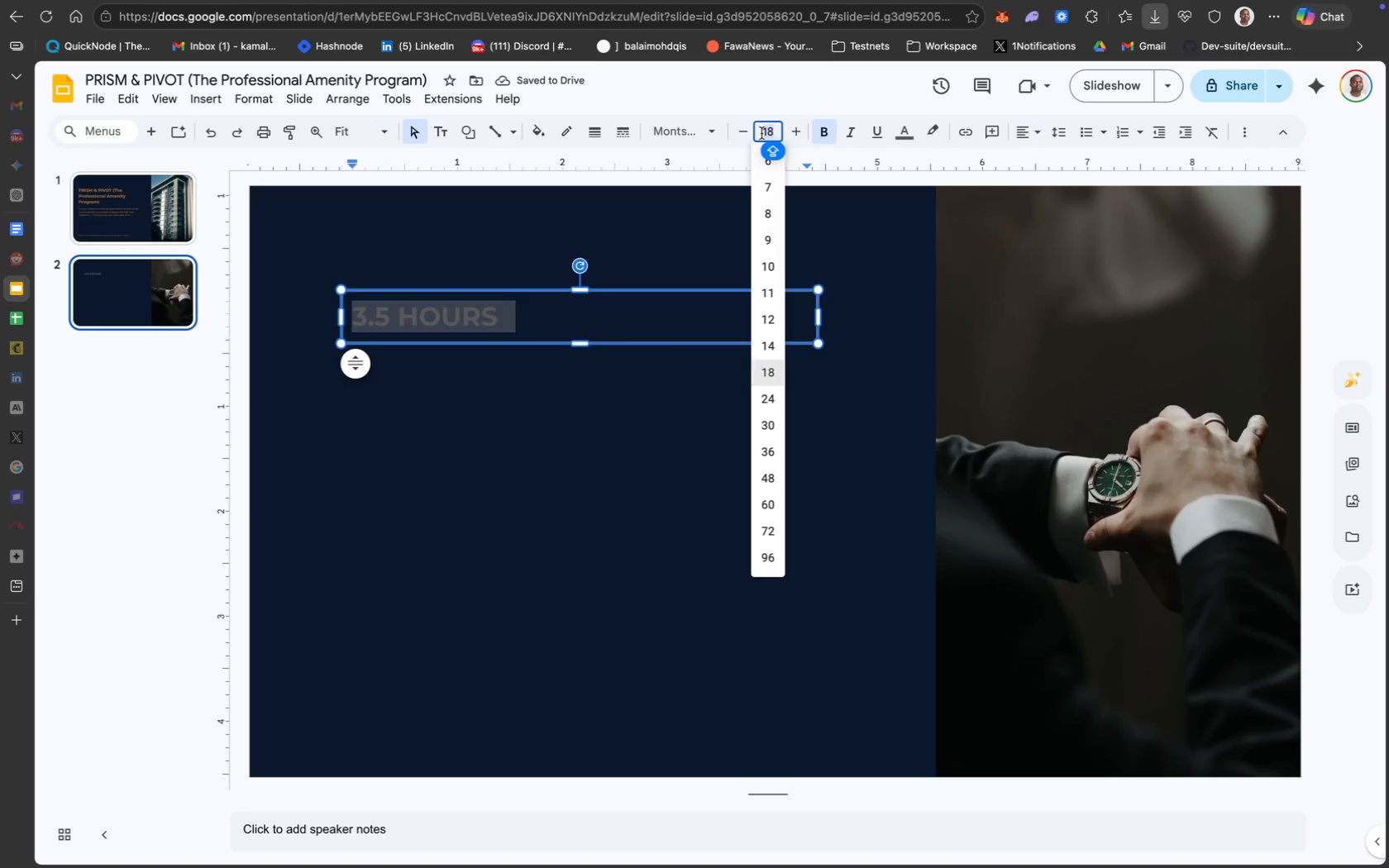 
type(25)
 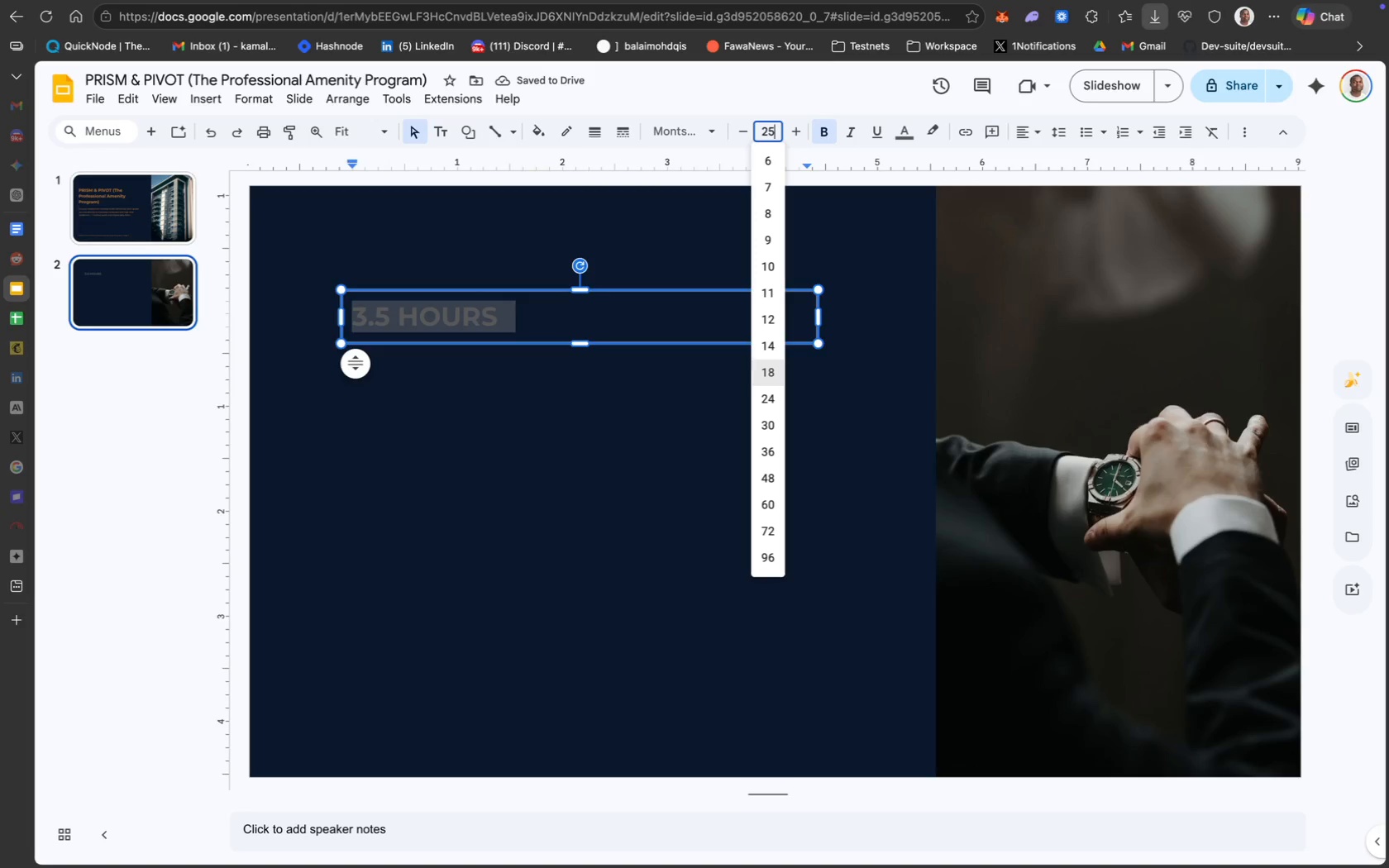 
key(Enter)
 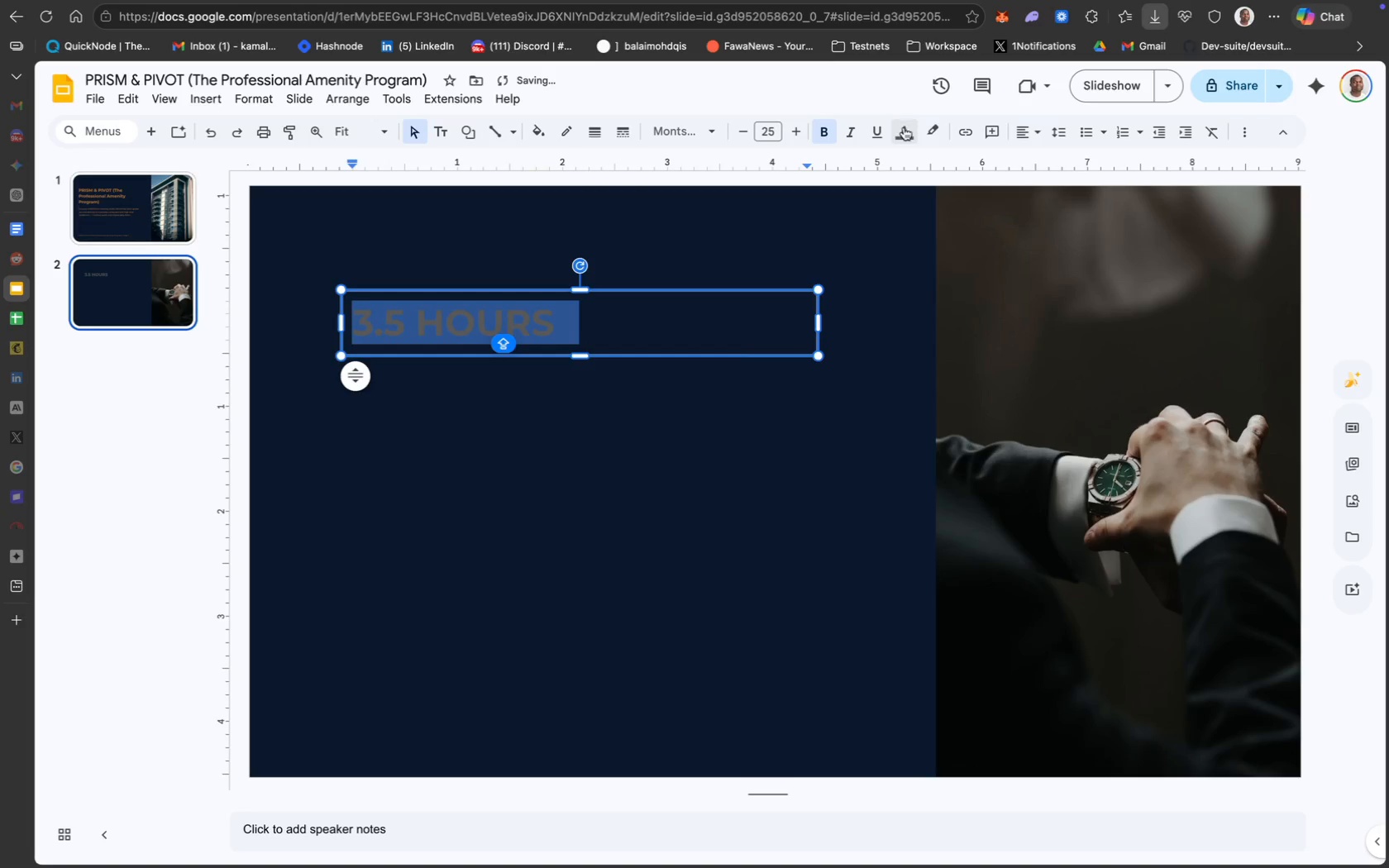 
left_click([903, 128])
 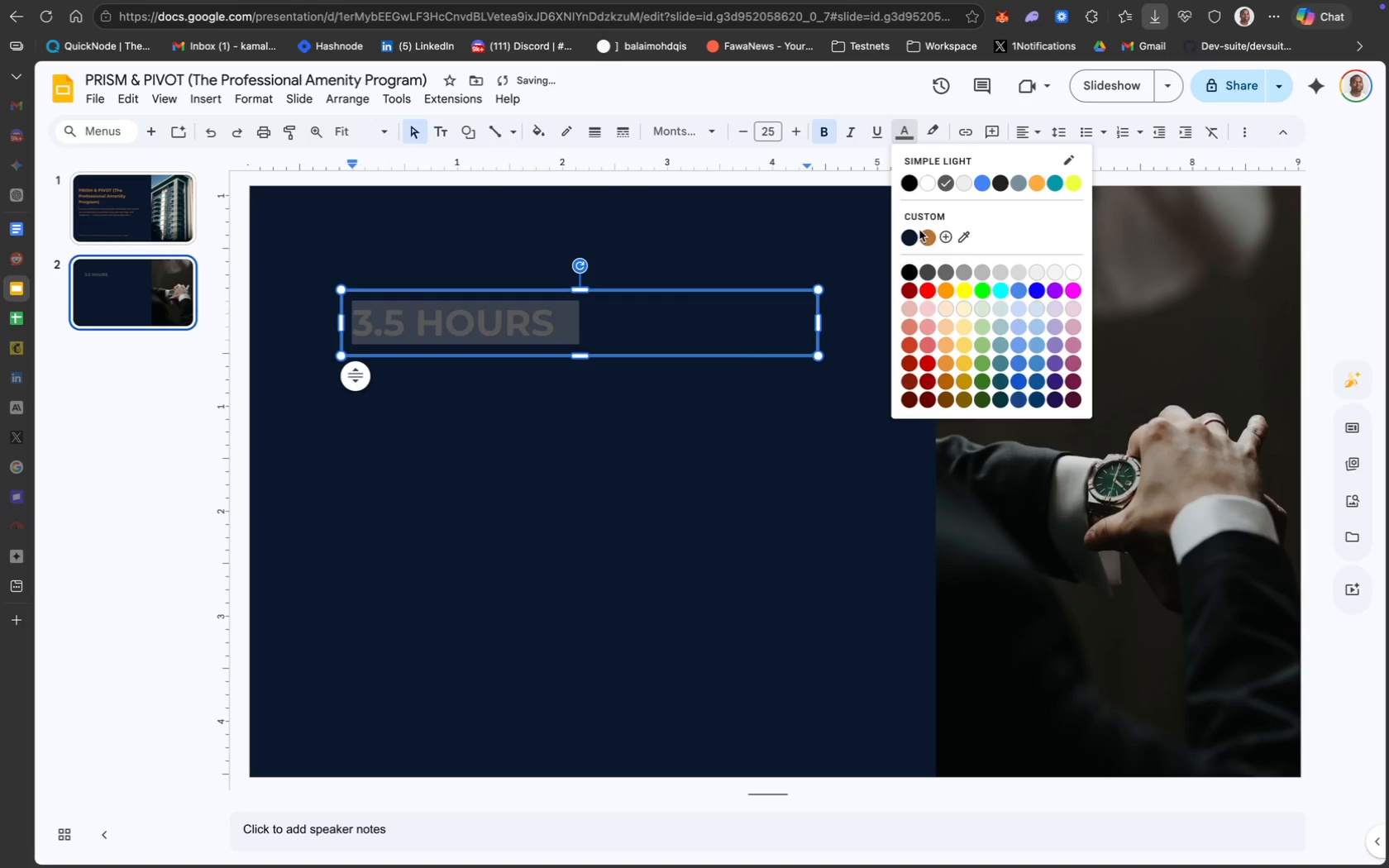 
left_click([930, 239])
 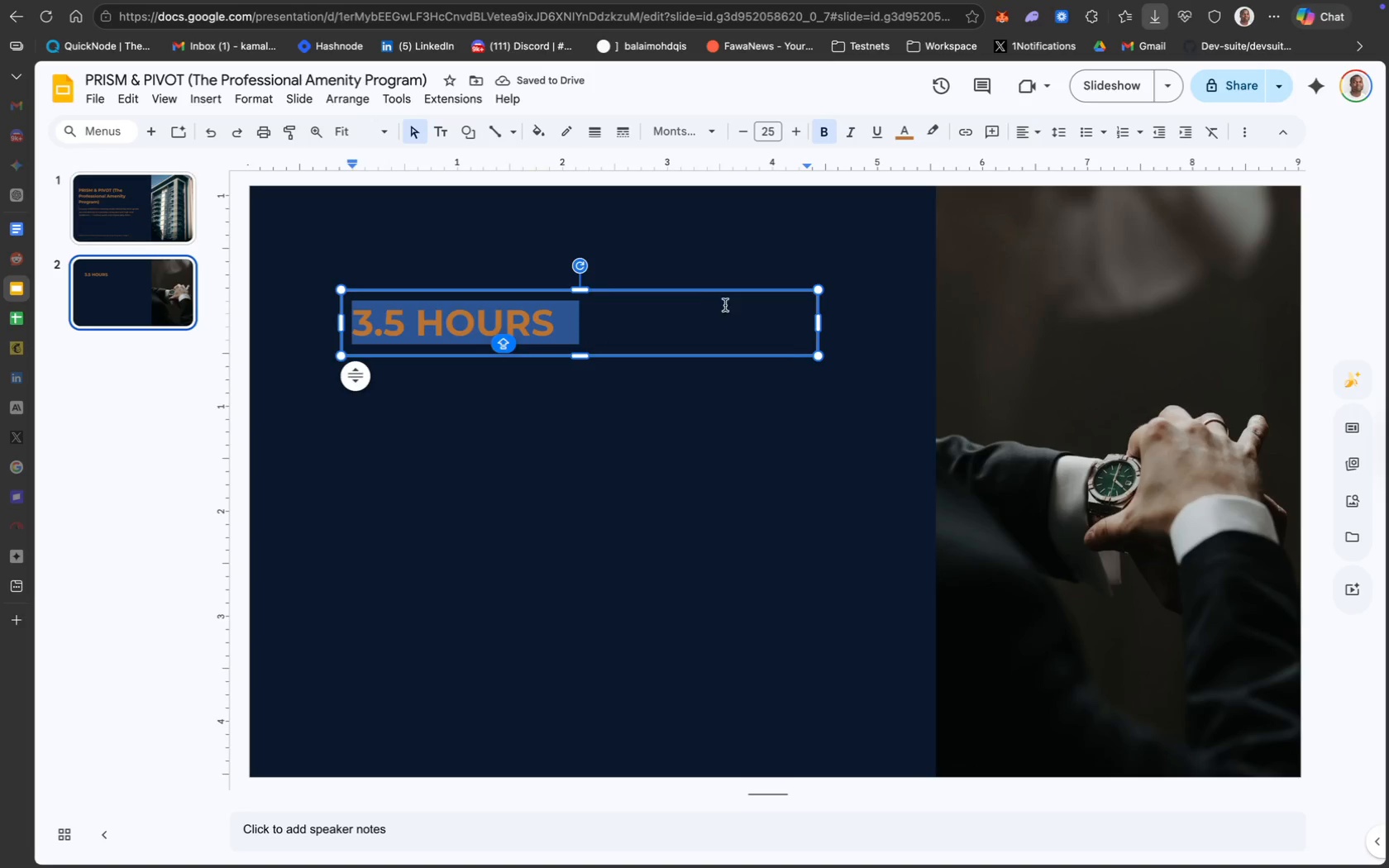 
left_click([146, 221])
 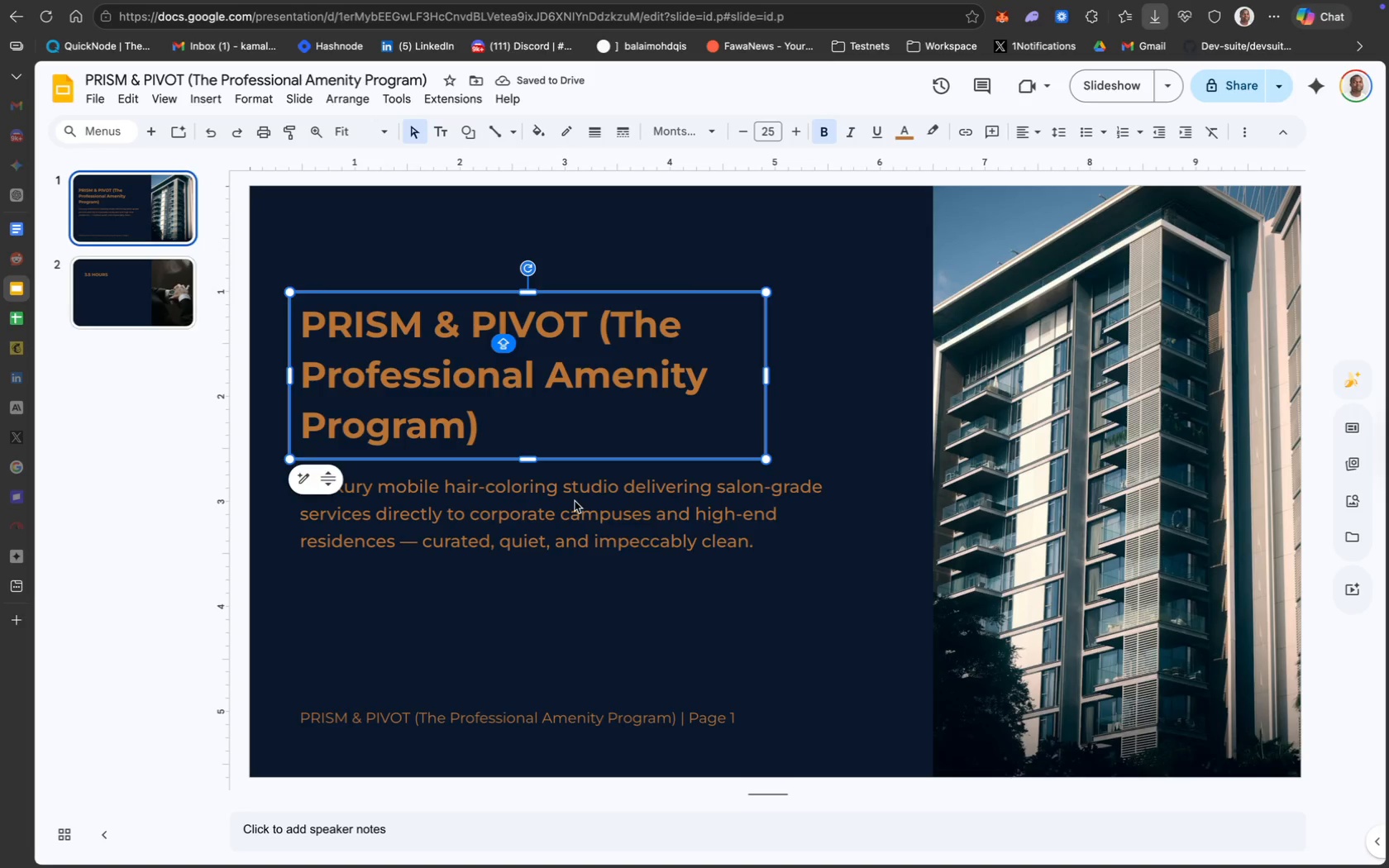 
key(Meta+CommandLeft)
 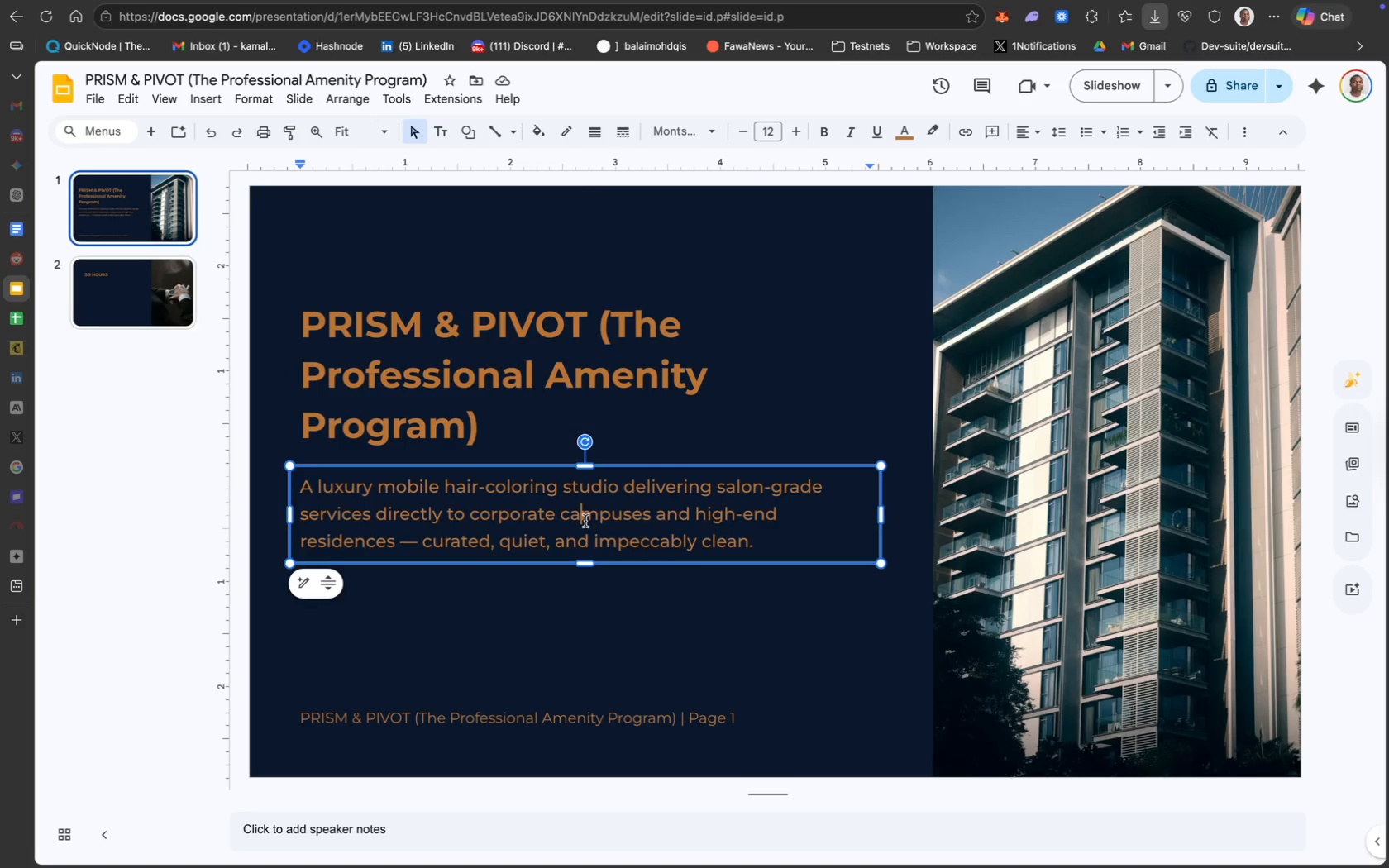 
key(Meta+CommandLeft)
 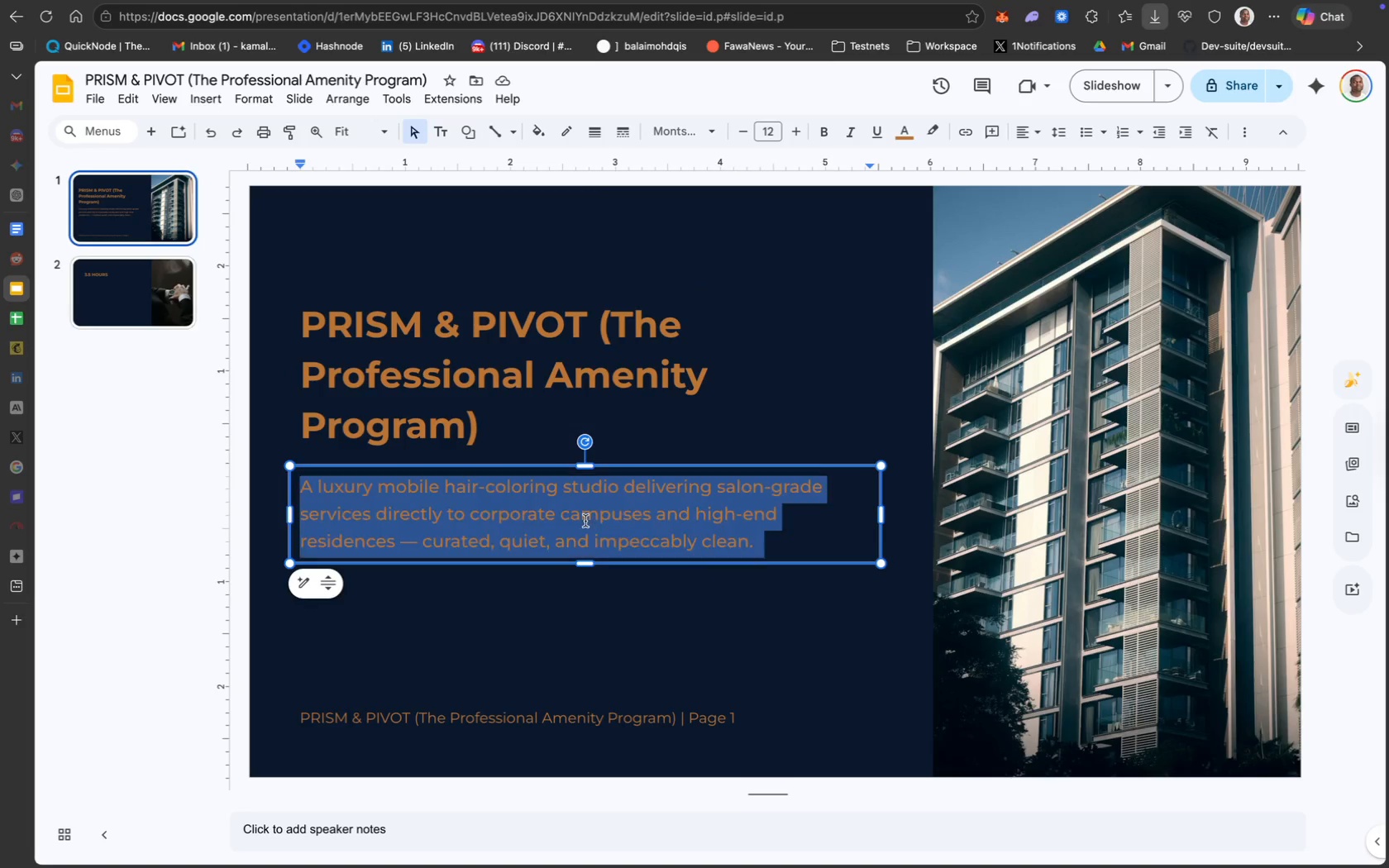 
key(Meta+A)
 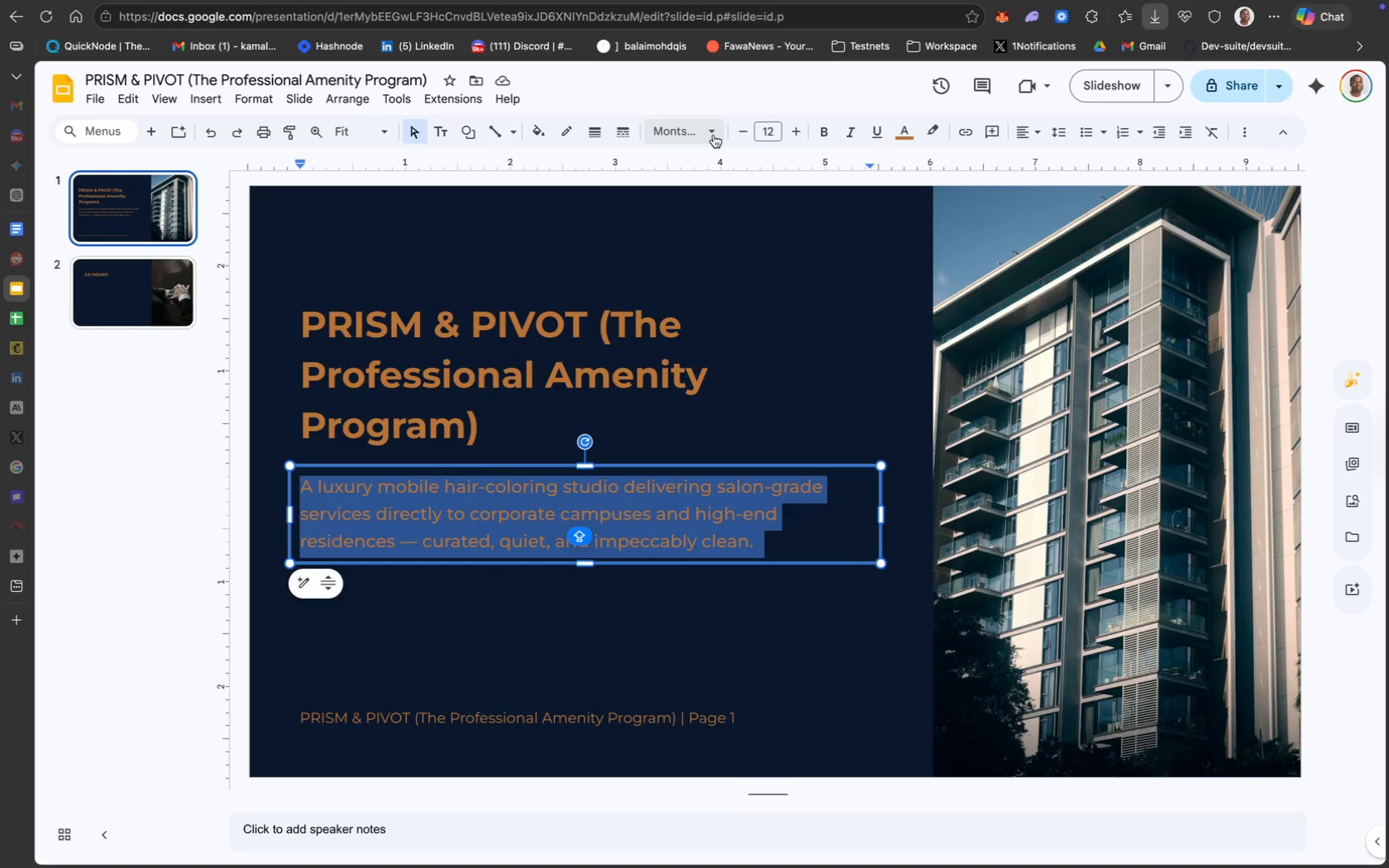 
left_click([714, 134])
 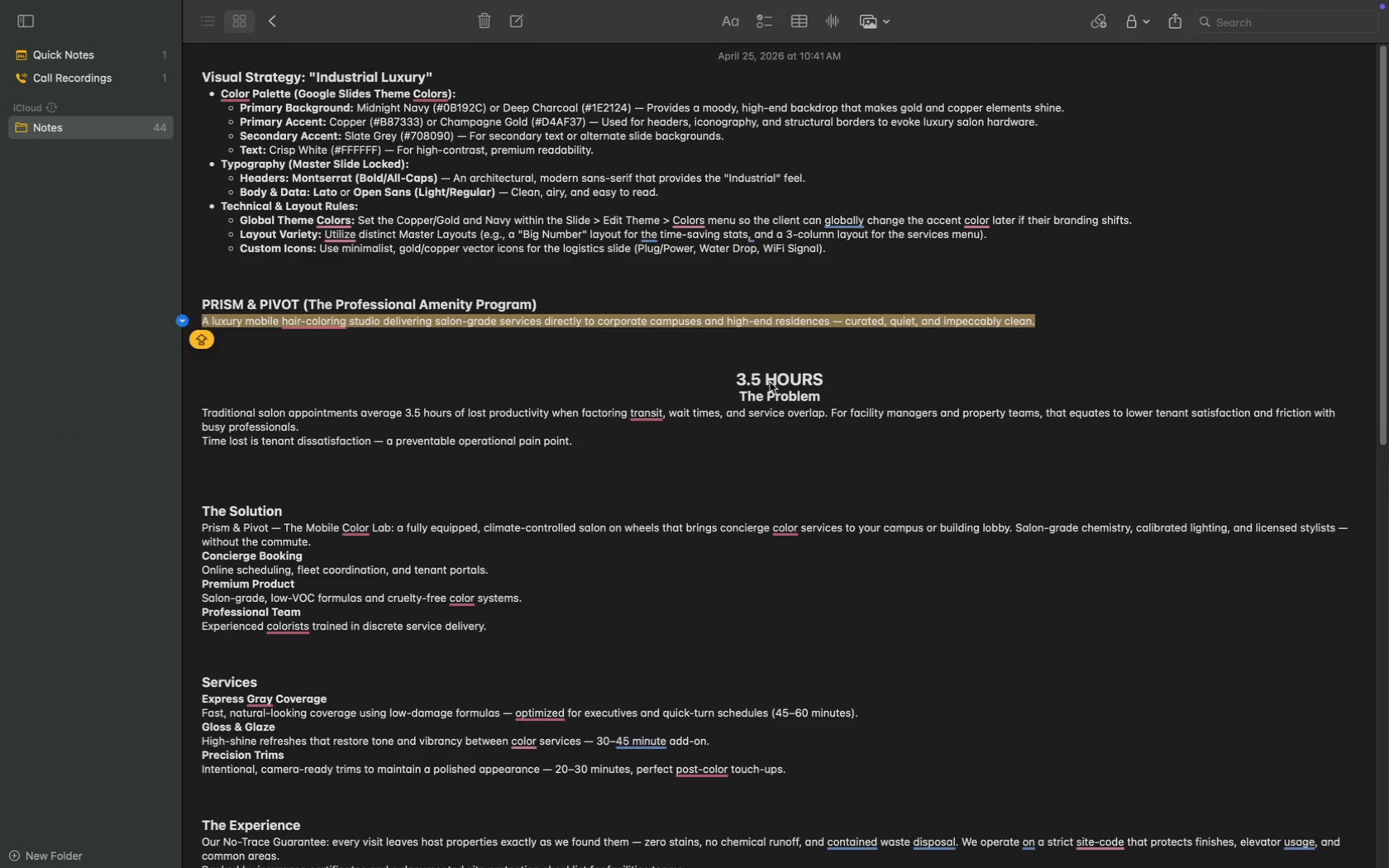 
wait(9.04)
 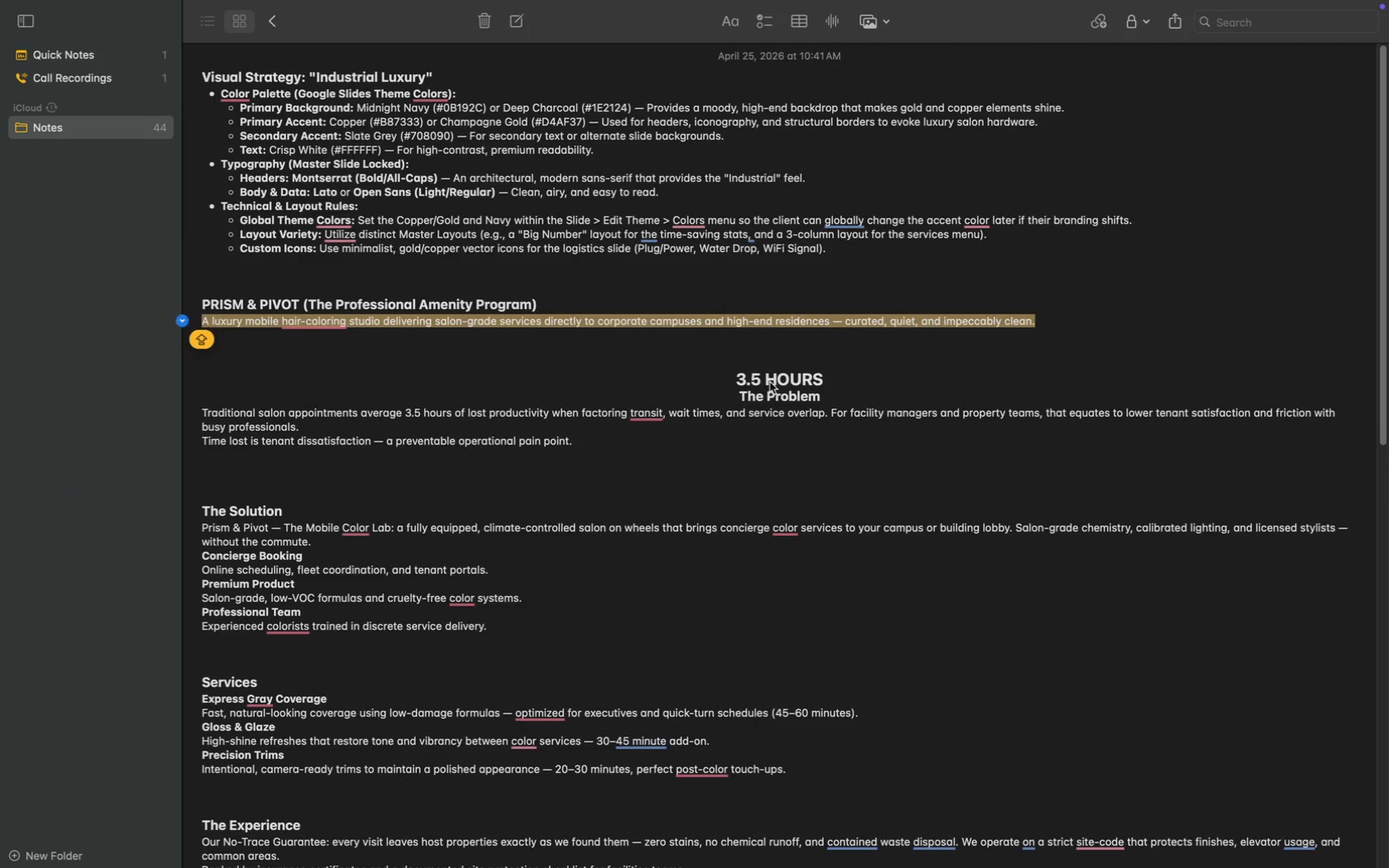 
scroll: coordinate [731, 504], scroll_direction: down, amount: 19.0
 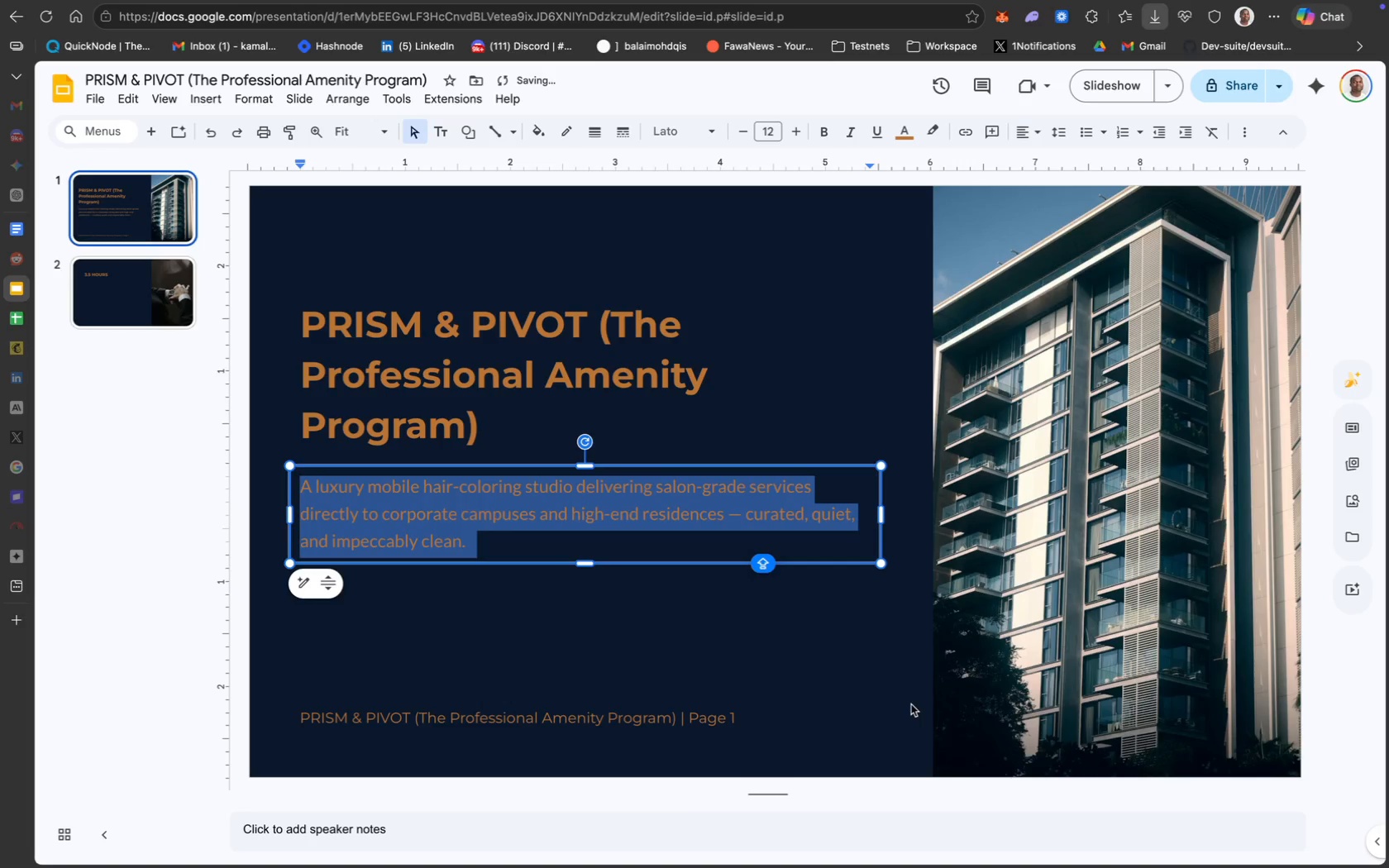 
left_click([766, 642])
 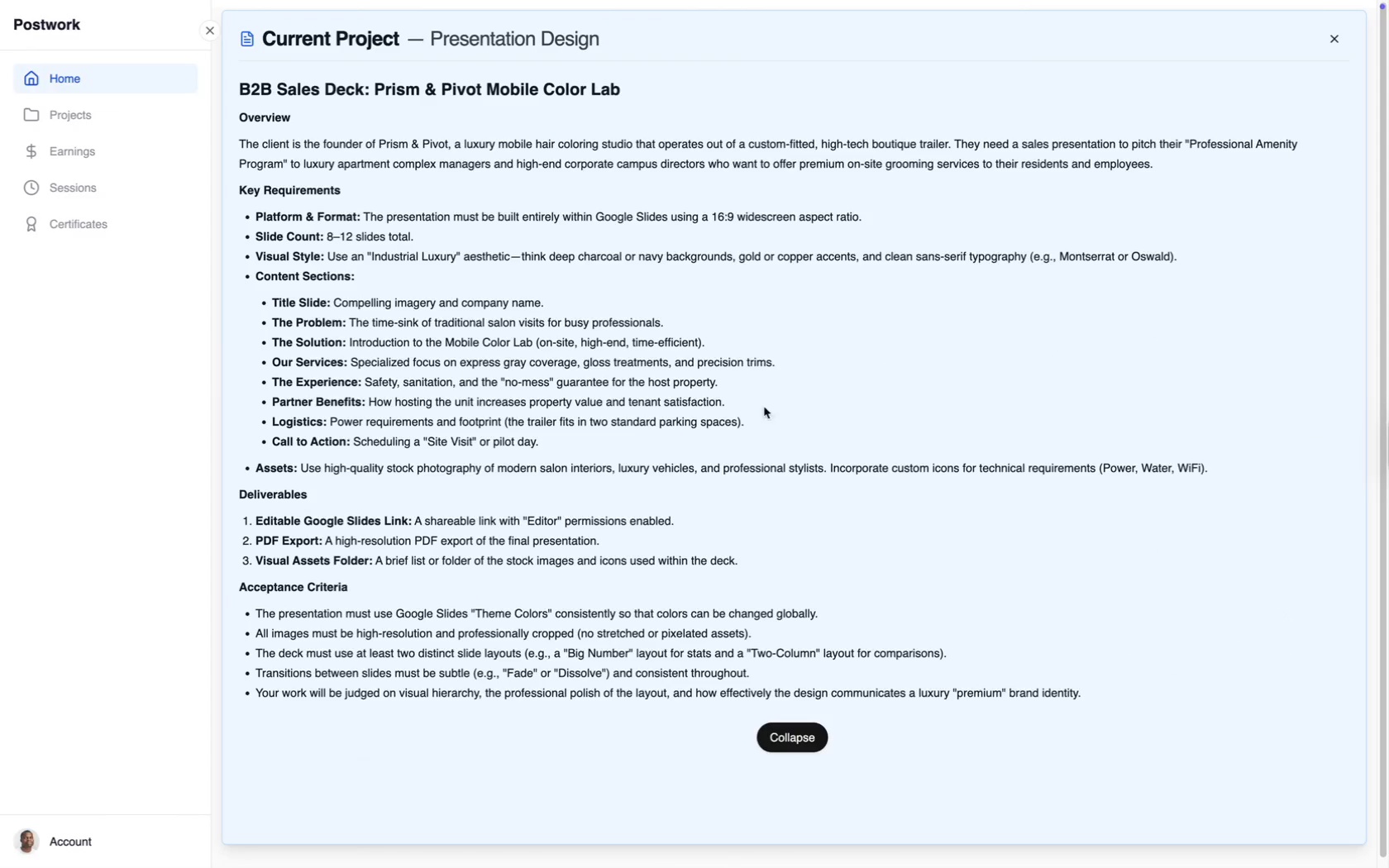 
wait(10.47)
 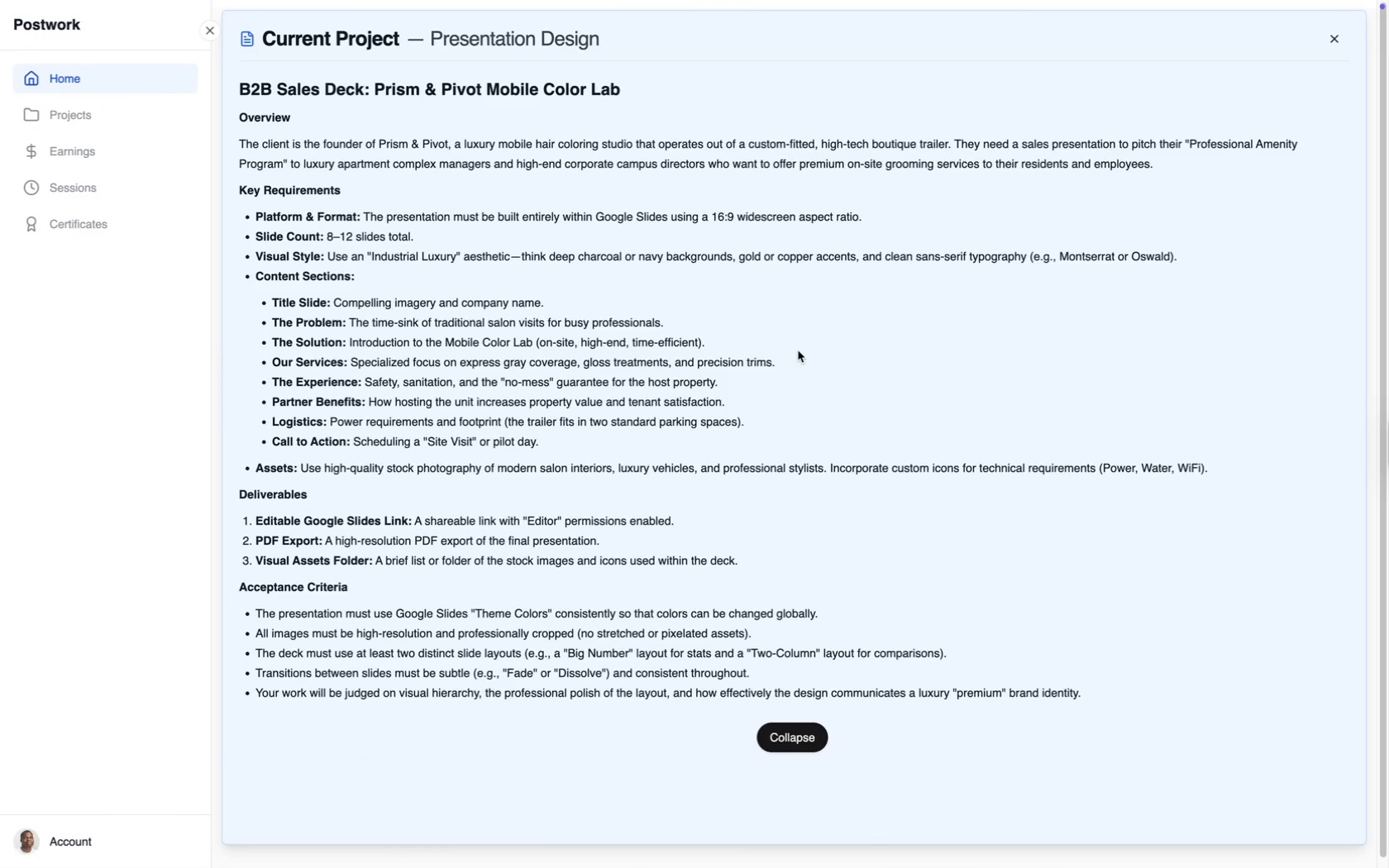 
key(Meta+Z)
 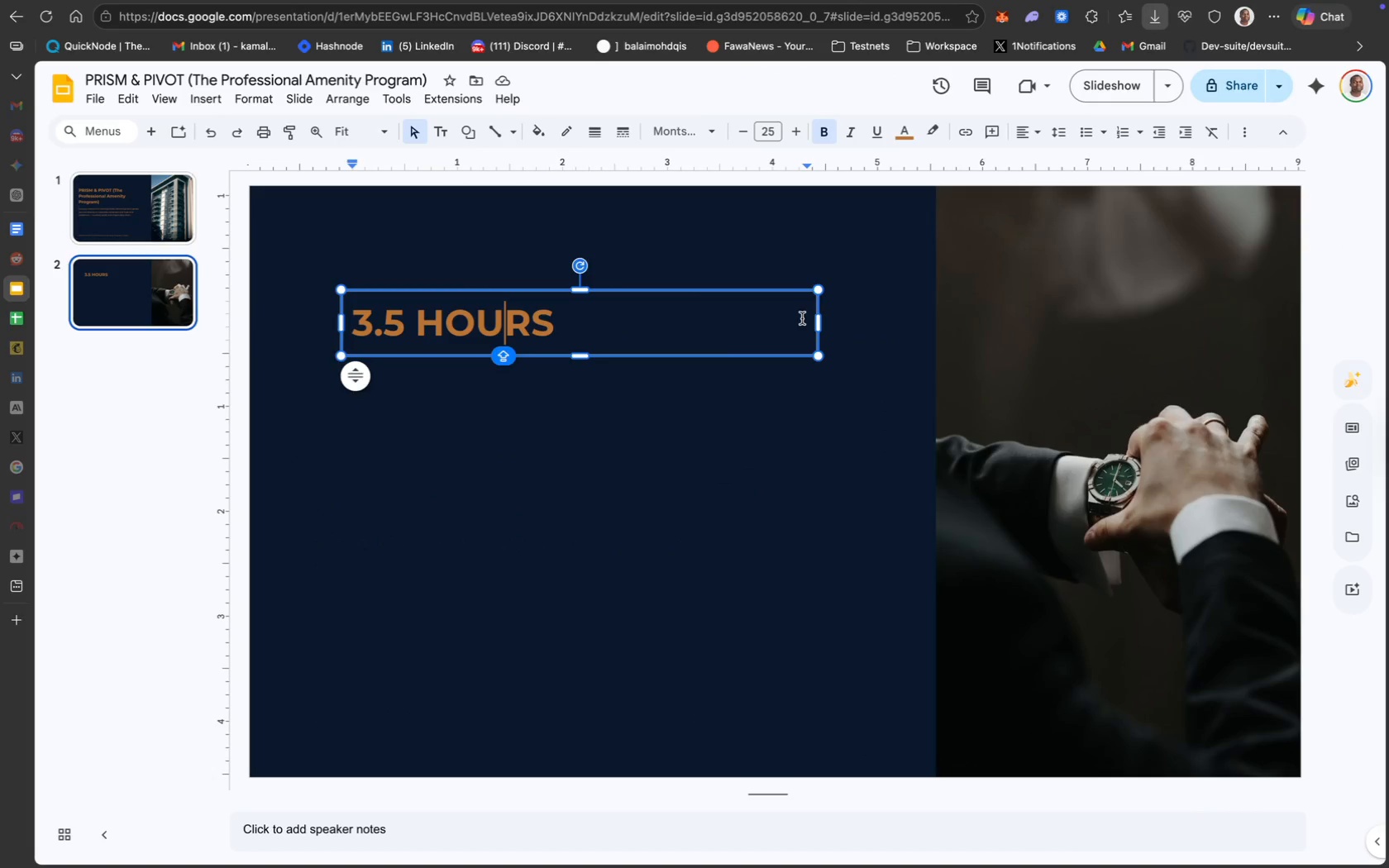 
wait(7.74)
 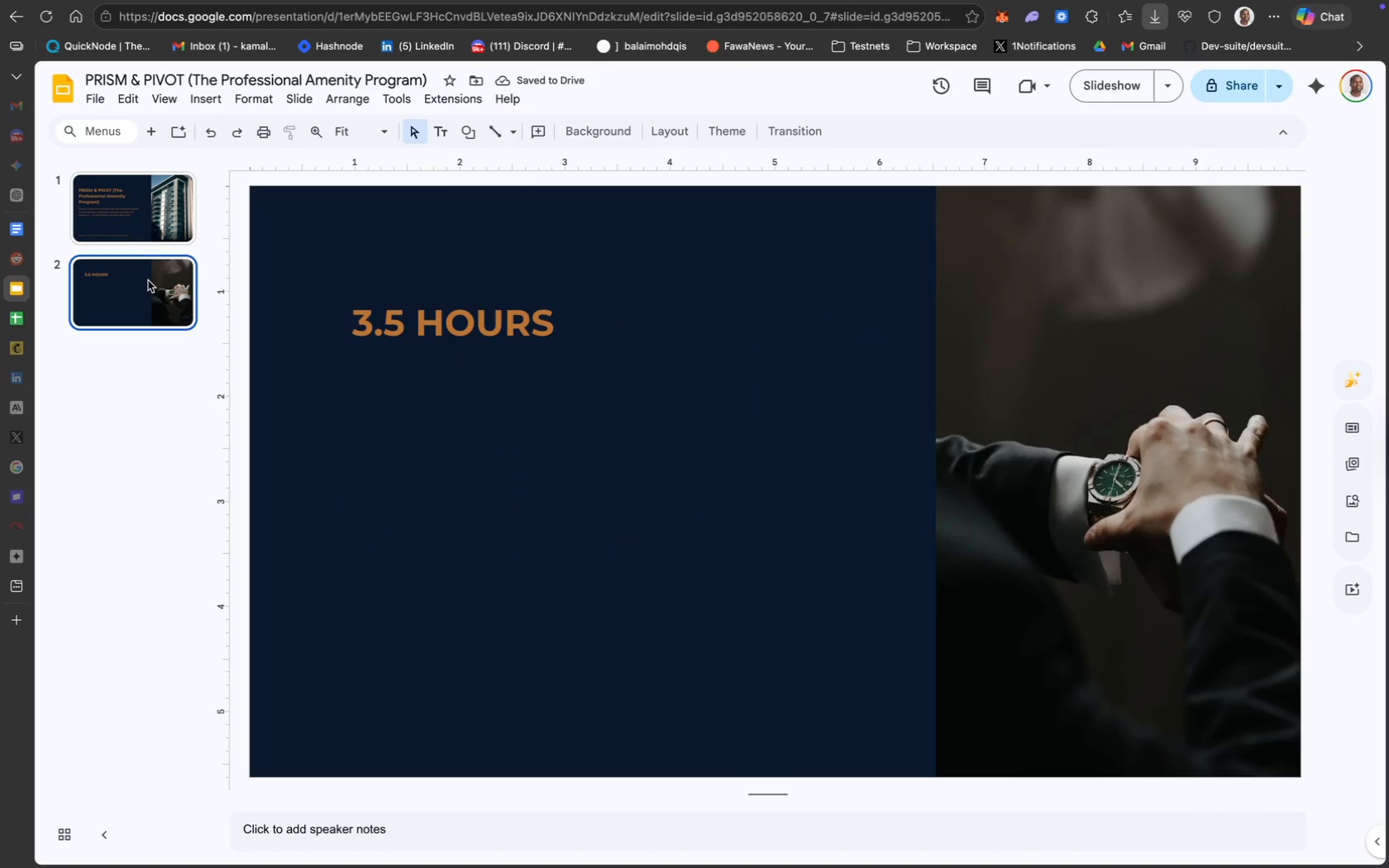 
key(Meta+A)
 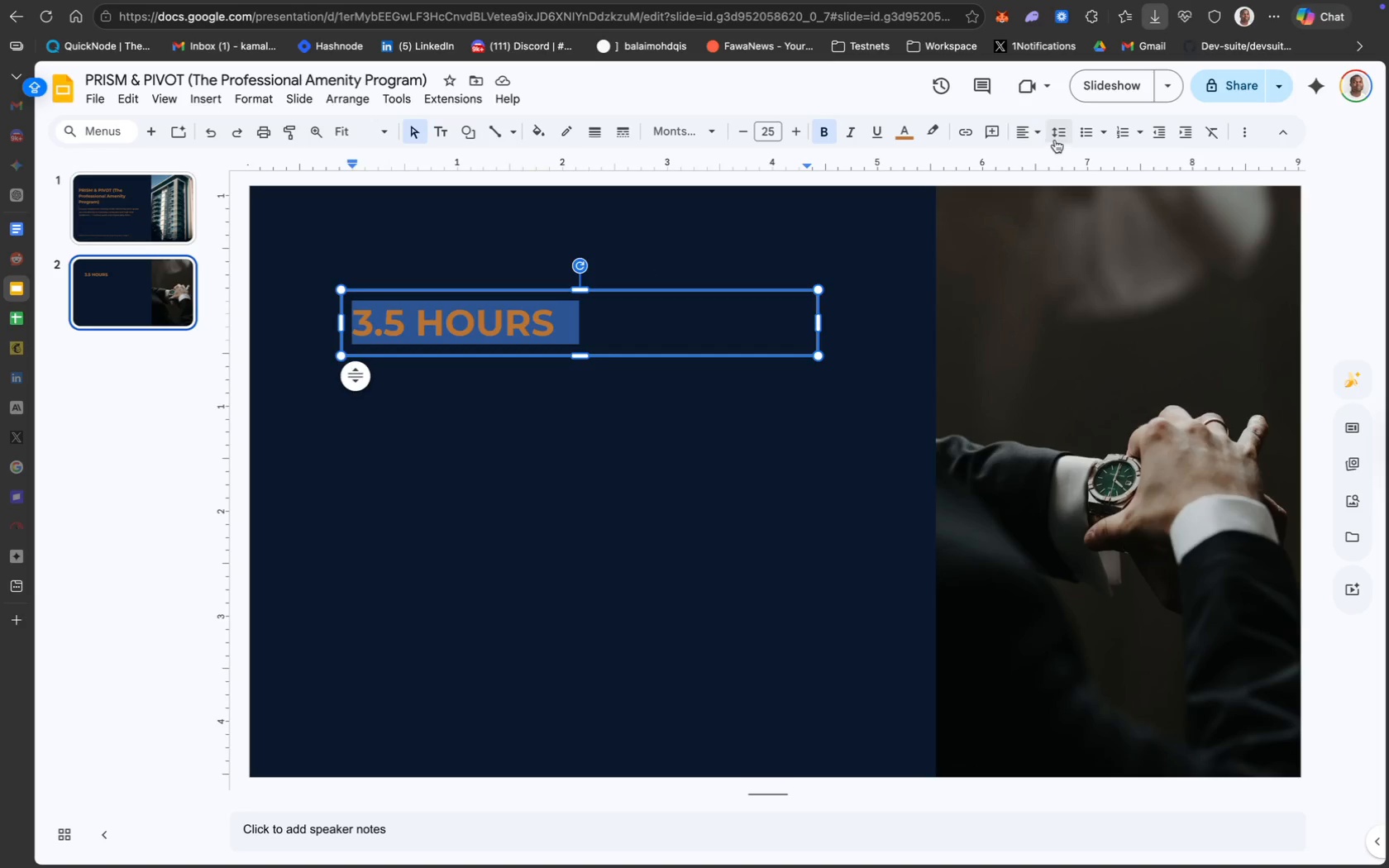 
left_click([1030, 133])
 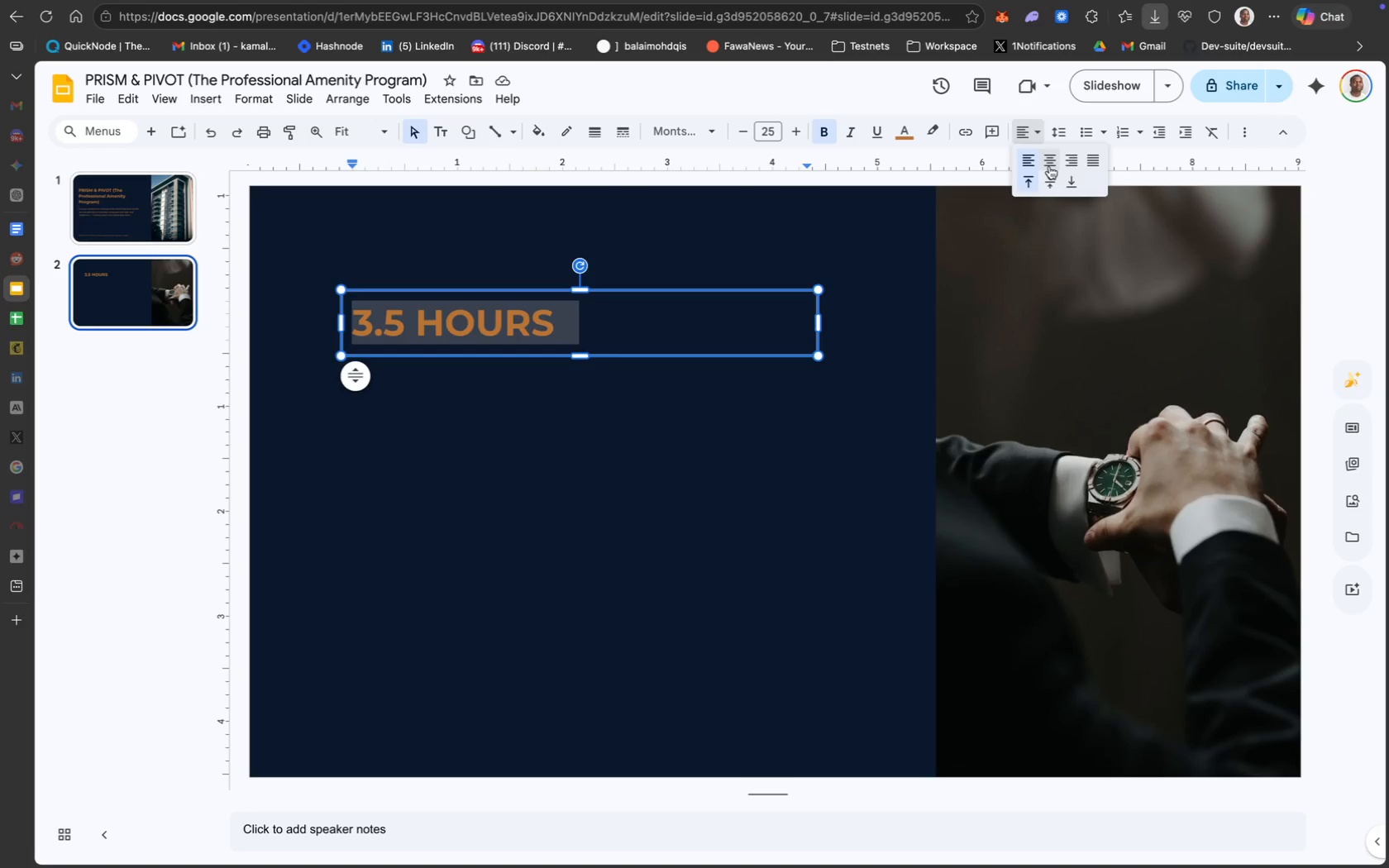 
left_click([1049, 166])
 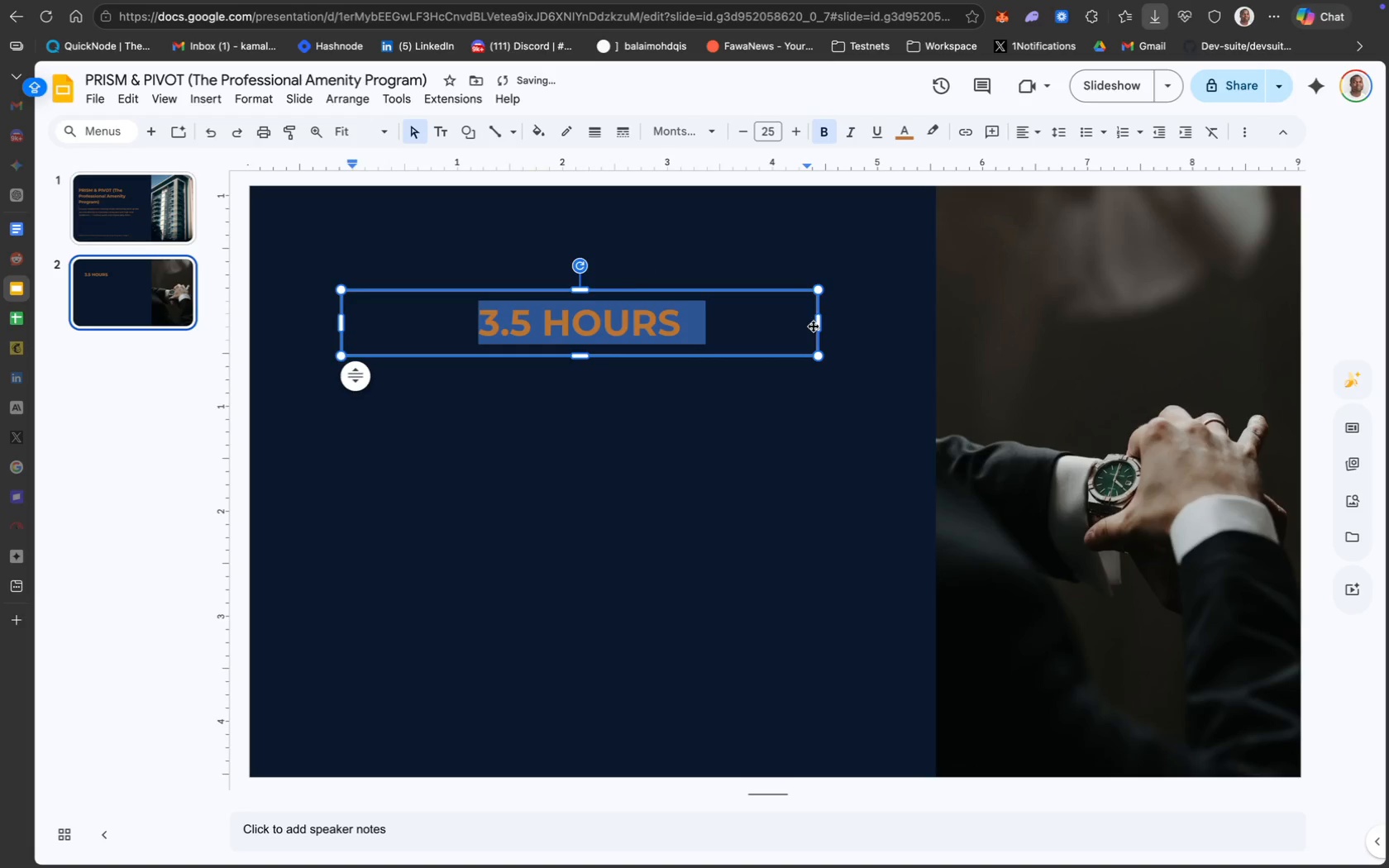 
left_click_drag(start_coordinate=[816, 323], to_coordinate=[697, 315])
 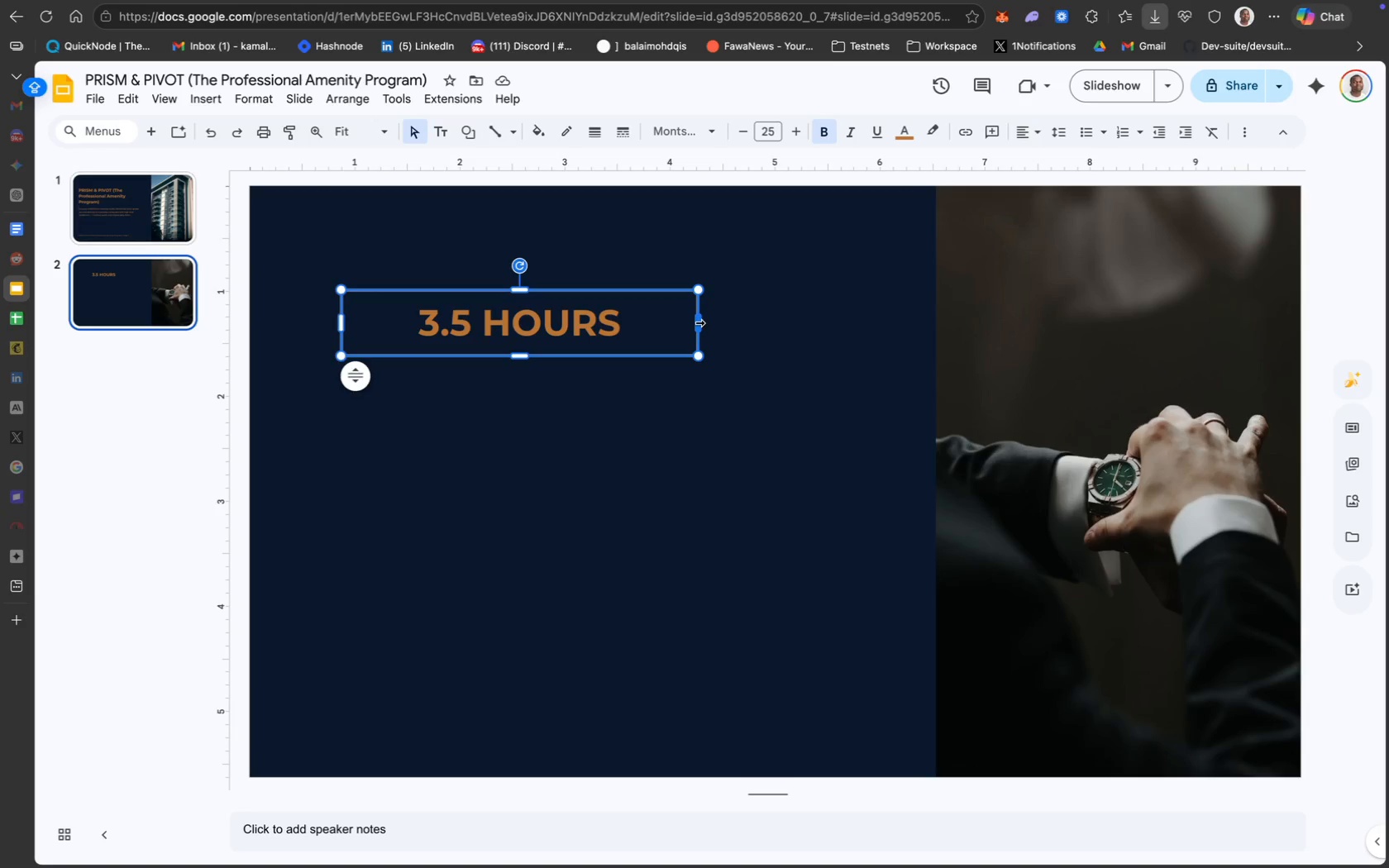 
wait(16.78)
 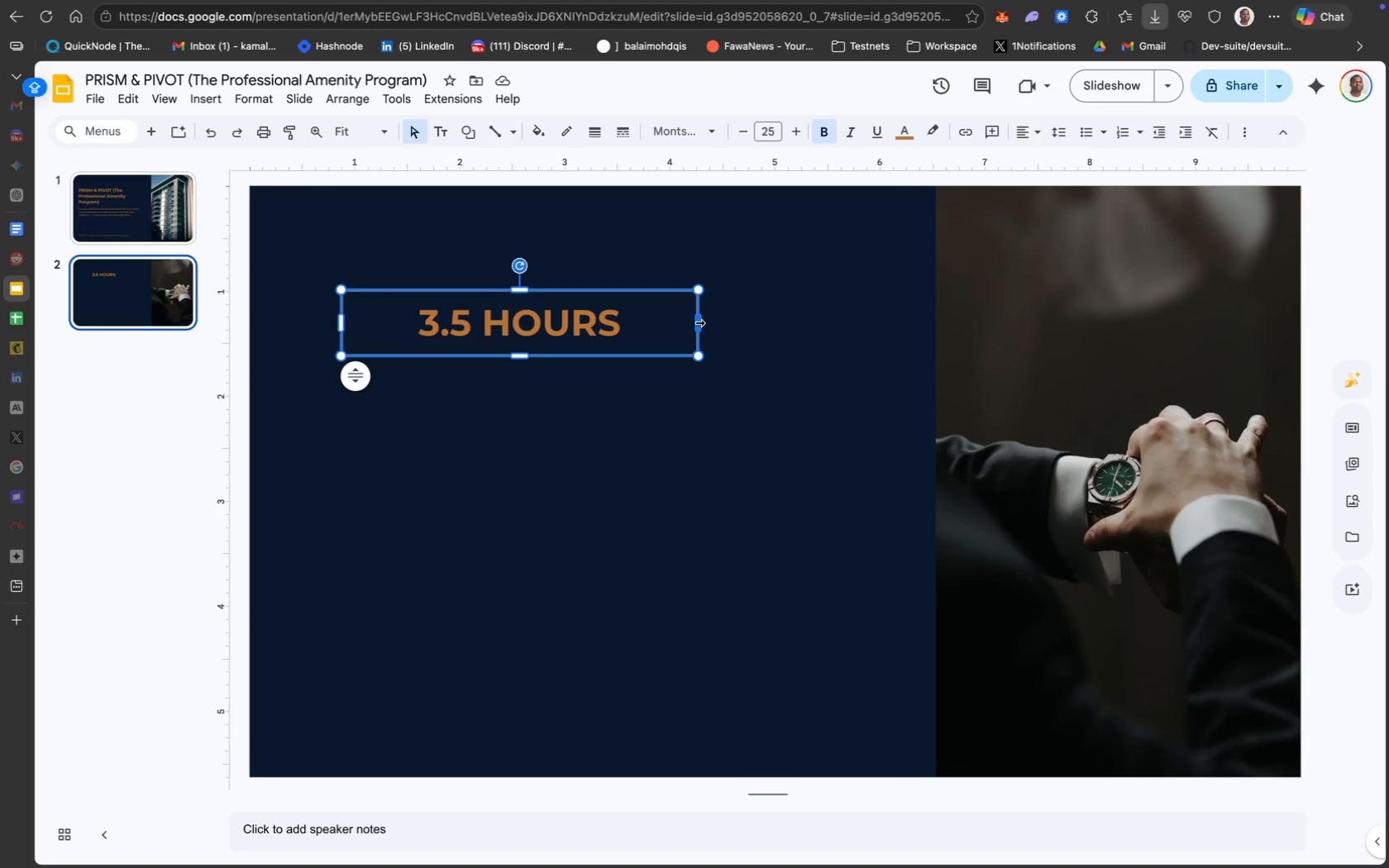 
left_click_drag(start_coordinate=[340, 322], to_coordinate=[362, 322])
 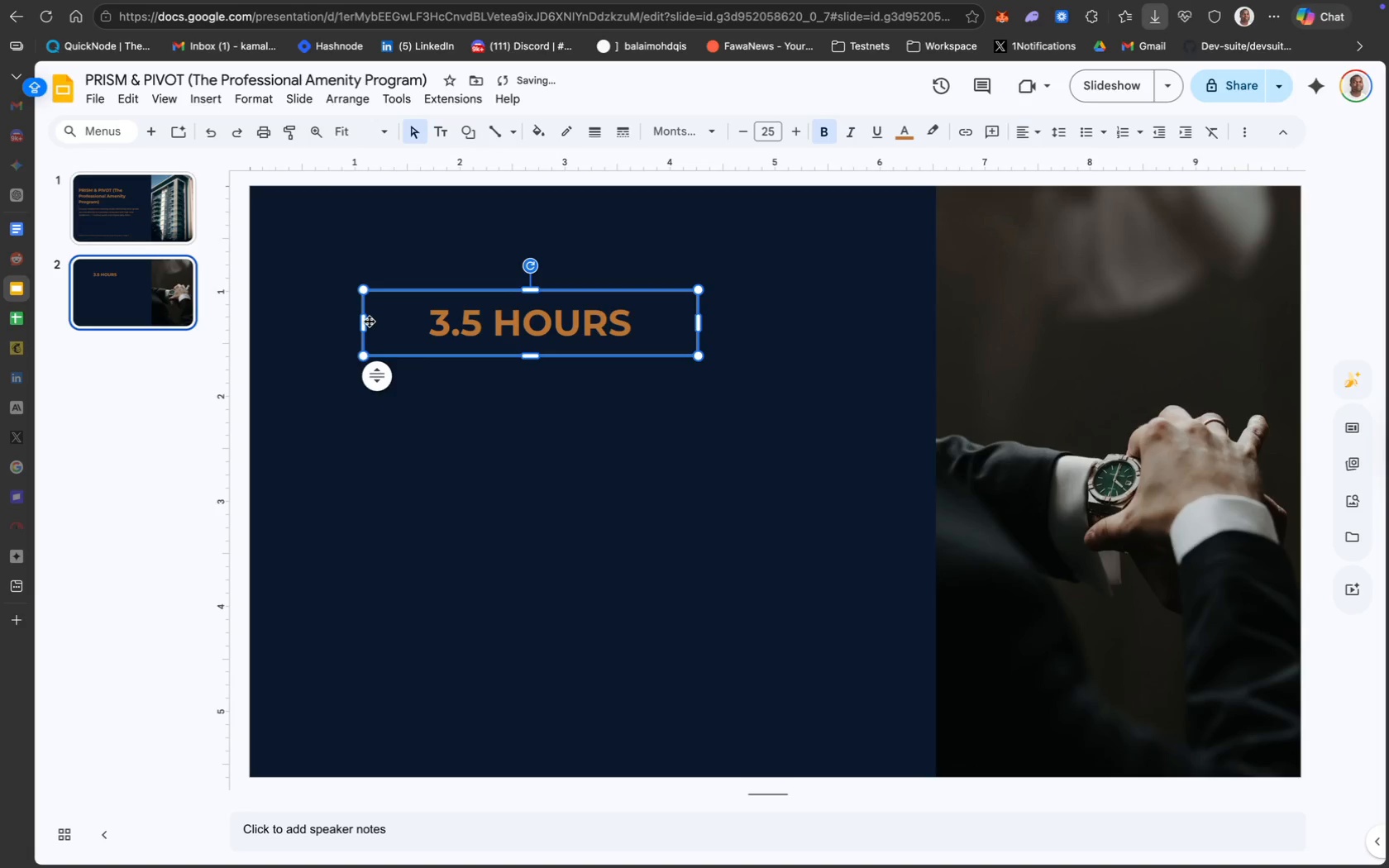 
left_click_drag(start_coordinate=[364, 322], to_coordinate=[390, 322])
 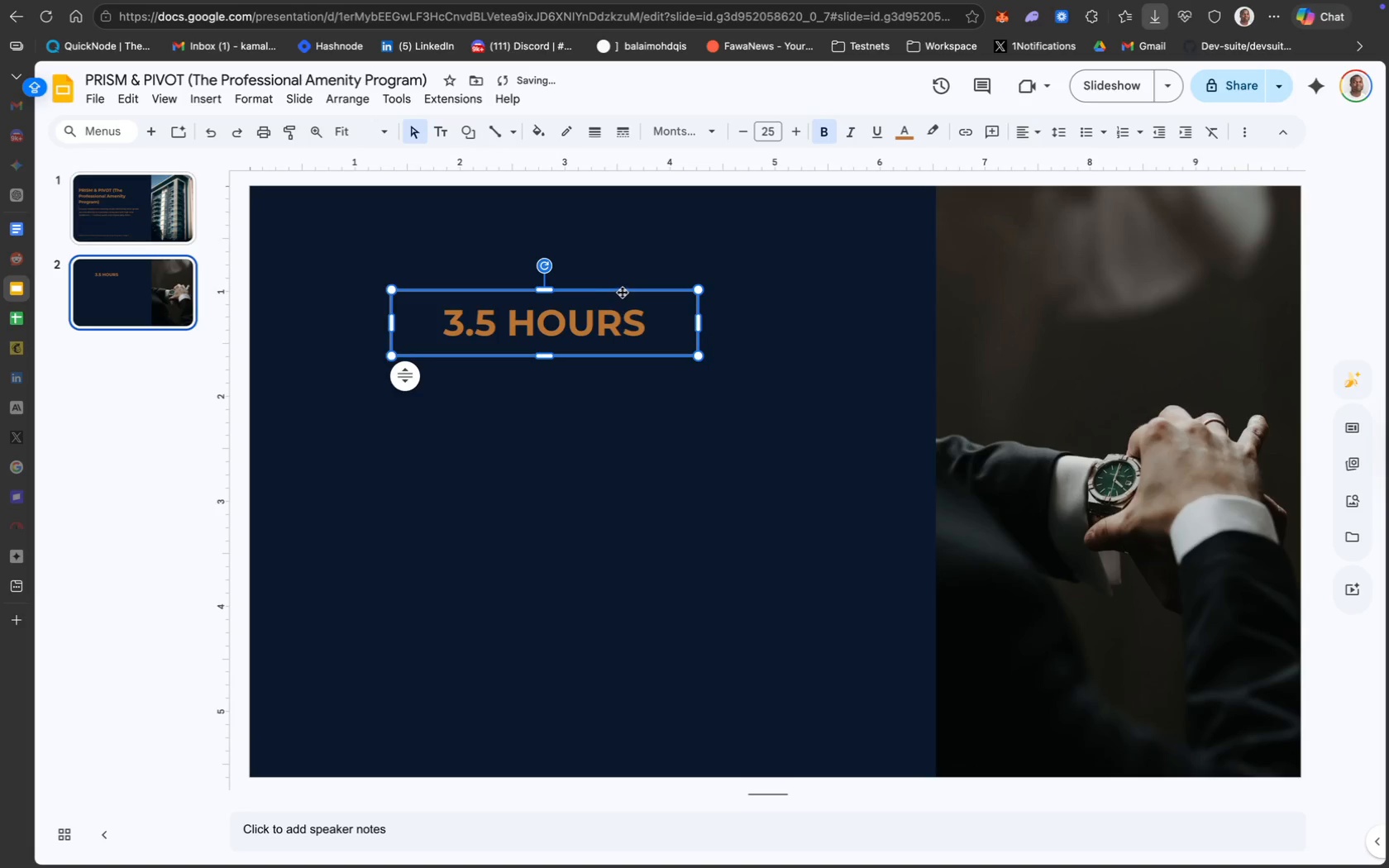 
left_click_drag(start_coordinate=[622, 292], to_coordinate=[659, 297])
 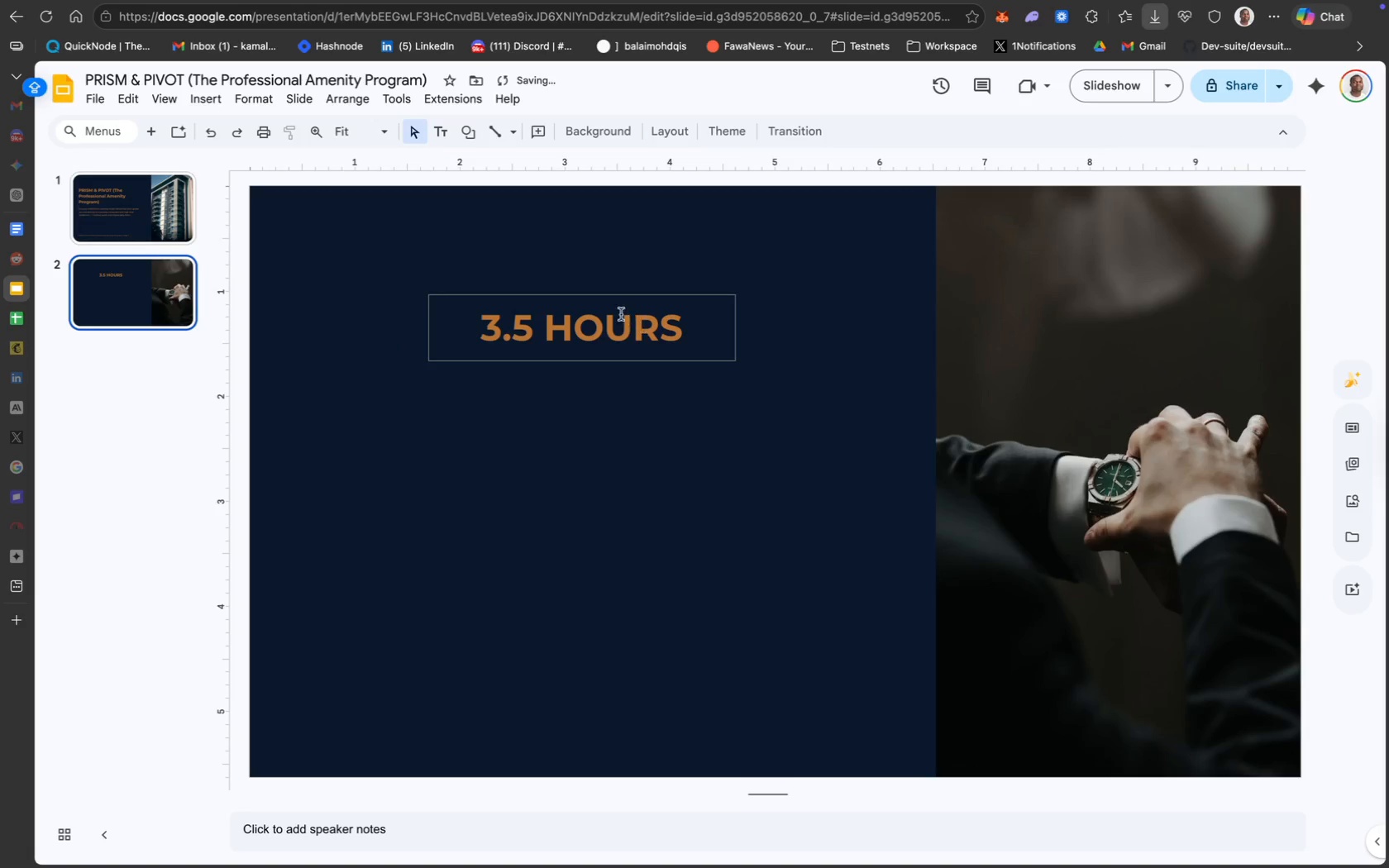 
left_click_drag(start_coordinate=[610, 300], to_coordinate=[599, 299])
 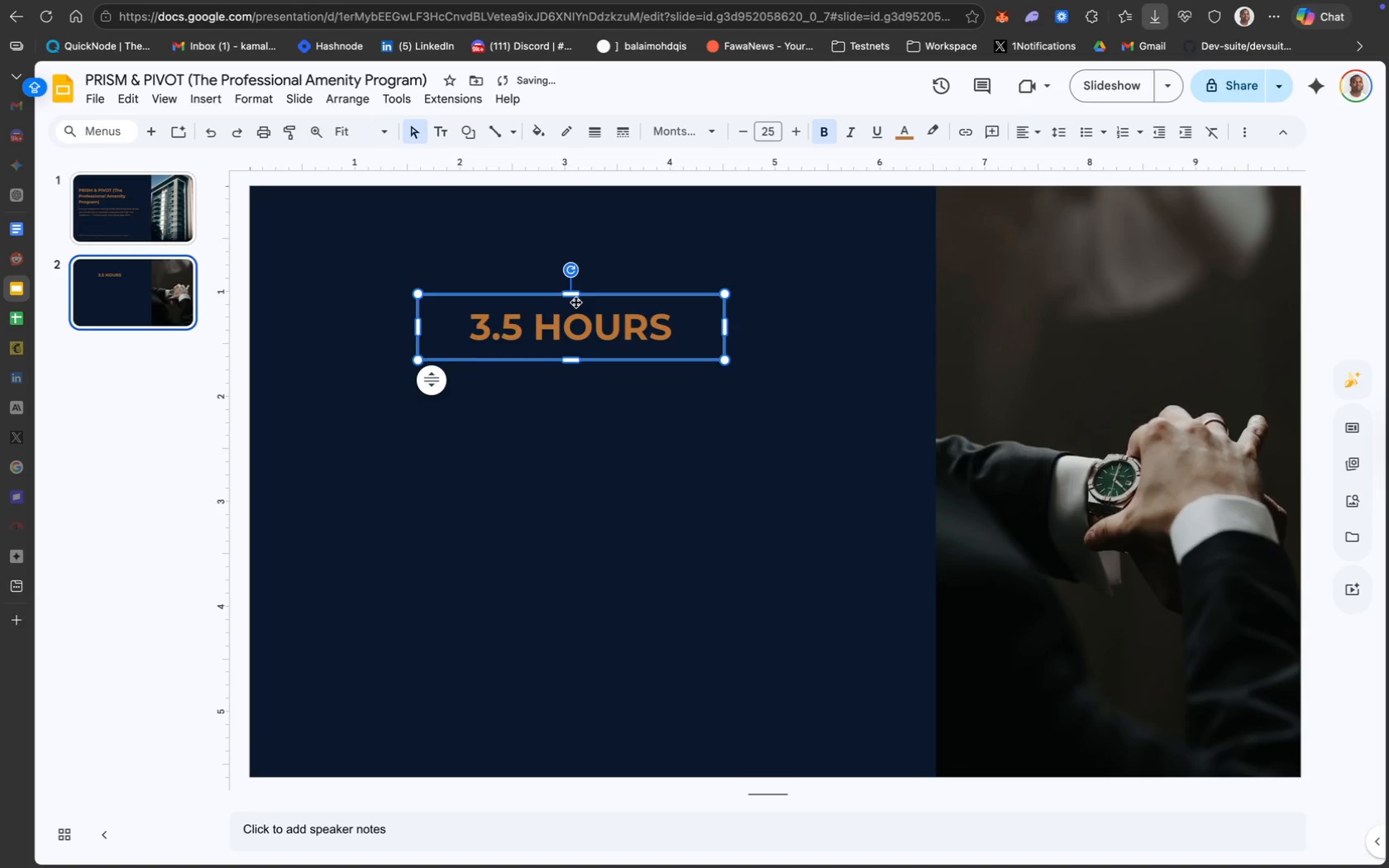 
left_click_drag(start_coordinate=[582, 297], to_coordinate=[582, 284])
 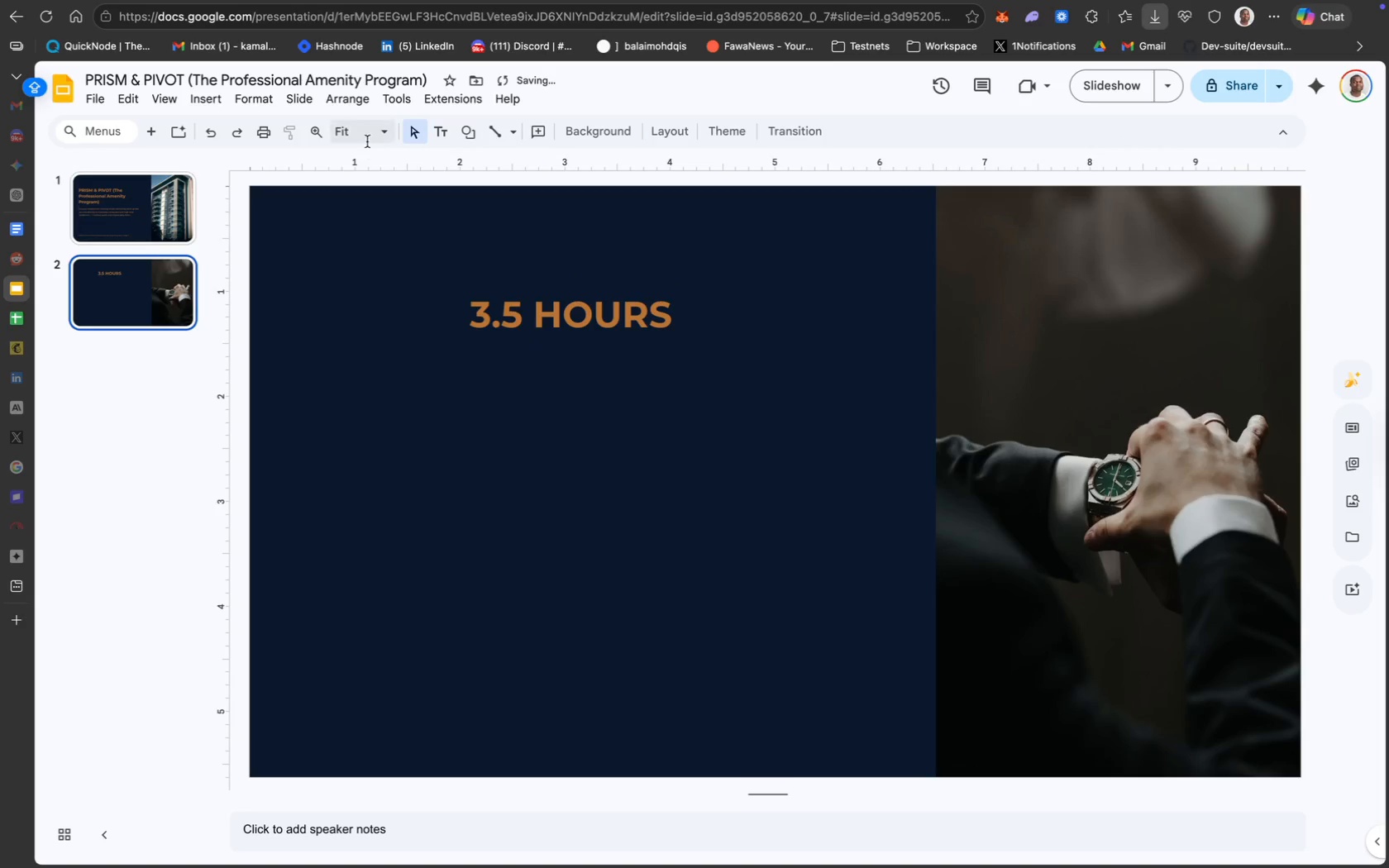 
left_click([442, 133])
 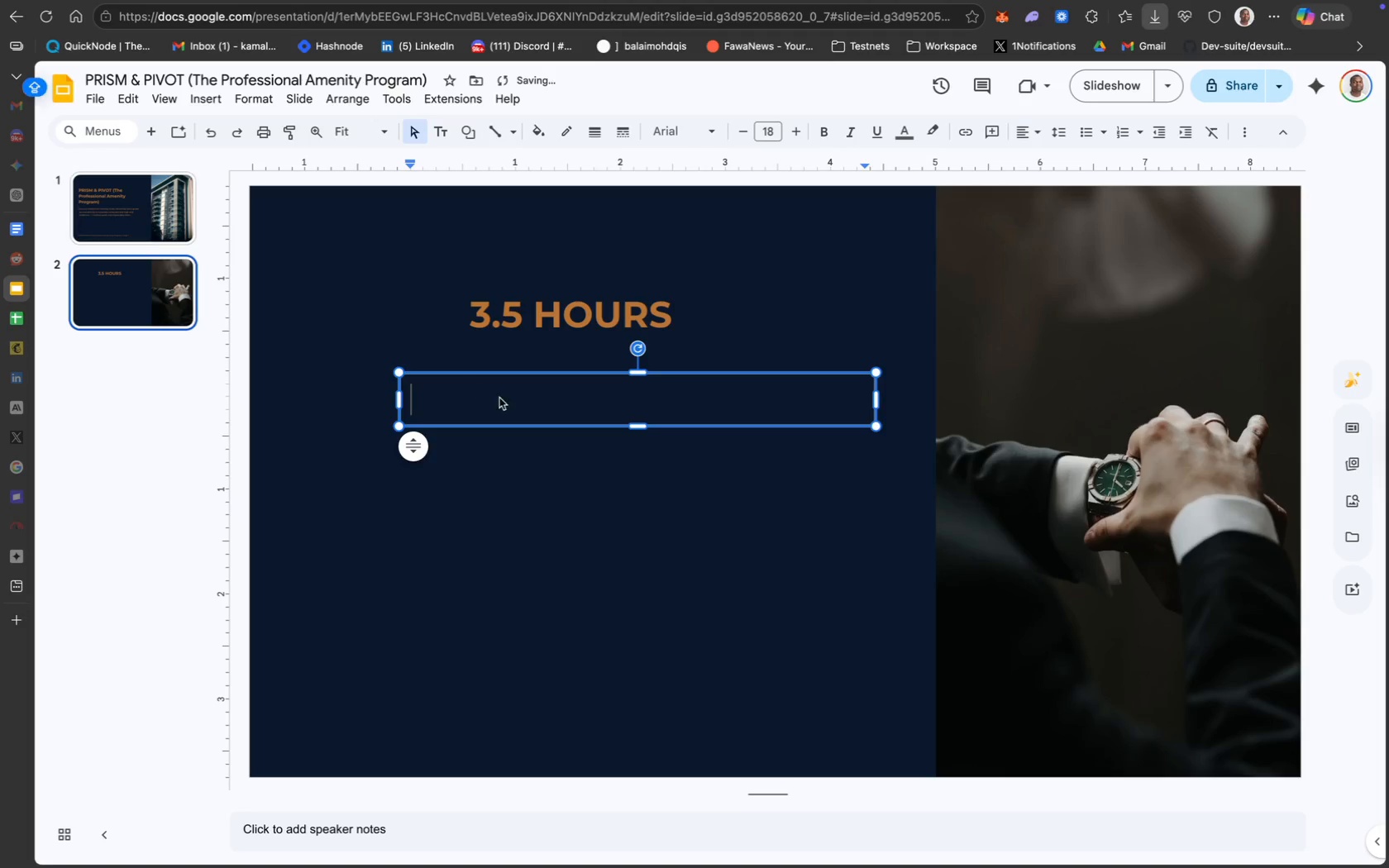 
wait(5.85)
 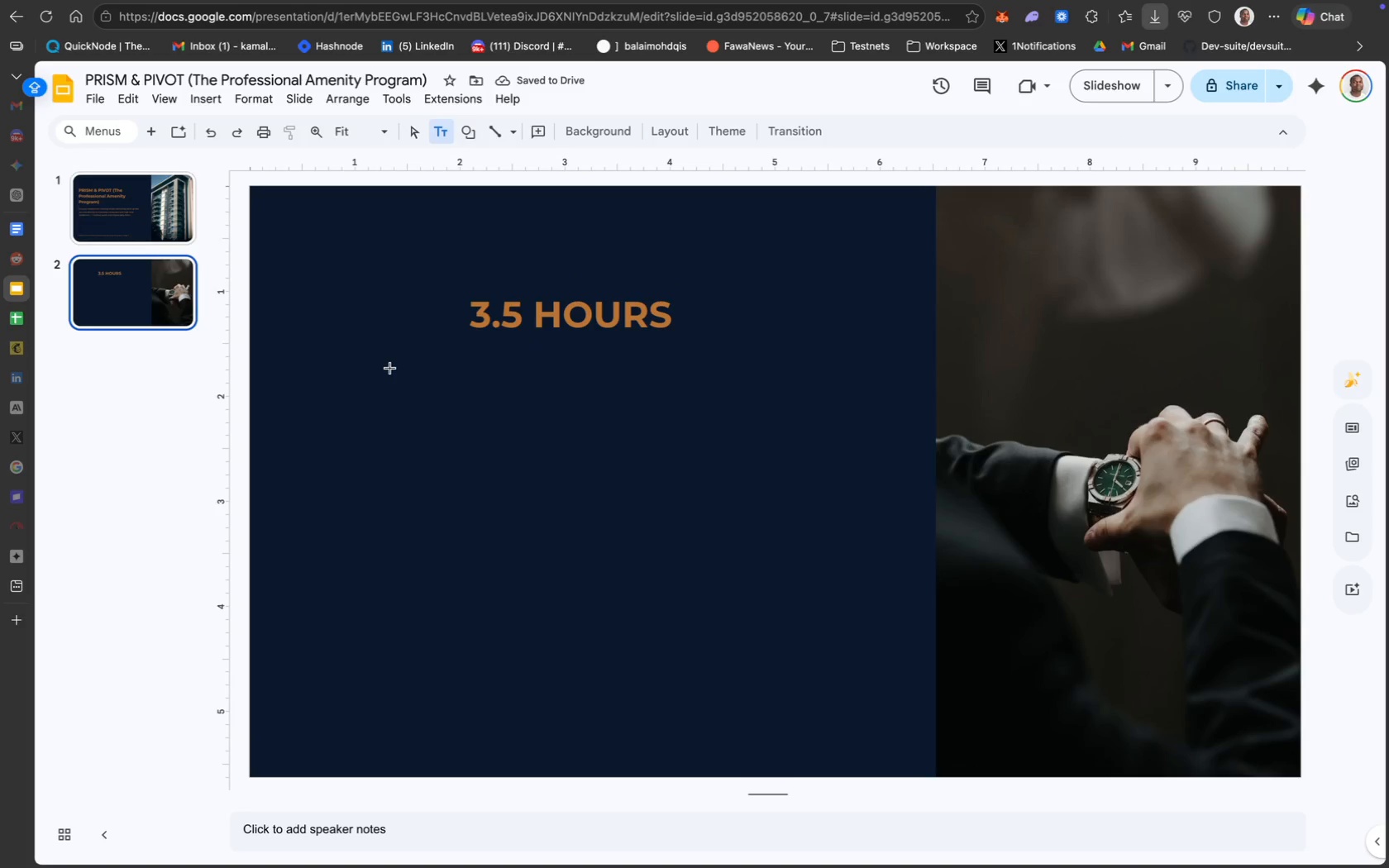 
type(The Problem)
 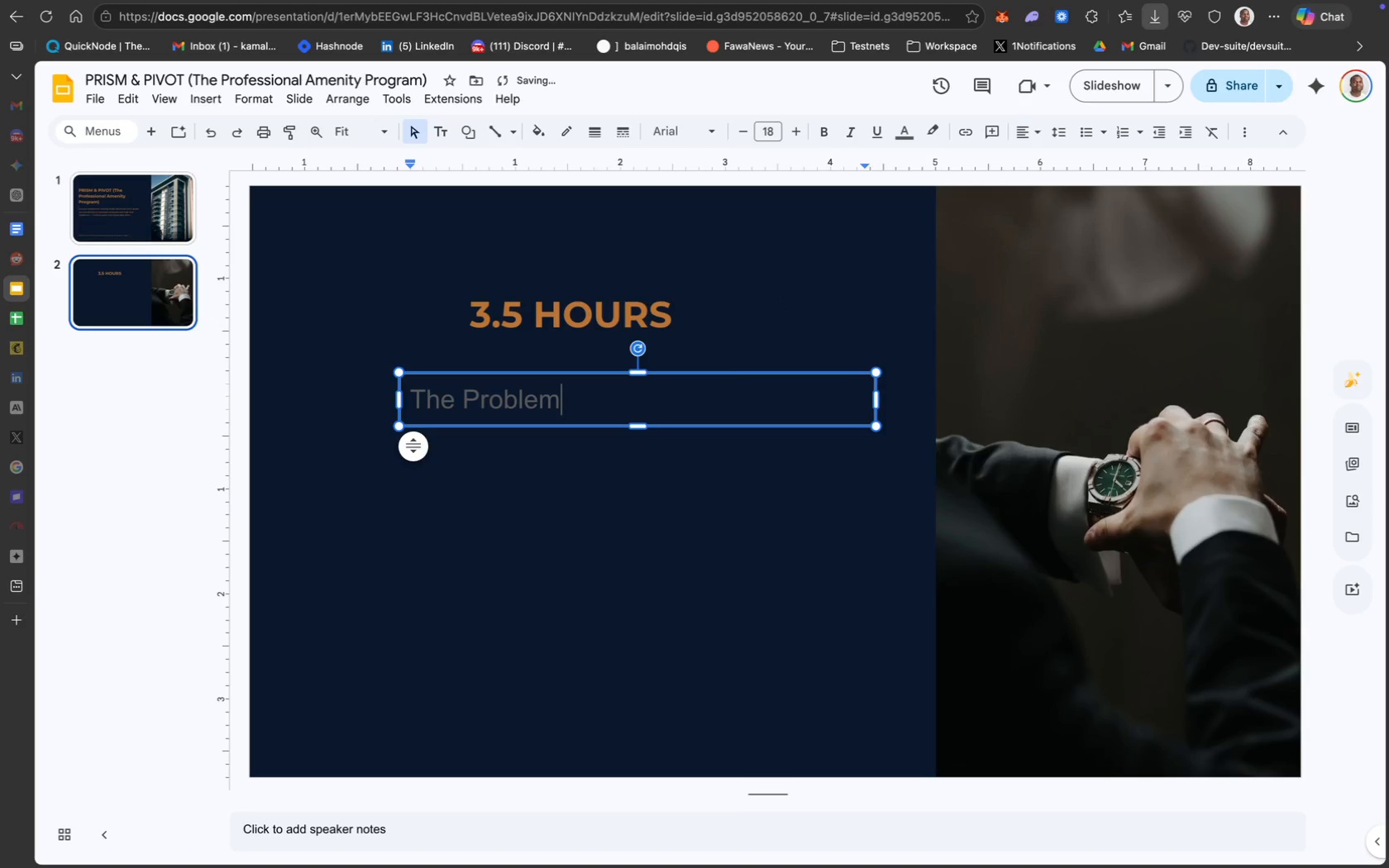 
key(Meta+A)
 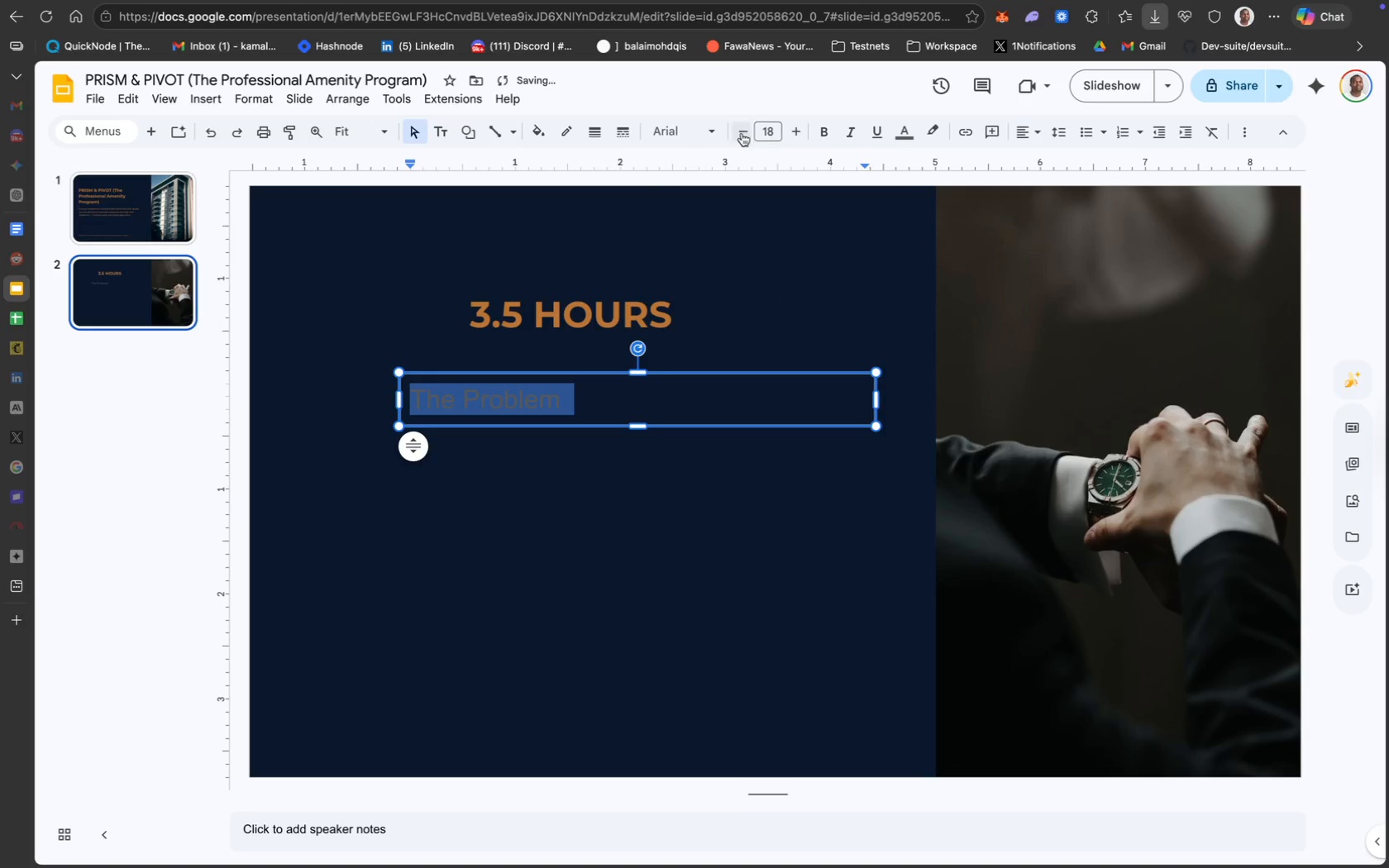 
left_click([717, 136])
 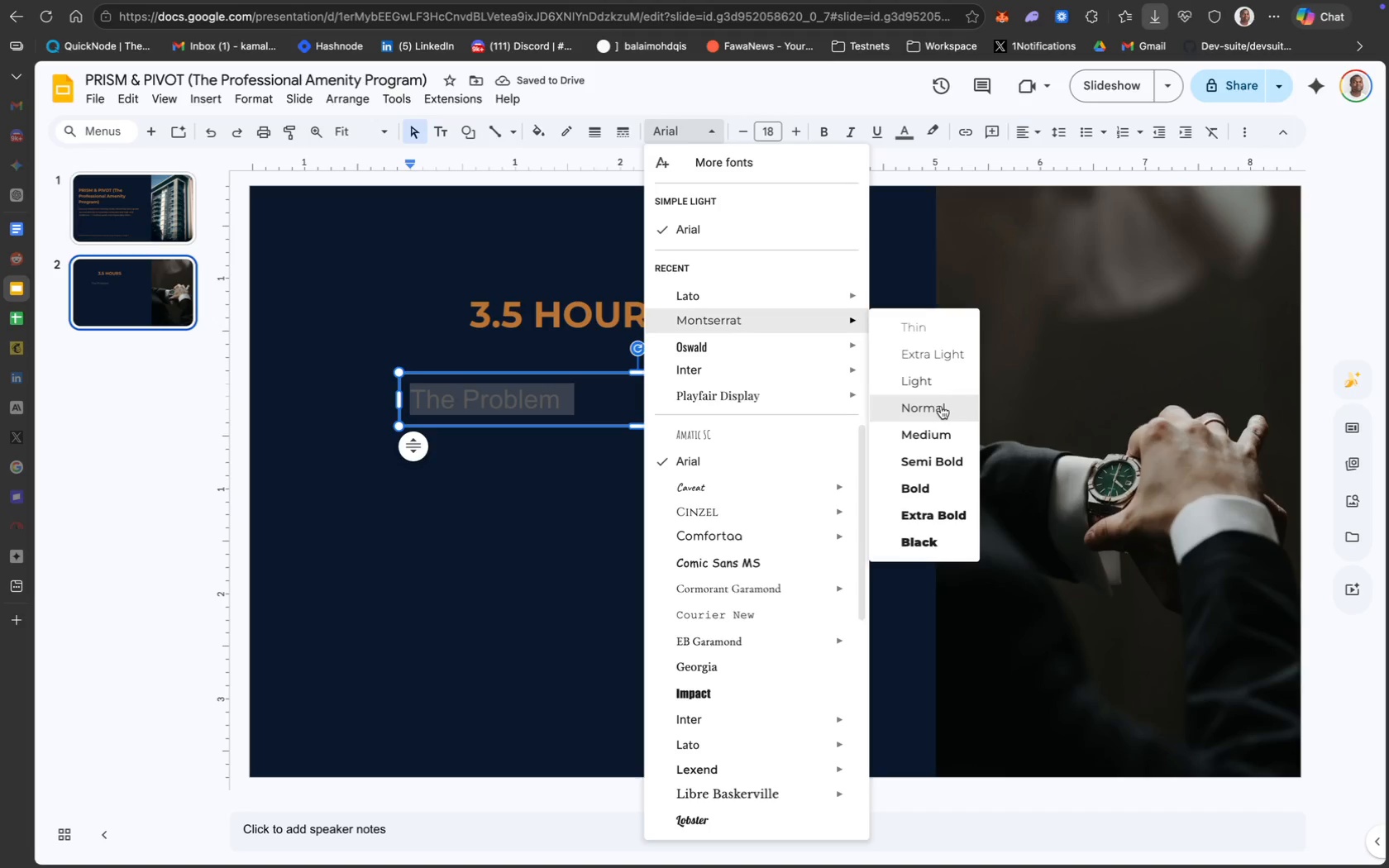 
key(CapsLock)
 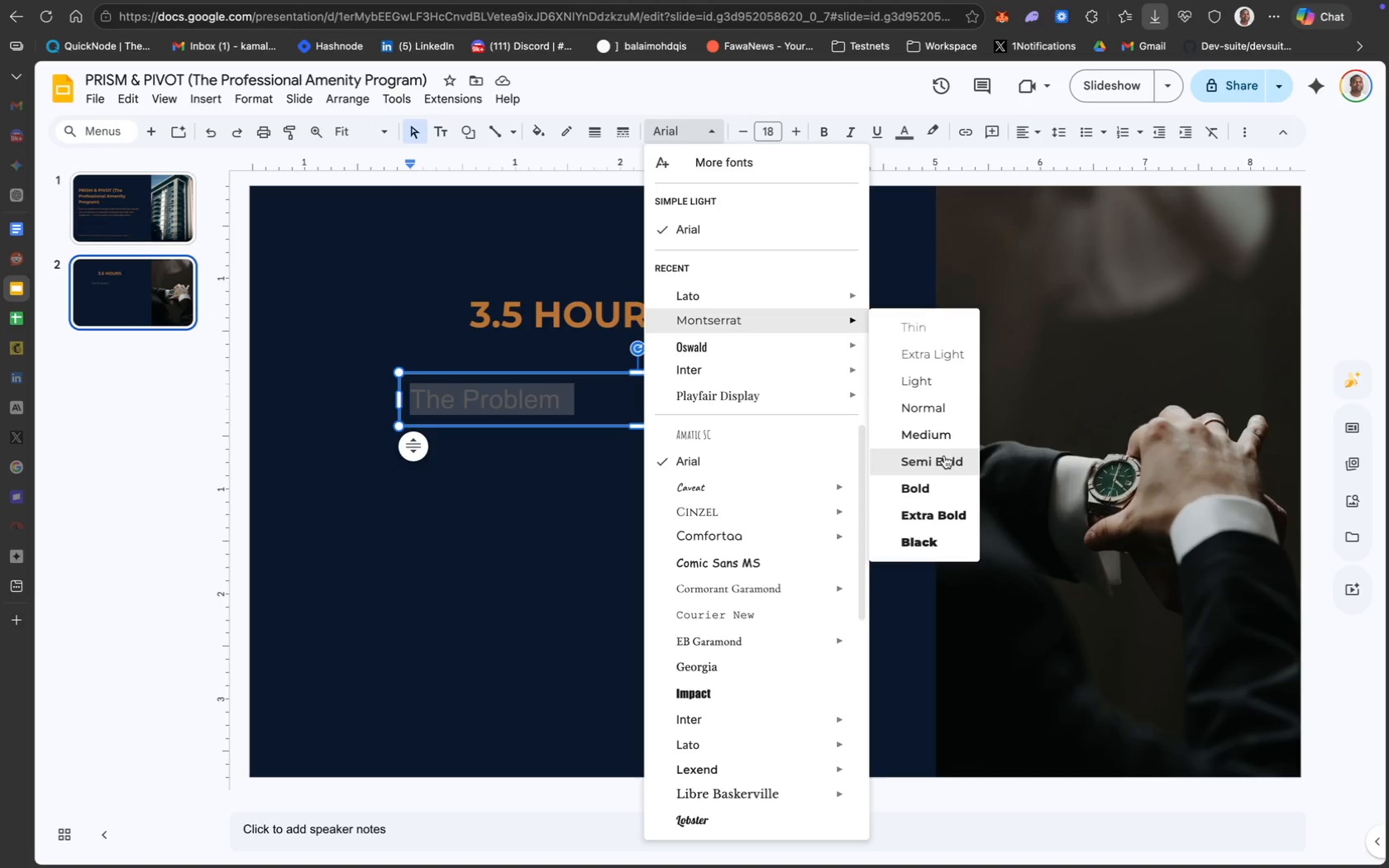 
wait(14.82)
 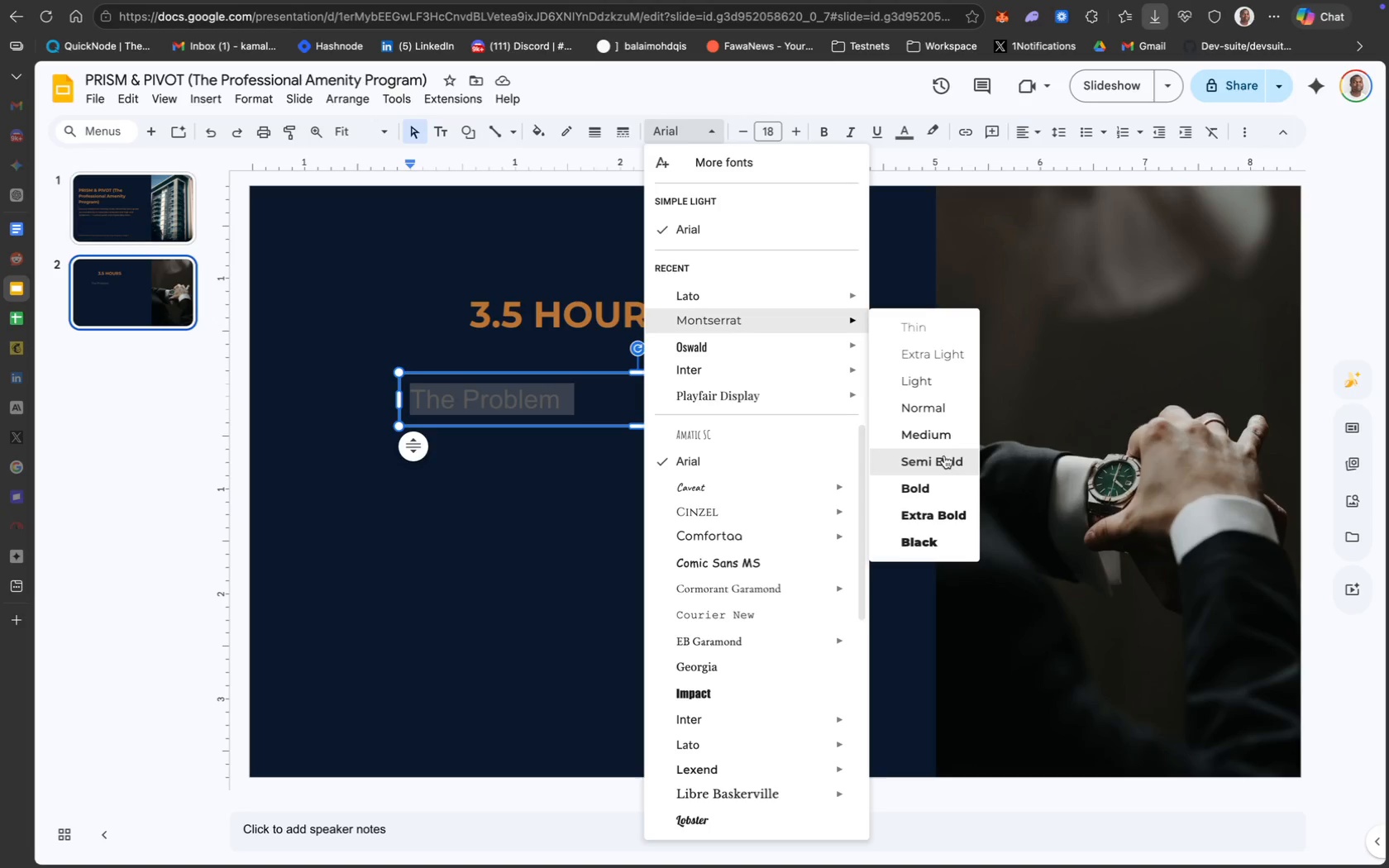 
left_click([943, 484])
 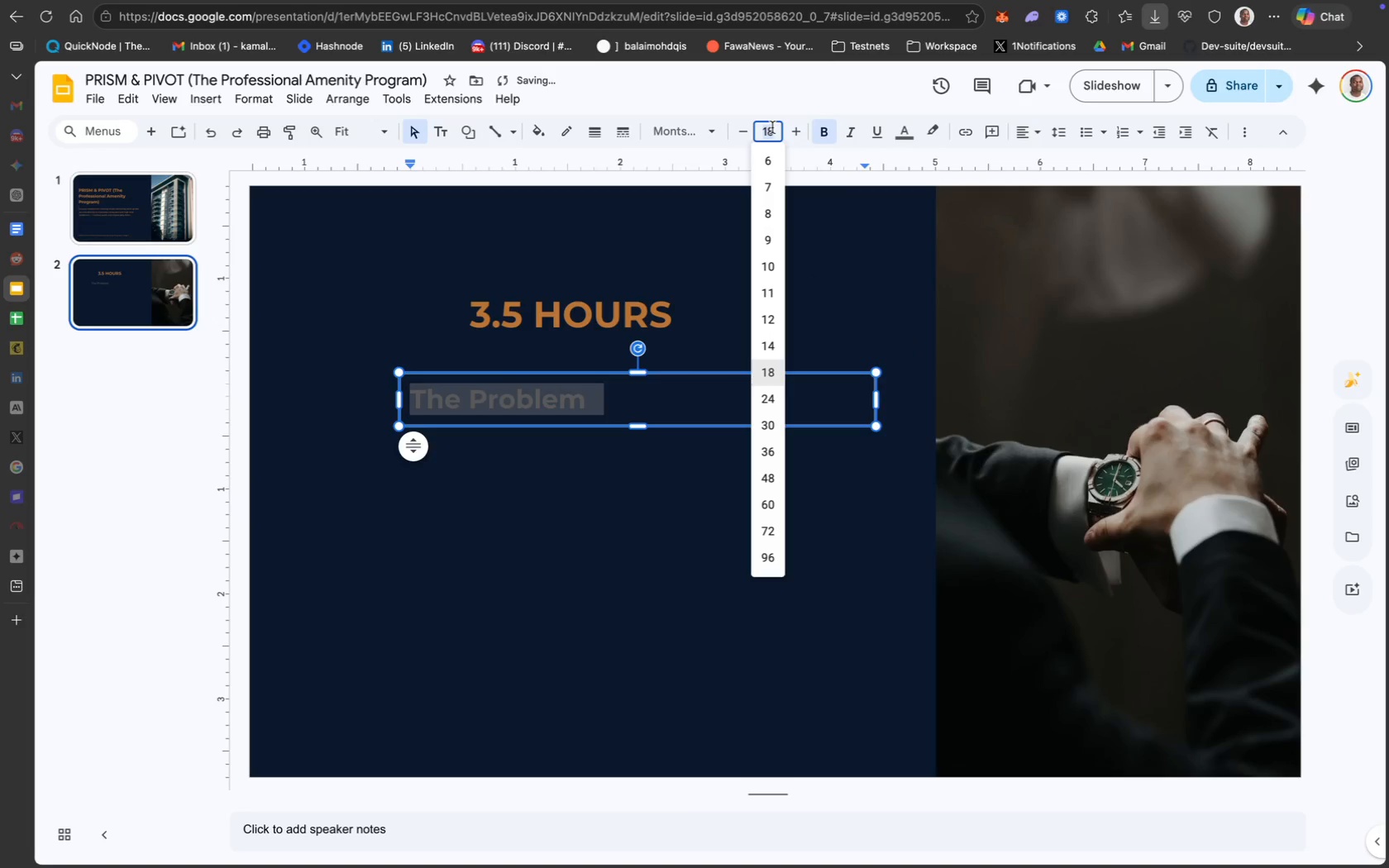 
type(14)
 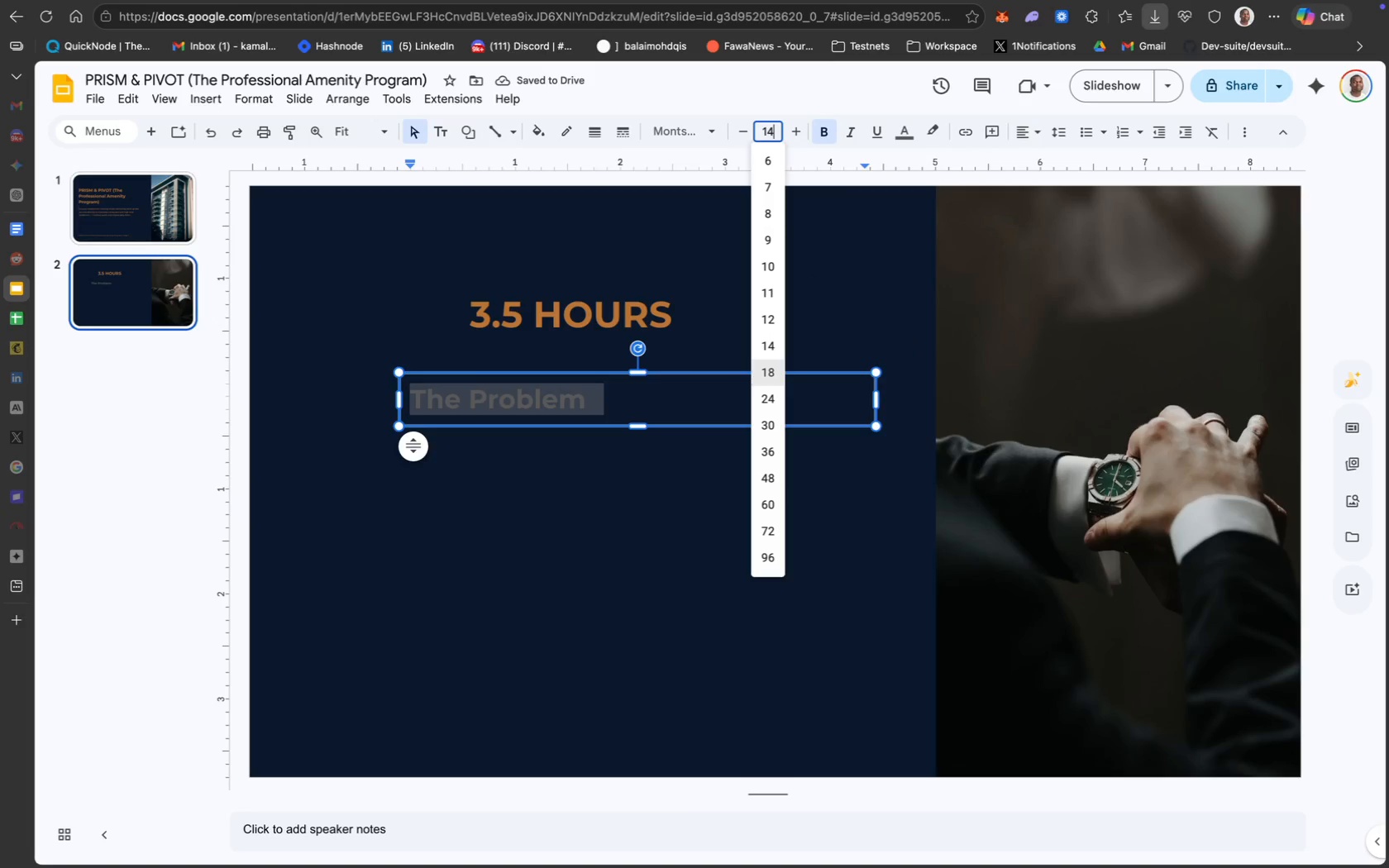 
key(Enter)
 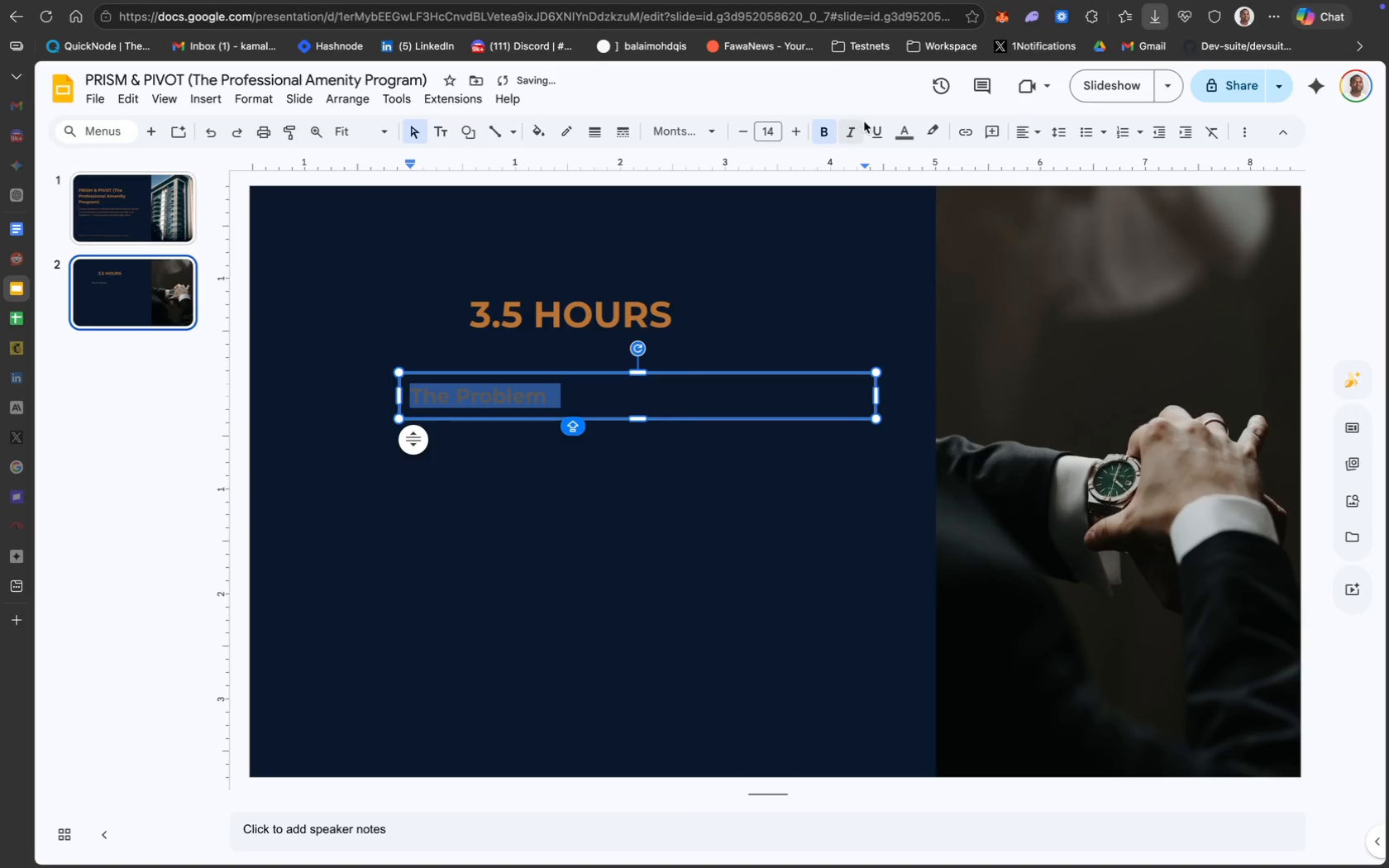 
left_click([909, 132])
 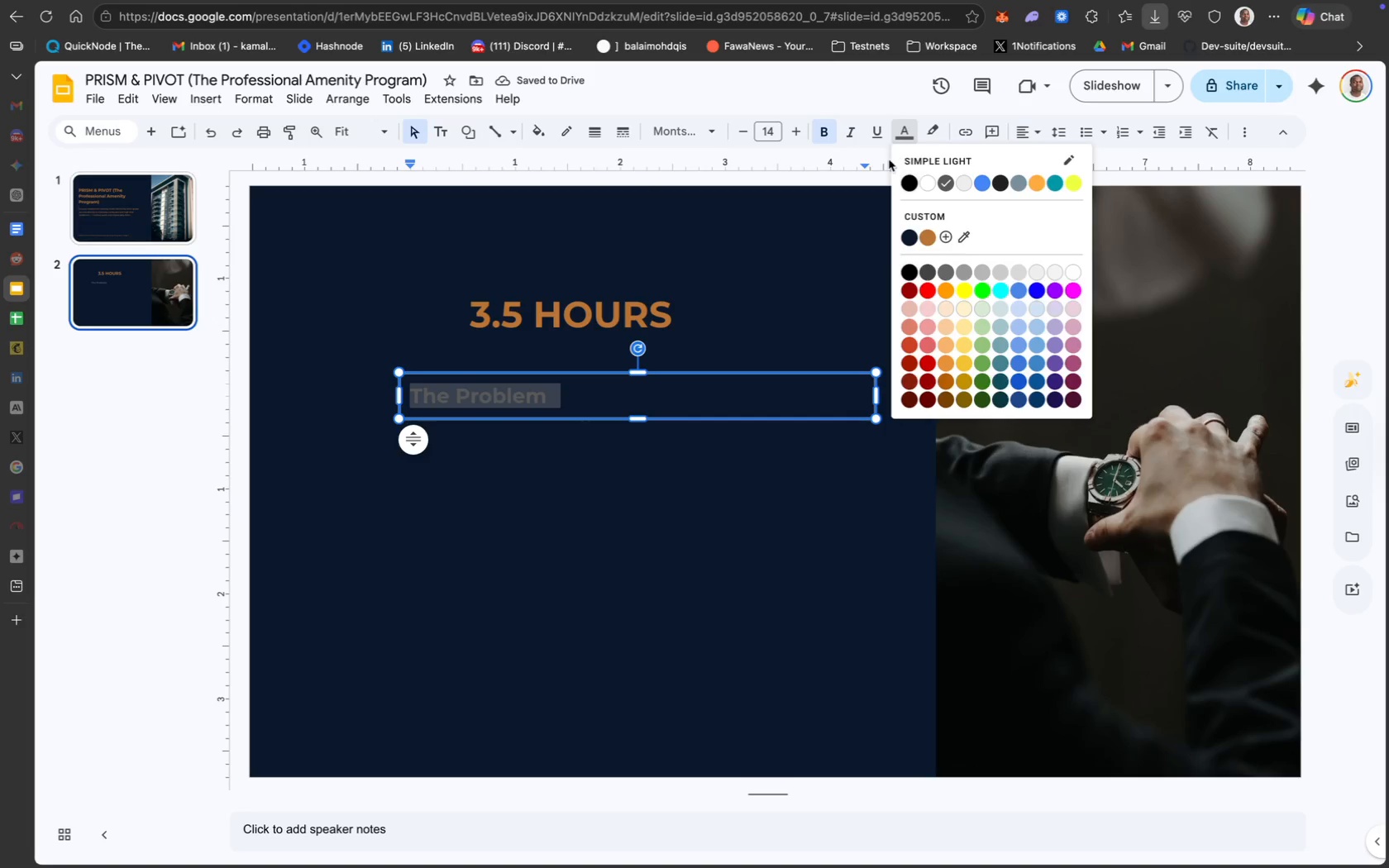 
left_click([929, 239])
 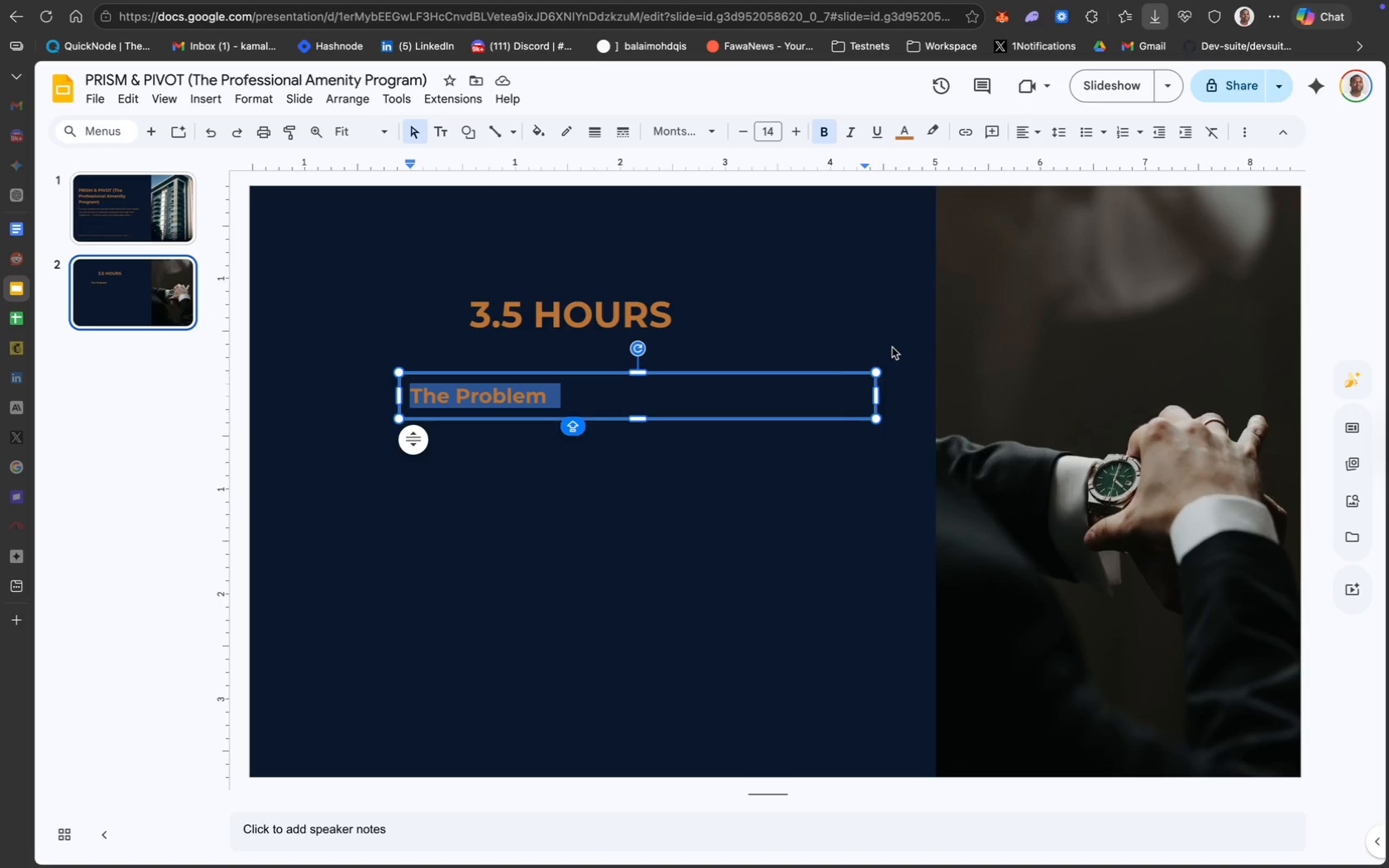 
wait(28.5)
 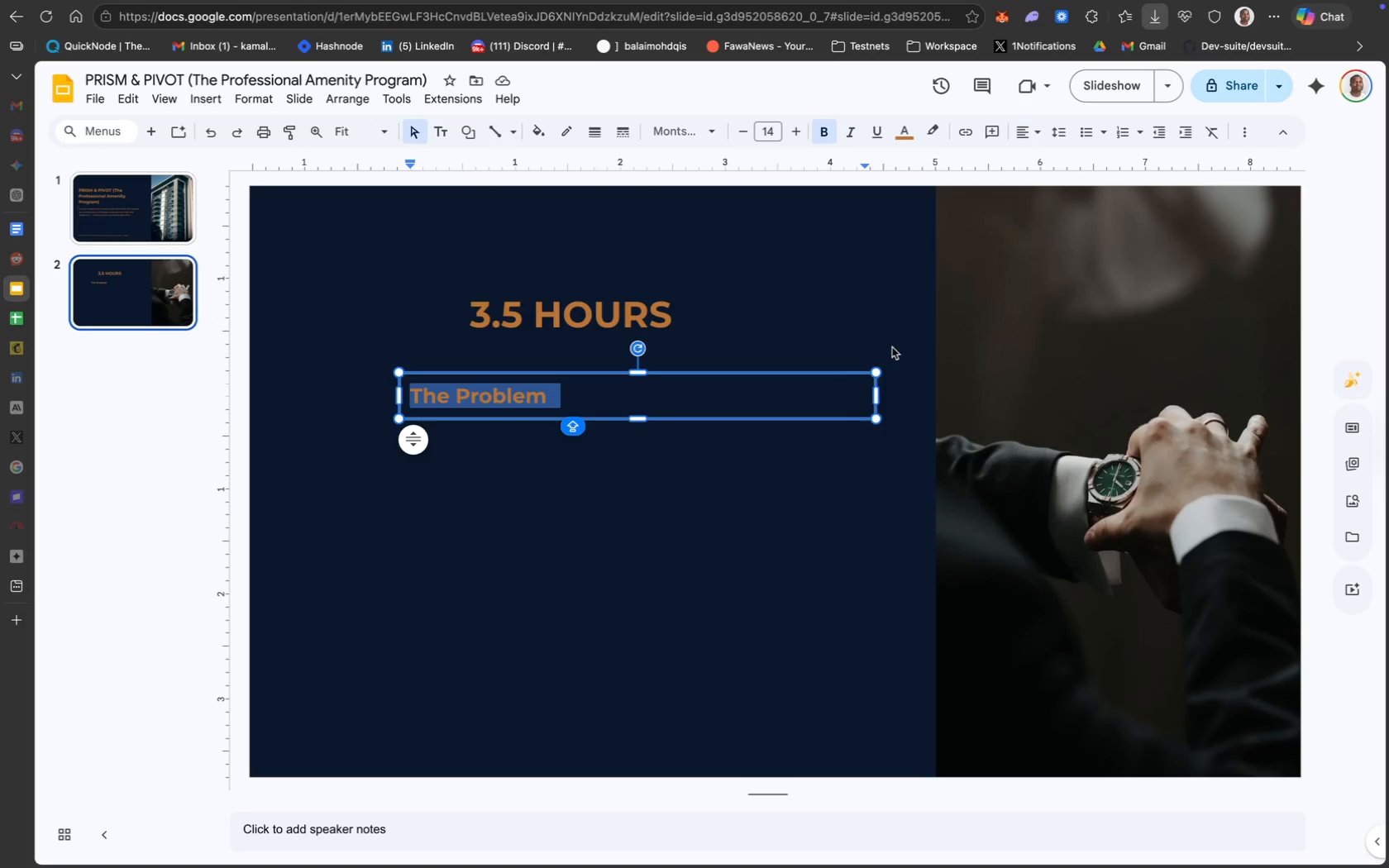 
left_click([776, 139])
 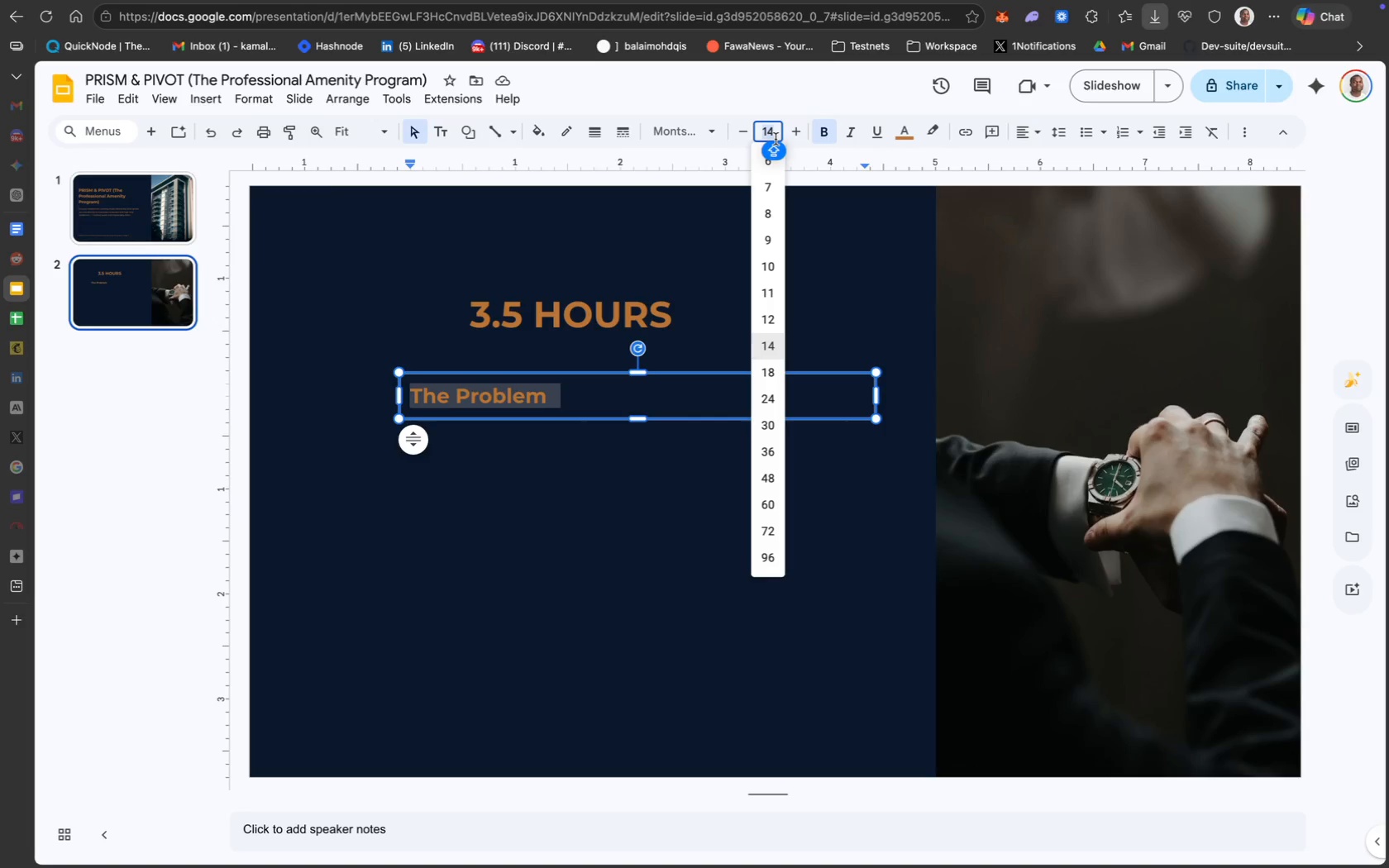 
type(16)
 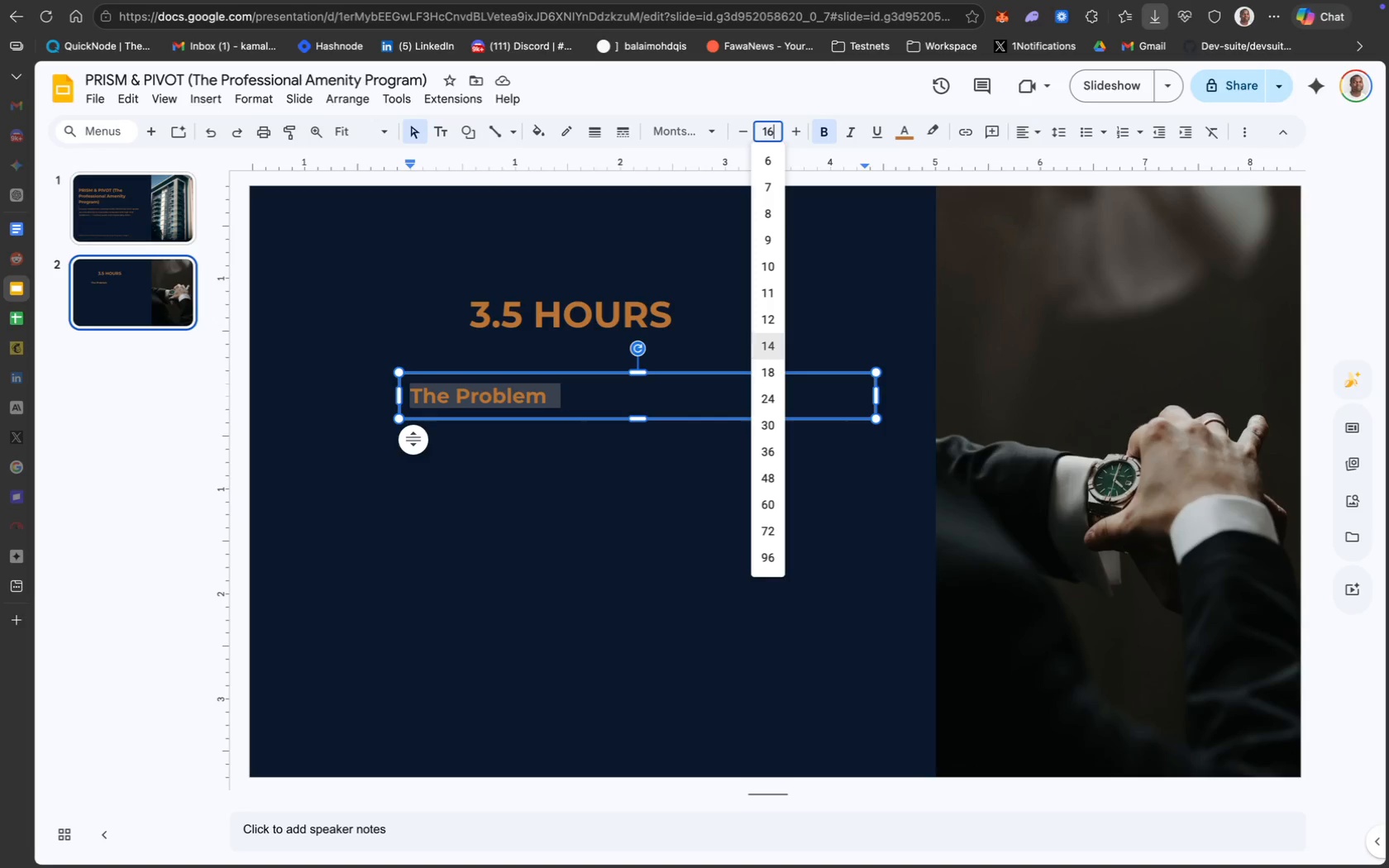 
key(Enter)
 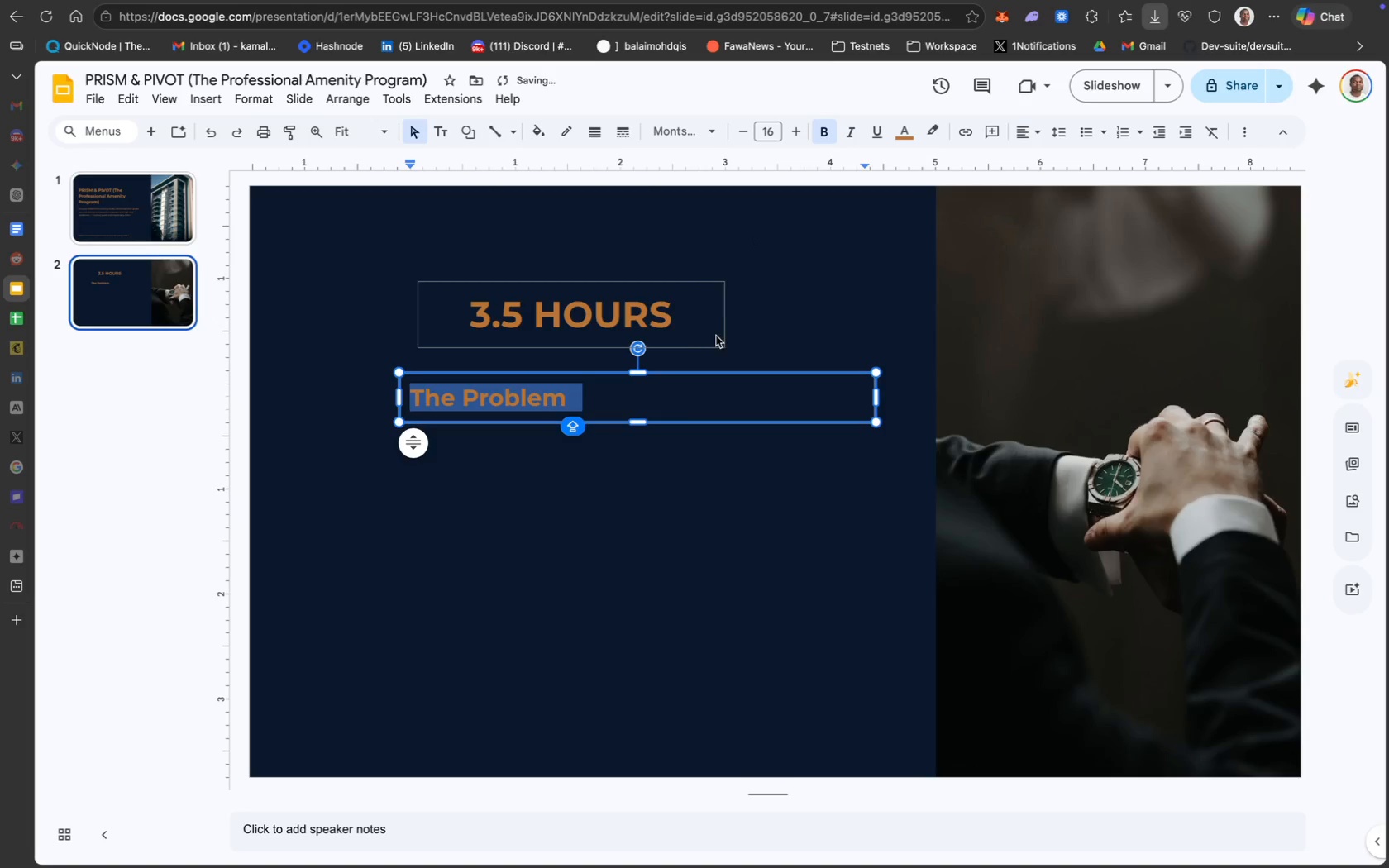 
key(Meta+A)
 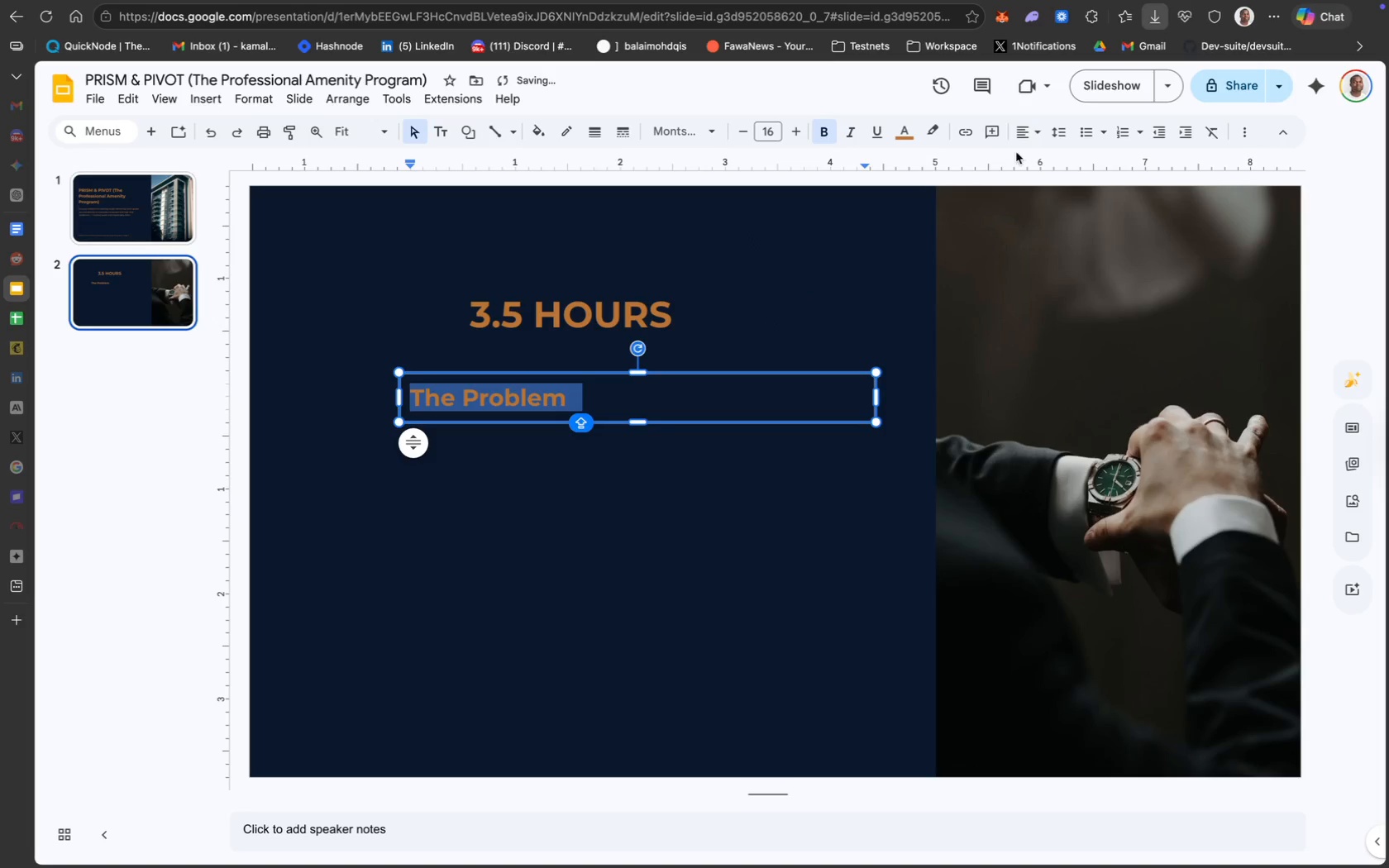 
left_click([1024, 141])
 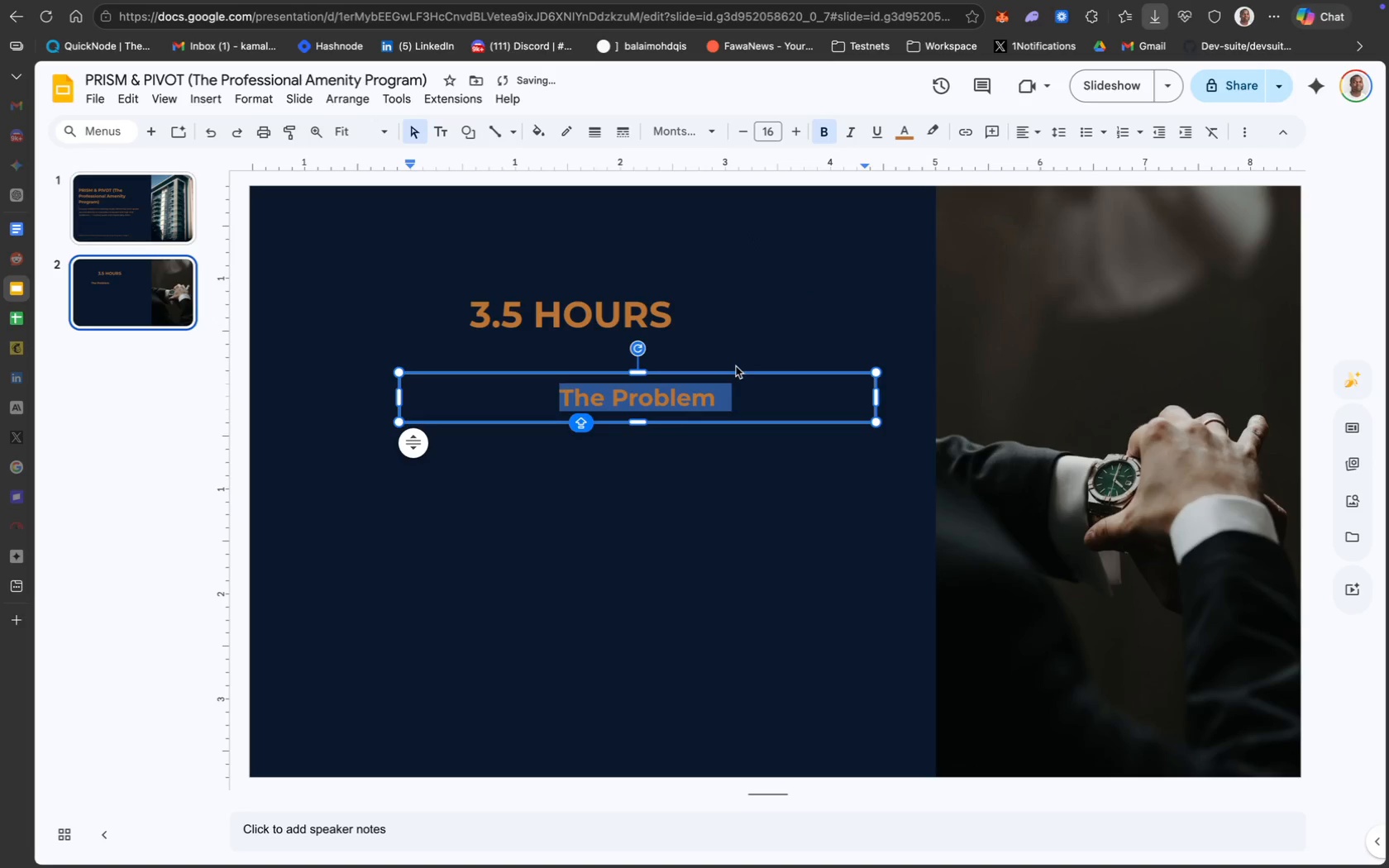 
left_click_drag(start_coordinate=[733, 374], to_coordinate=[680, 374])
 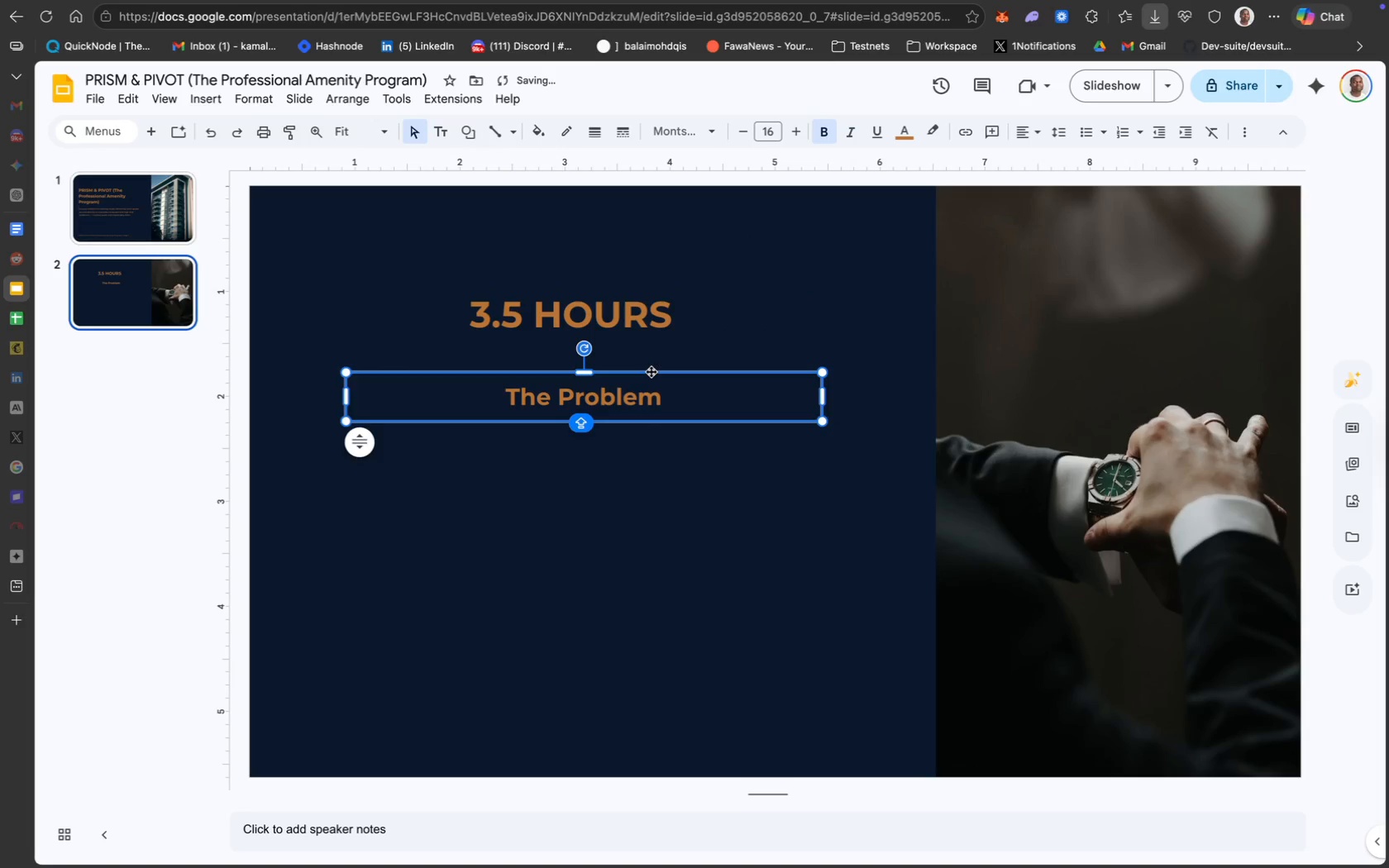 
left_click_drag(start_coordinate=[647, 374], to_coordinate=[640, 365])
 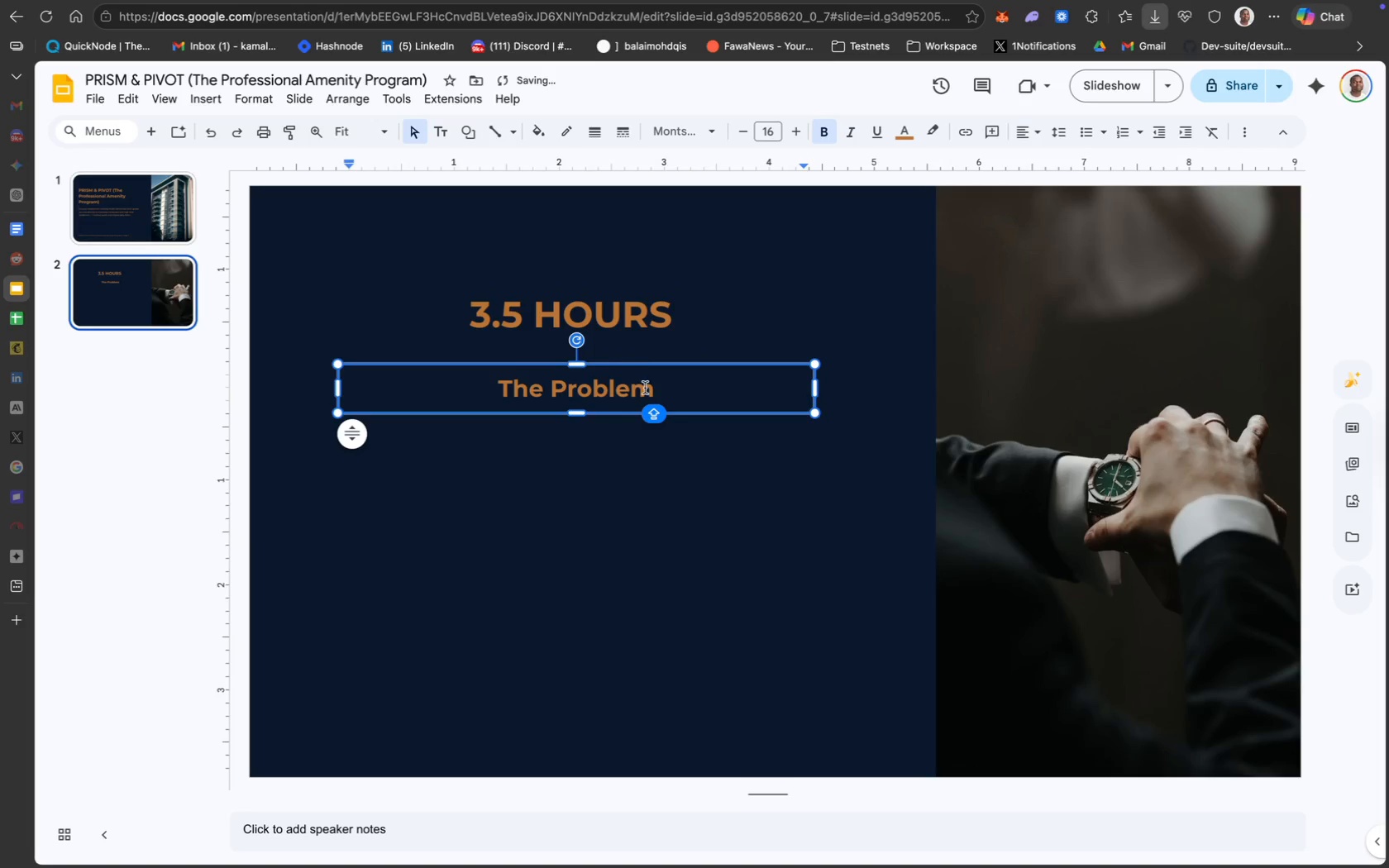 
hold_key(key=CommandLeft, duration=0.4)
 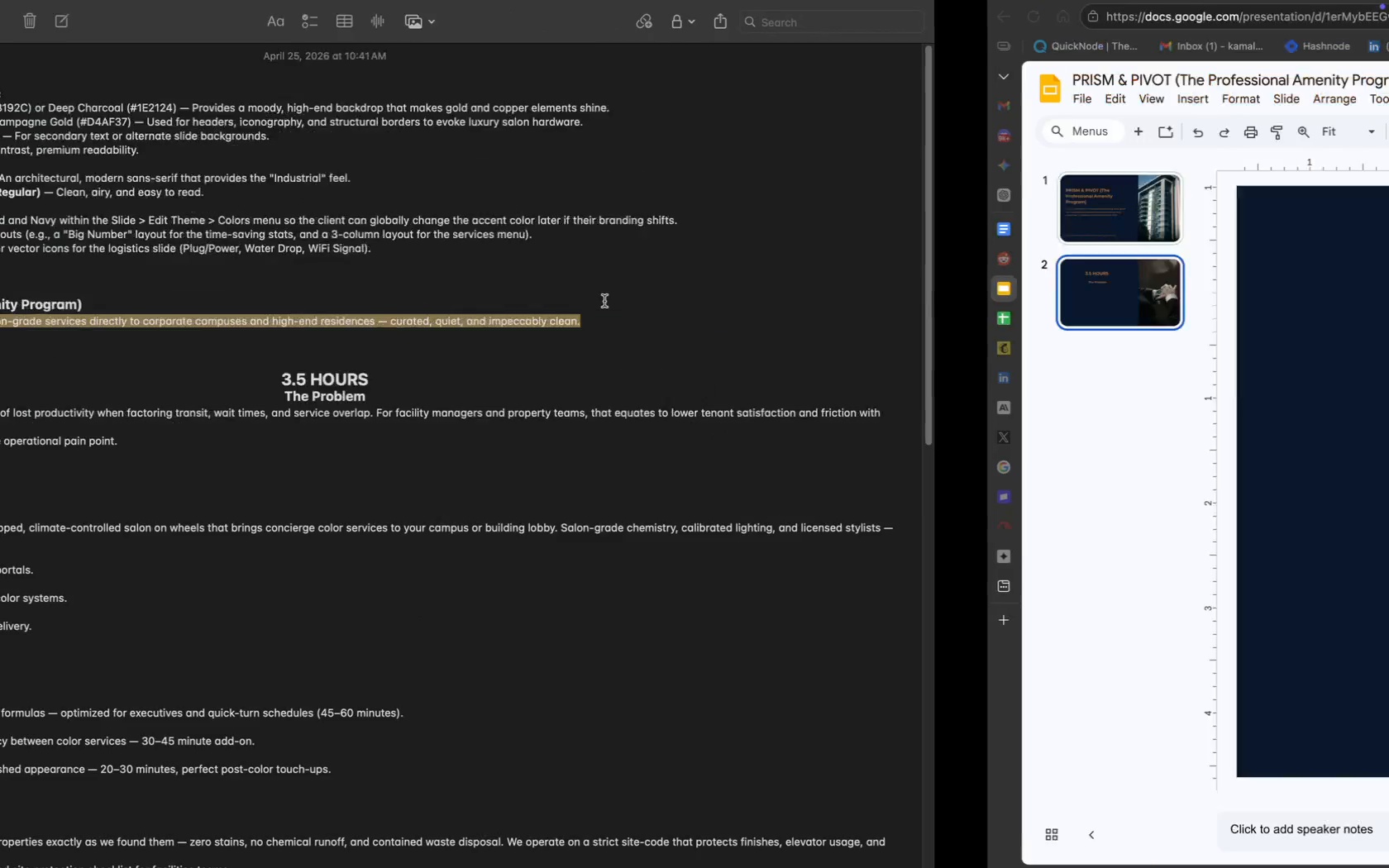 
wait(6.78)
 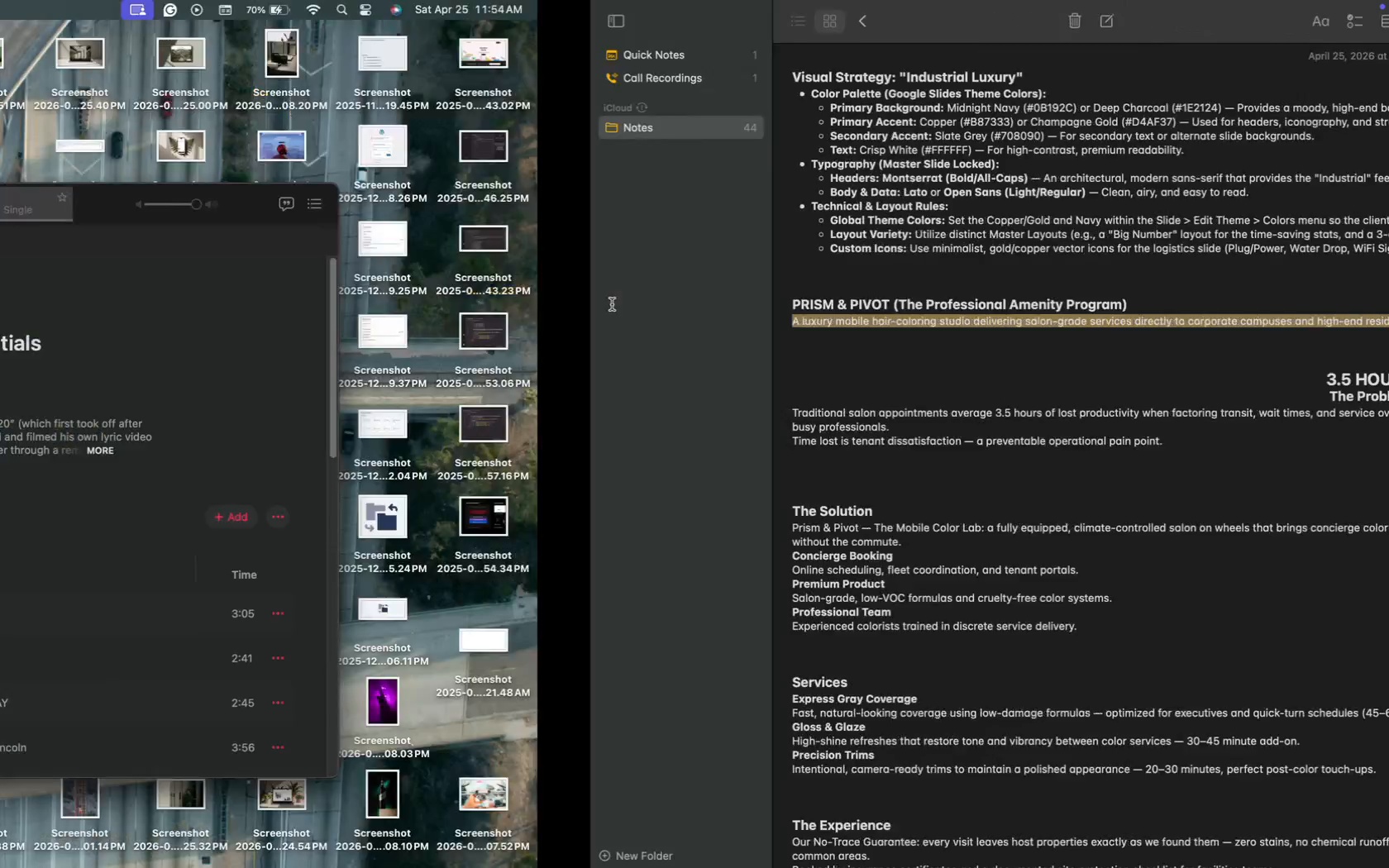 
key(Meta+A)
 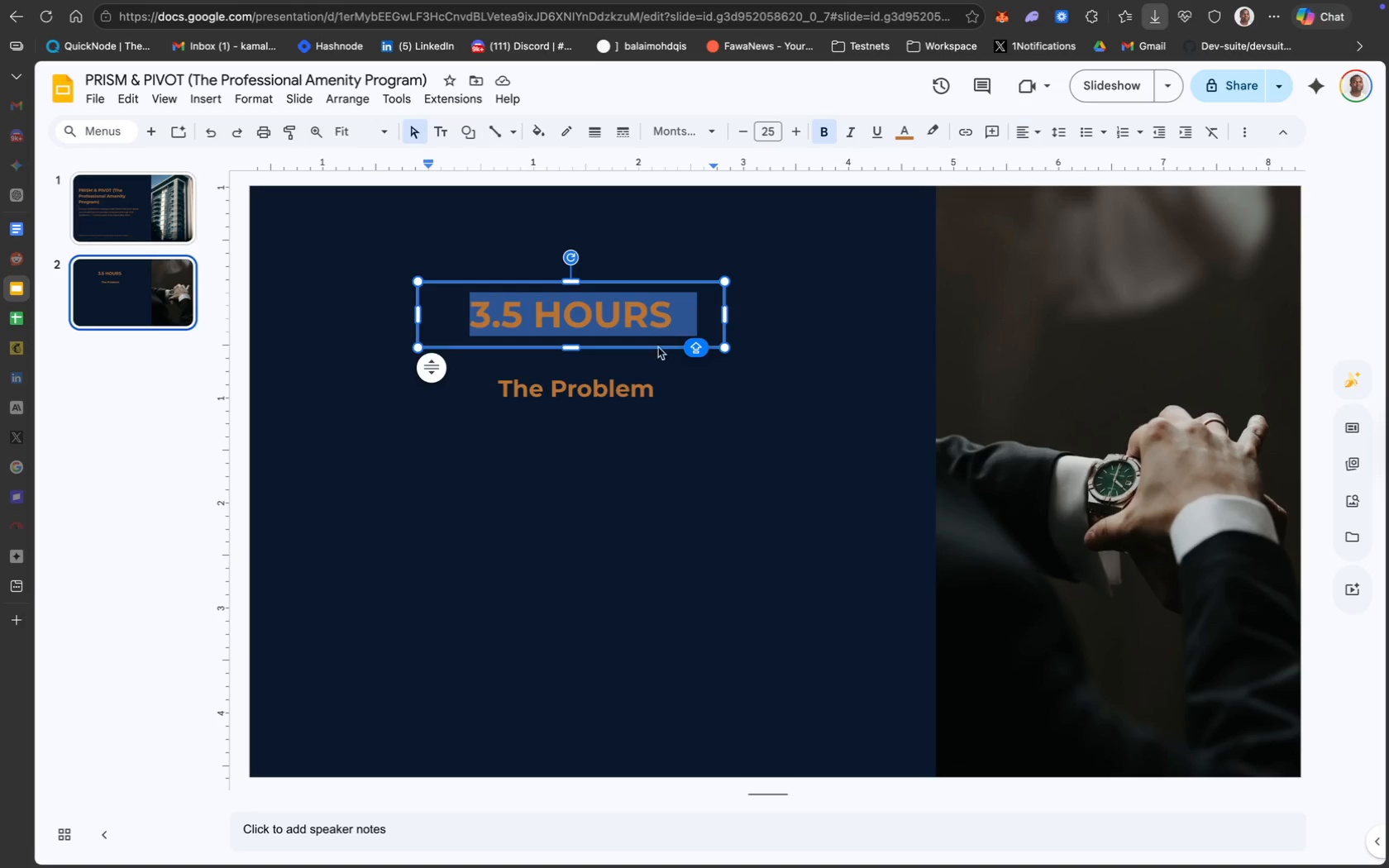 
key(Meta+A)
 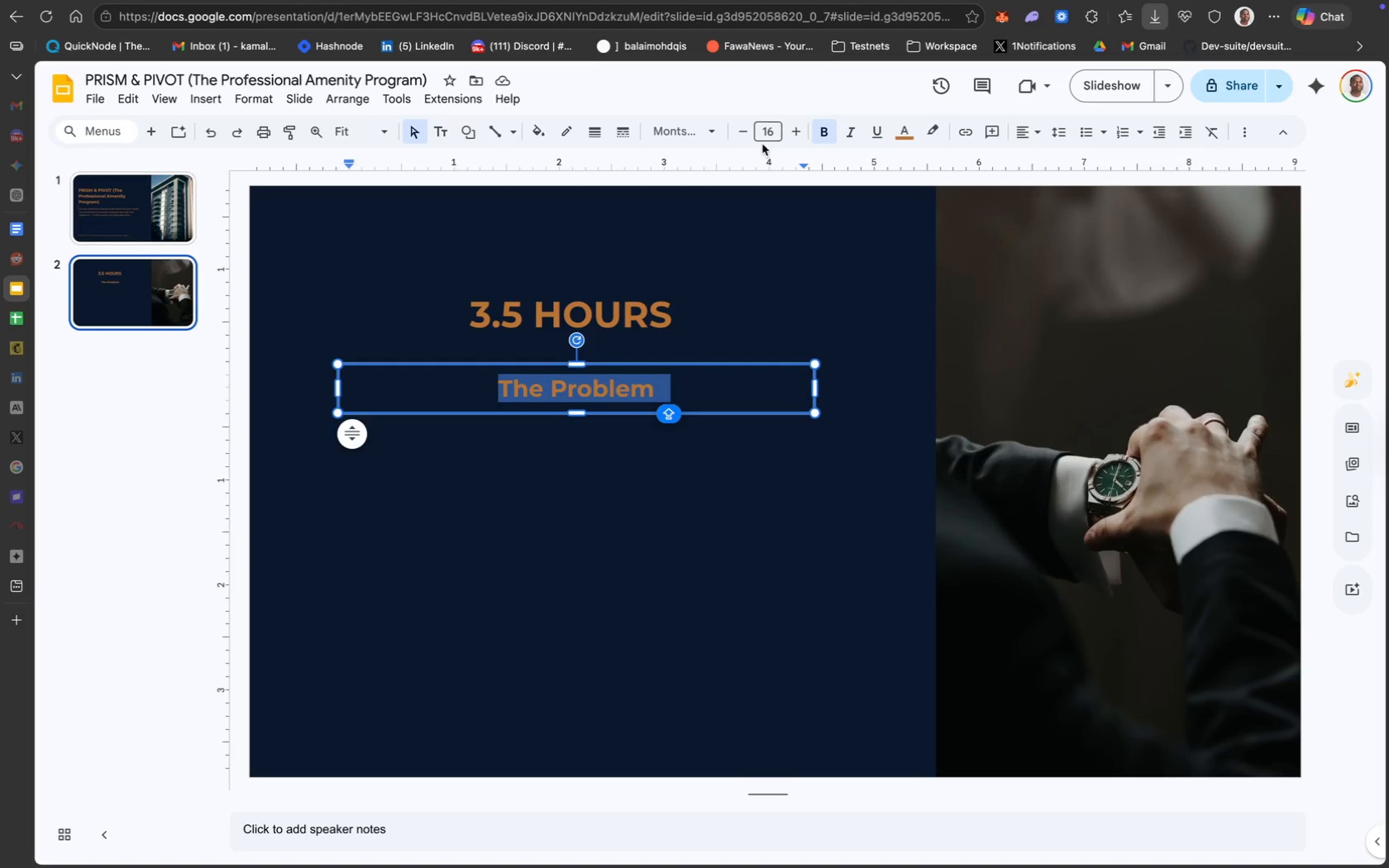 
left_click([762, 137])
 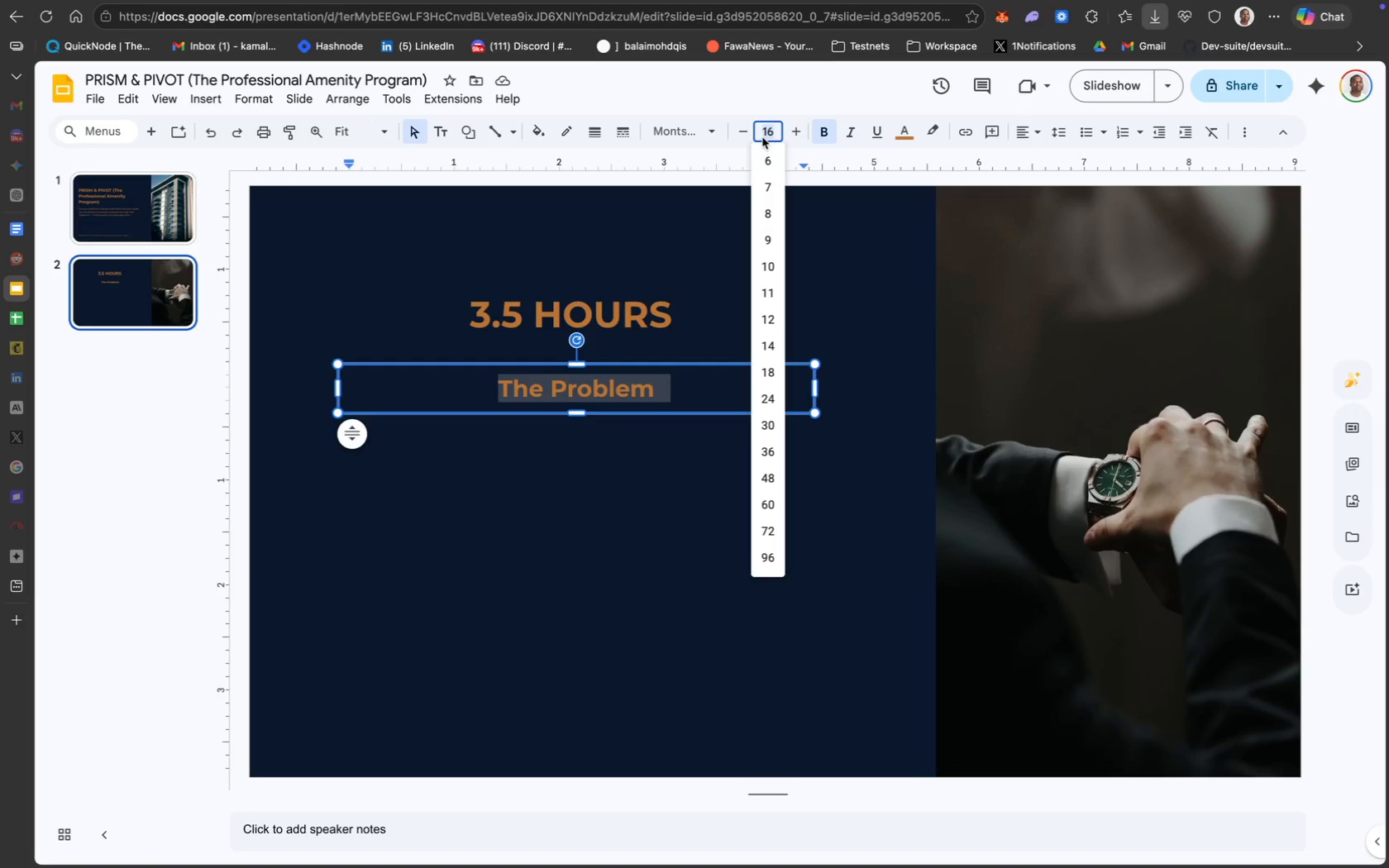 
type(14)
 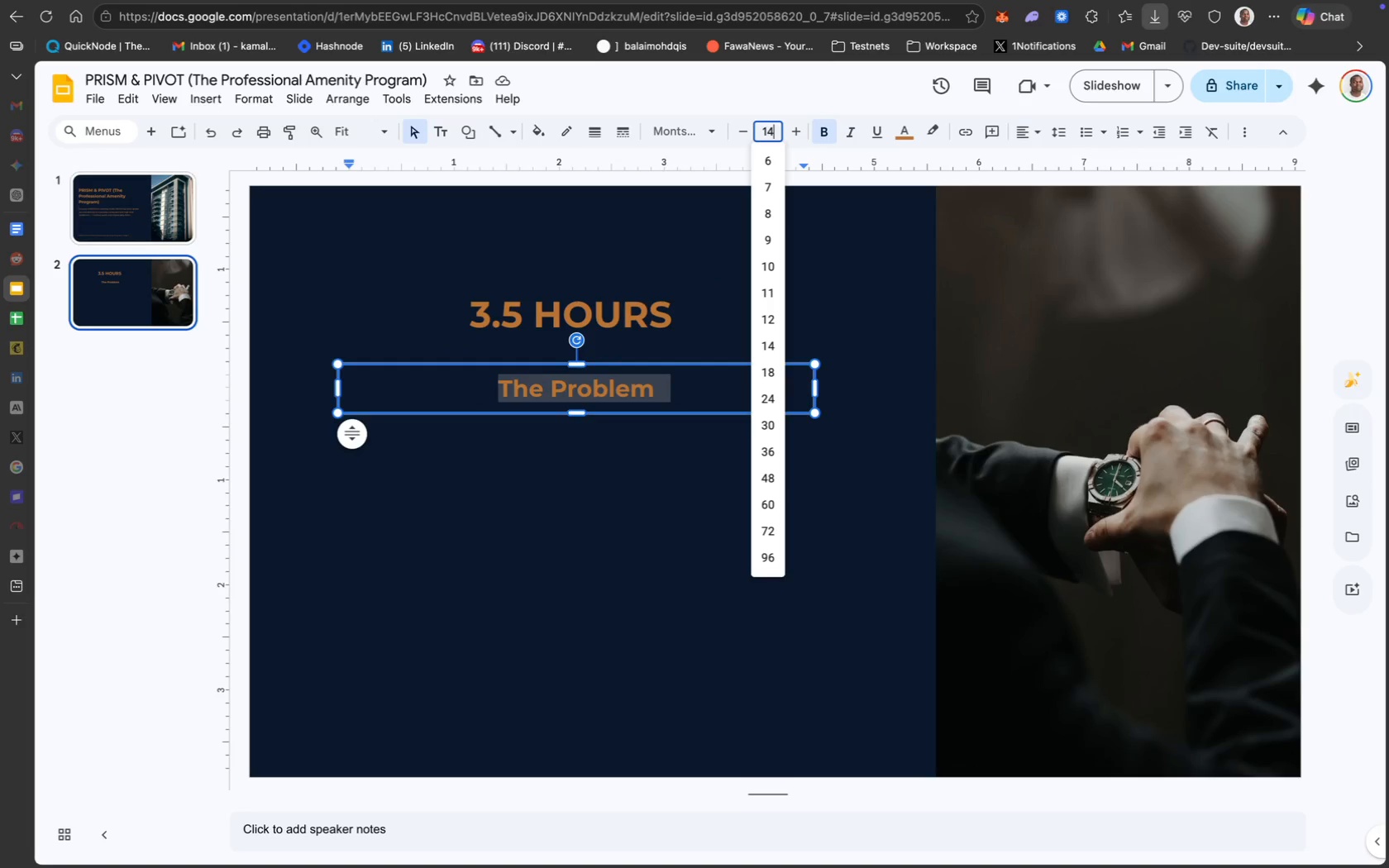 
key(Enter)
 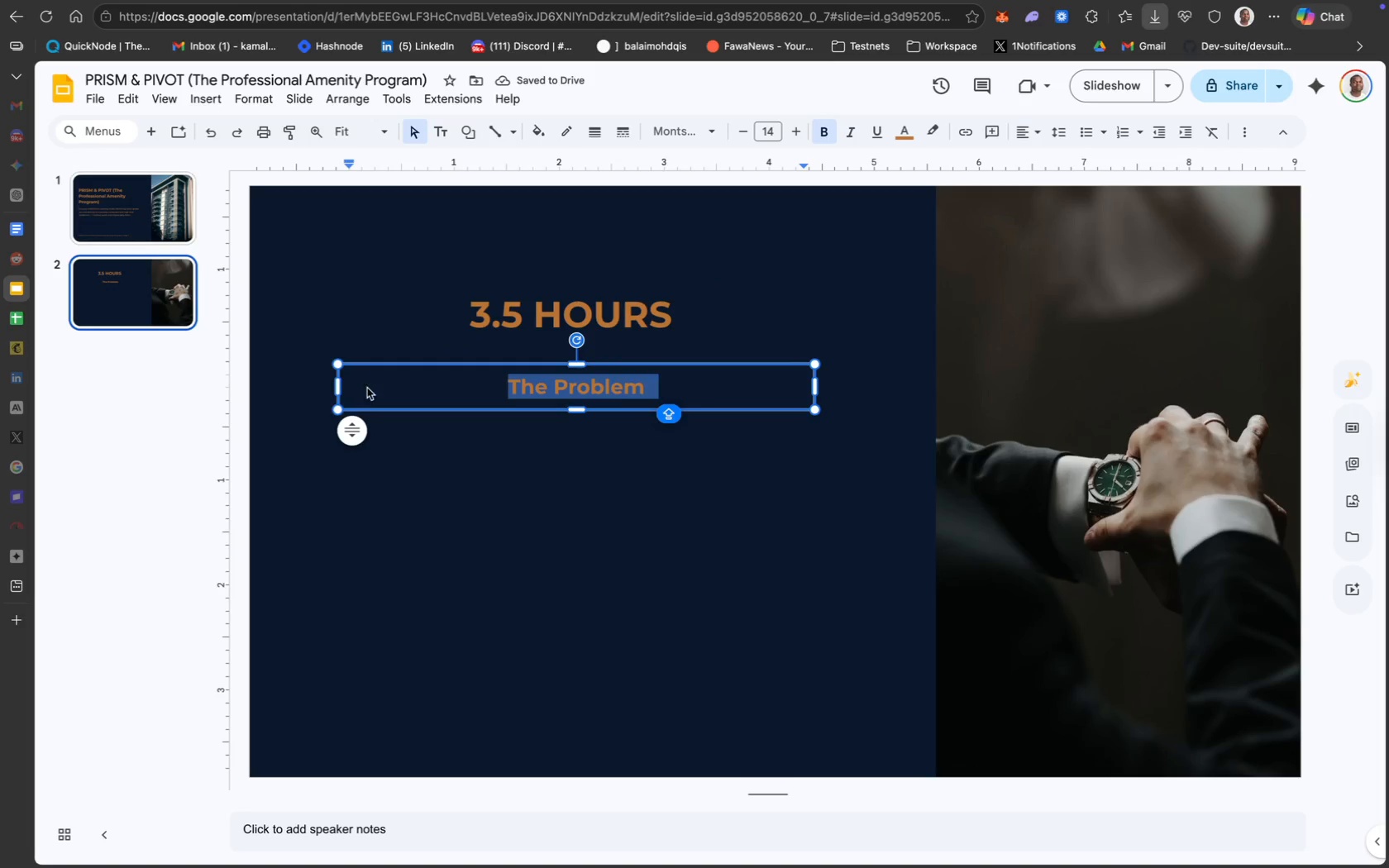 
left_click_drag(start_coordinate=[814, 389], to_coordinate=[753, 388])
 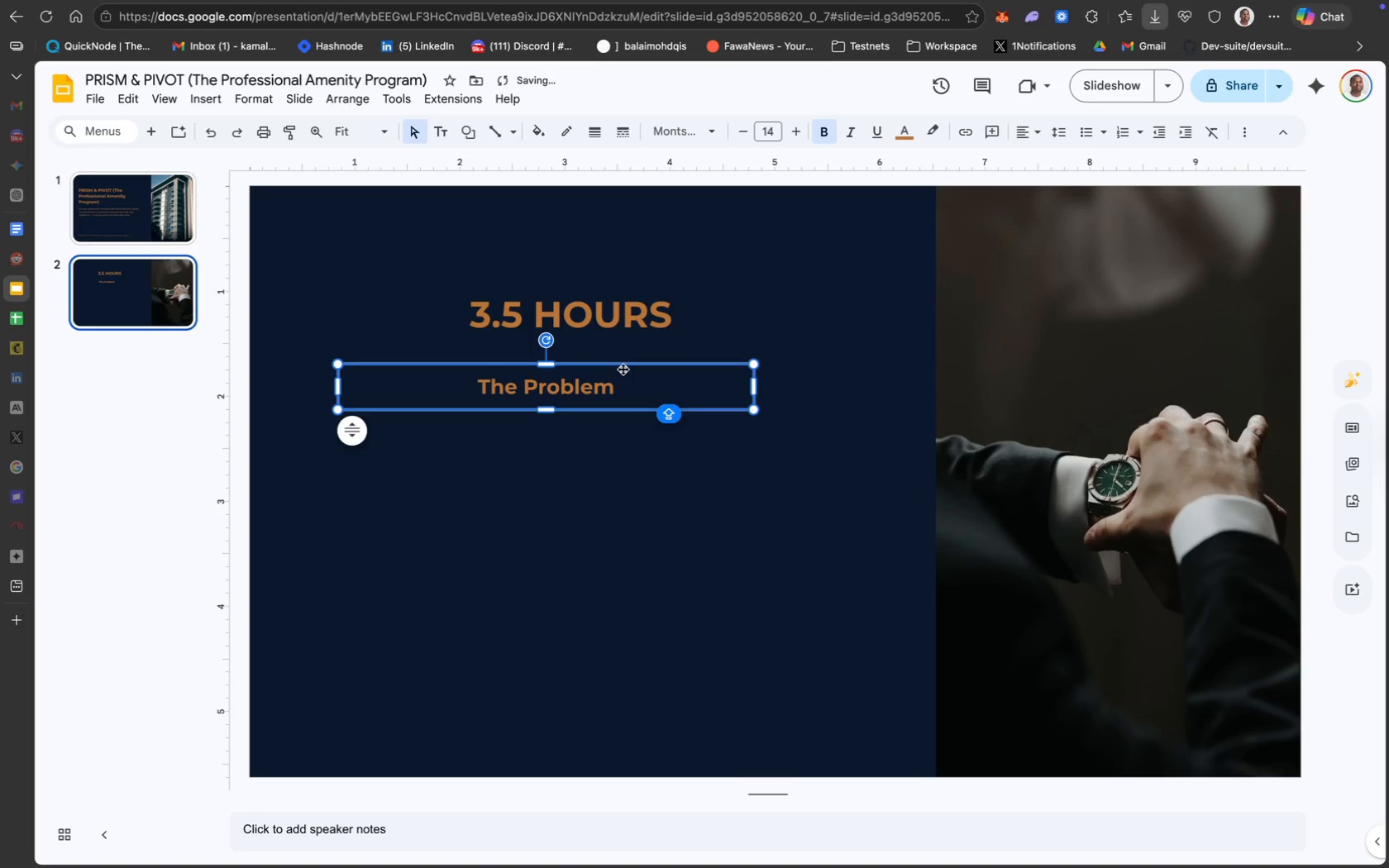 
left_click_drag(start_coordinate=[623, 368], to_coordinate=[650, 365])
 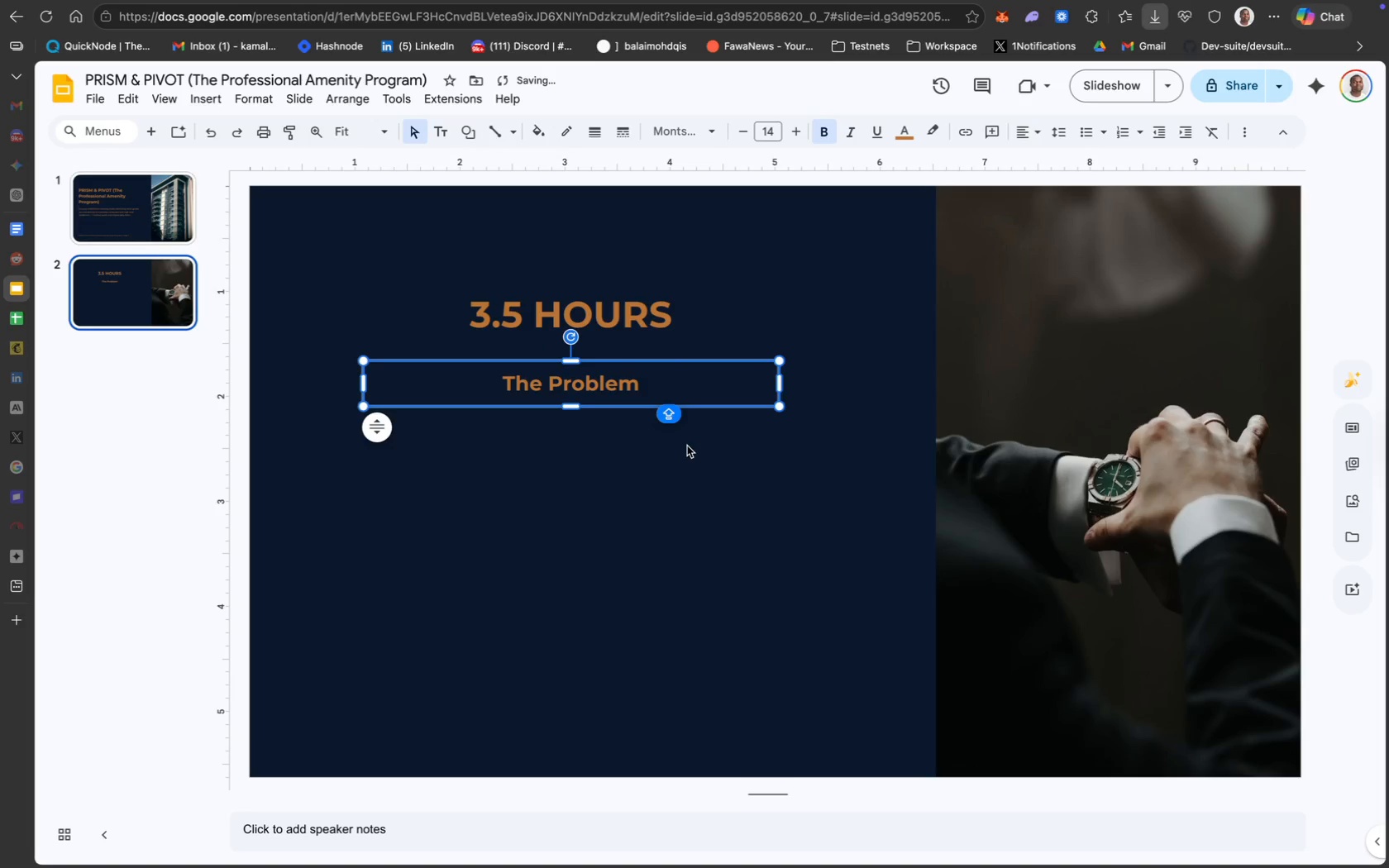 
key(ArrowUp)
 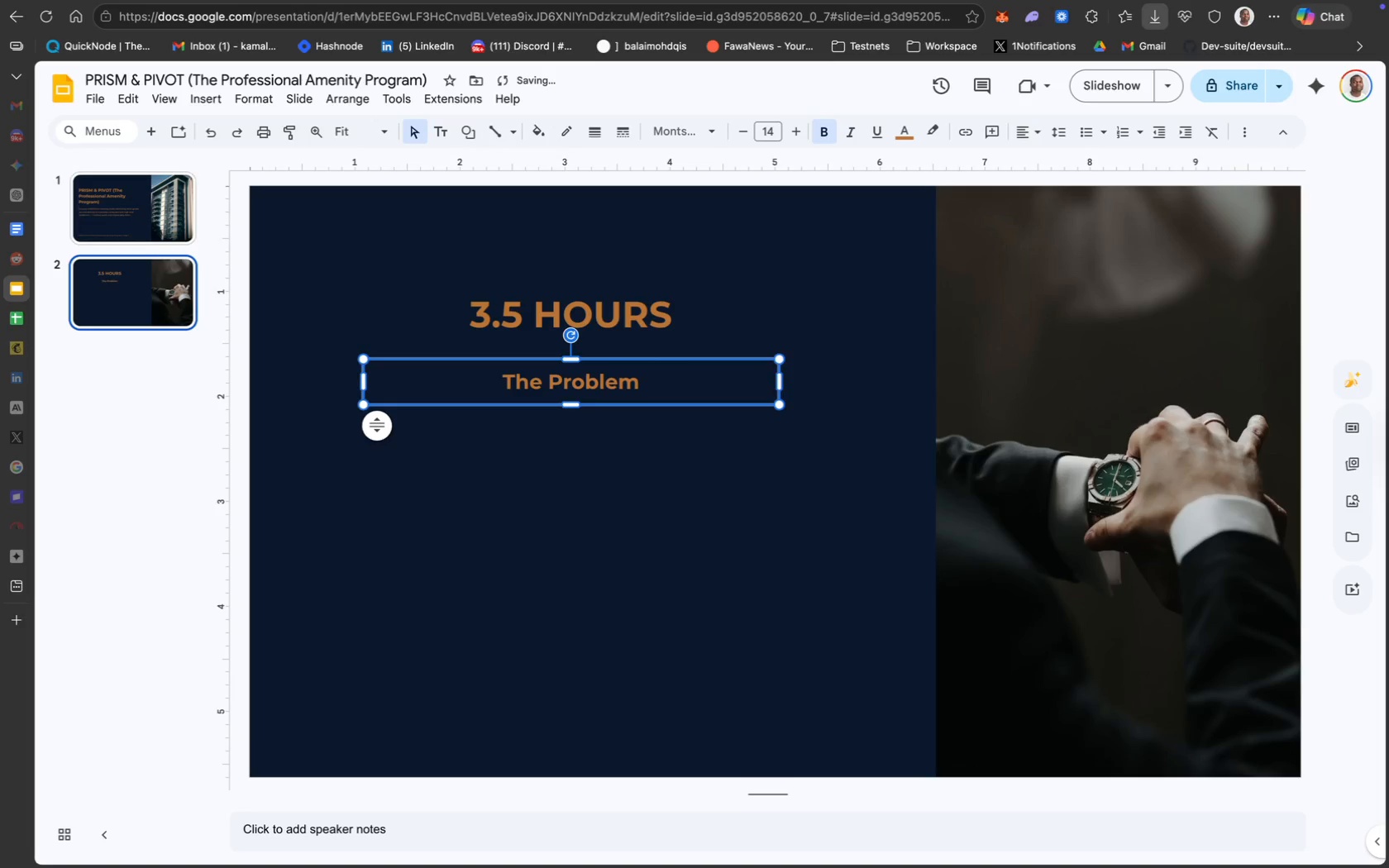 
key(ArrowUp)
 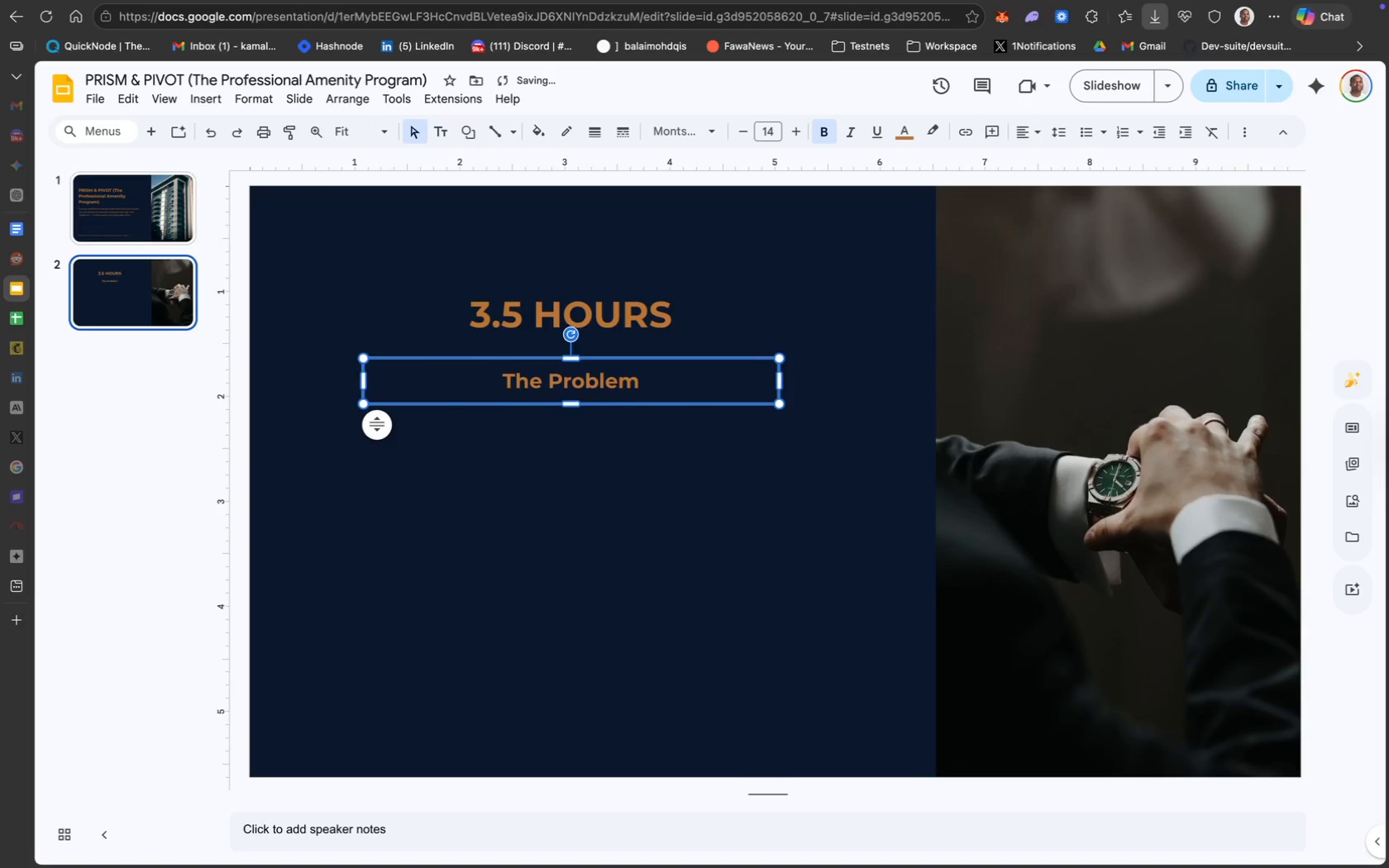 
key(ArrowUp)
 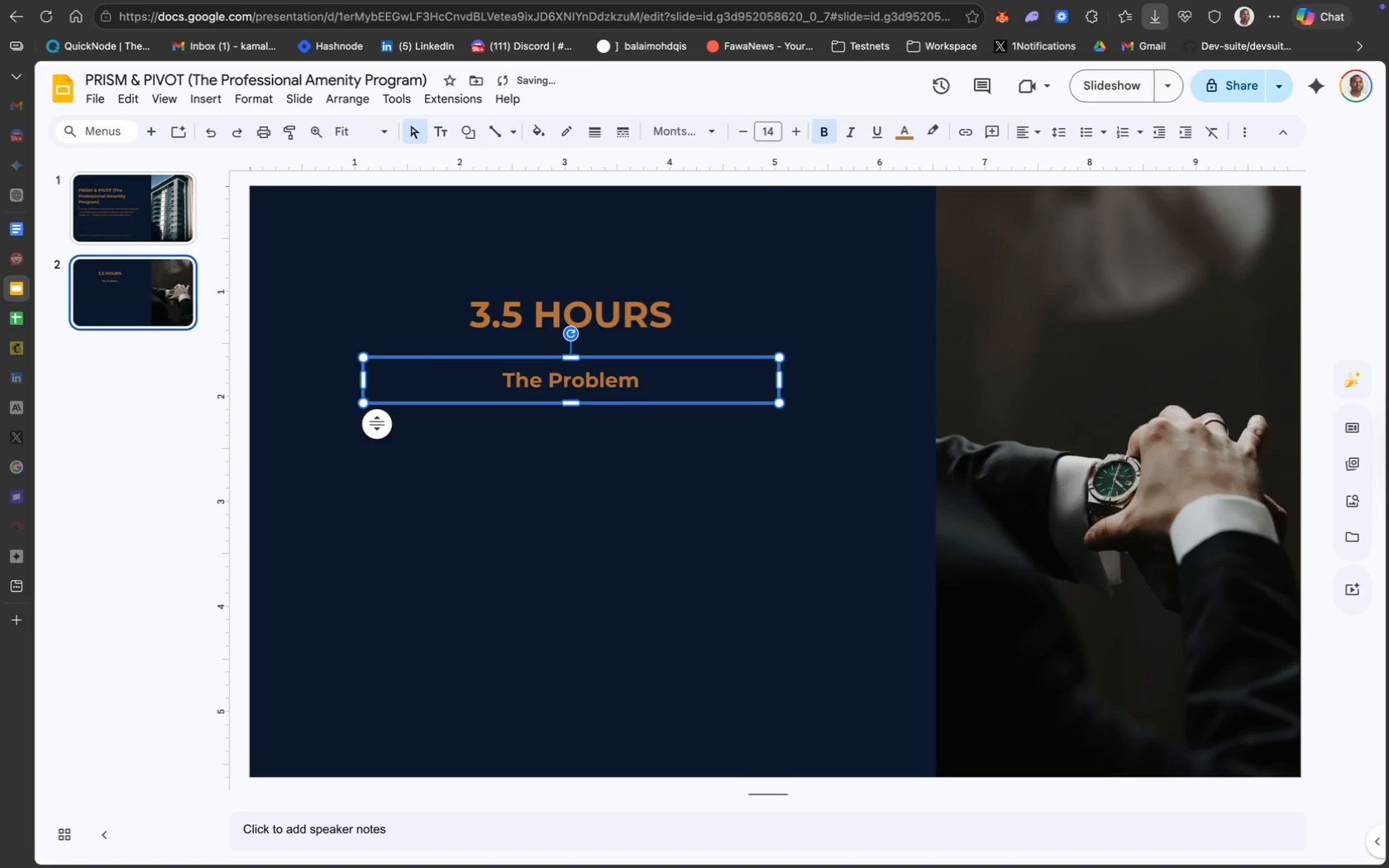 
key(ArrowUp)
 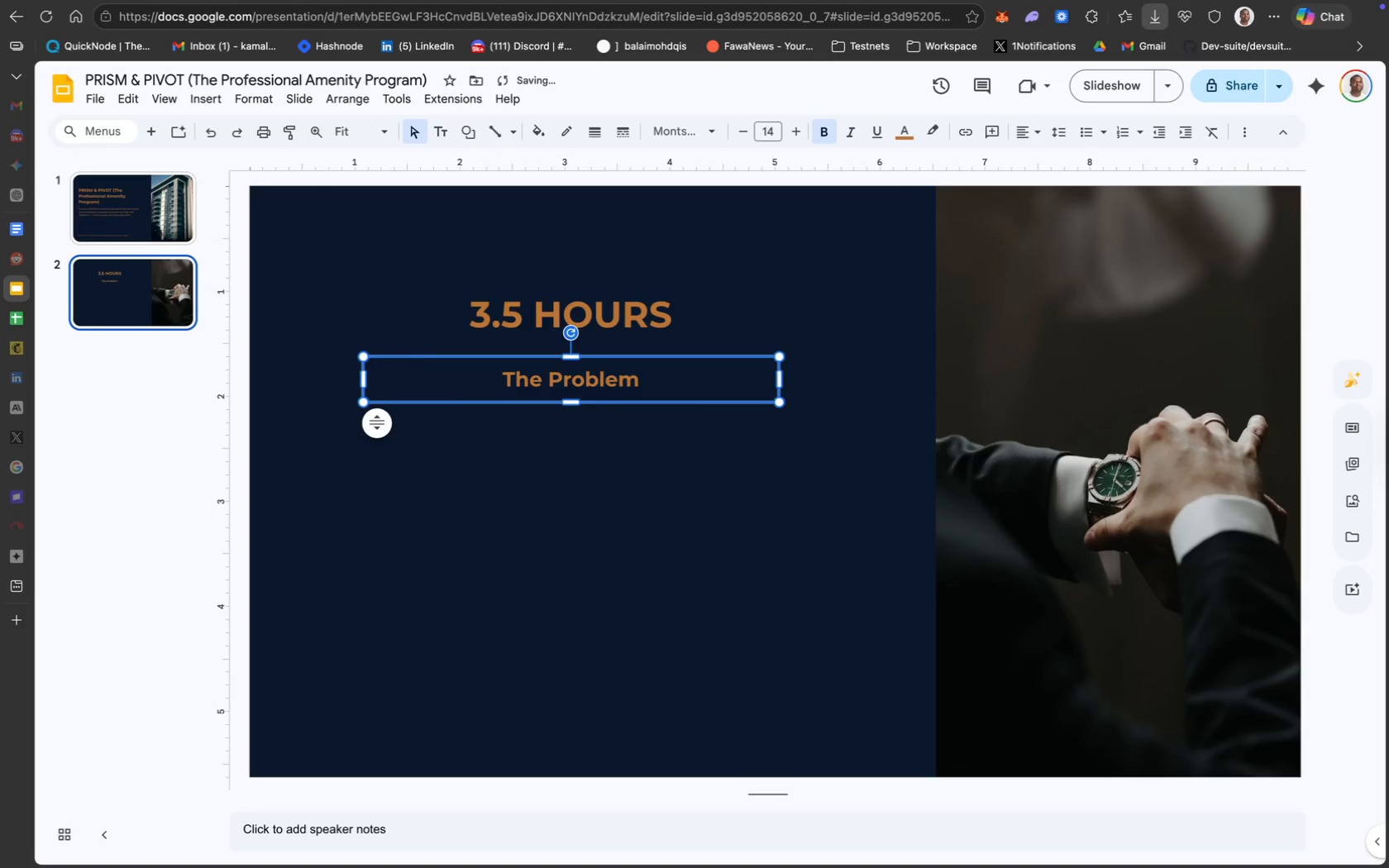 
key(ArrowUp)
 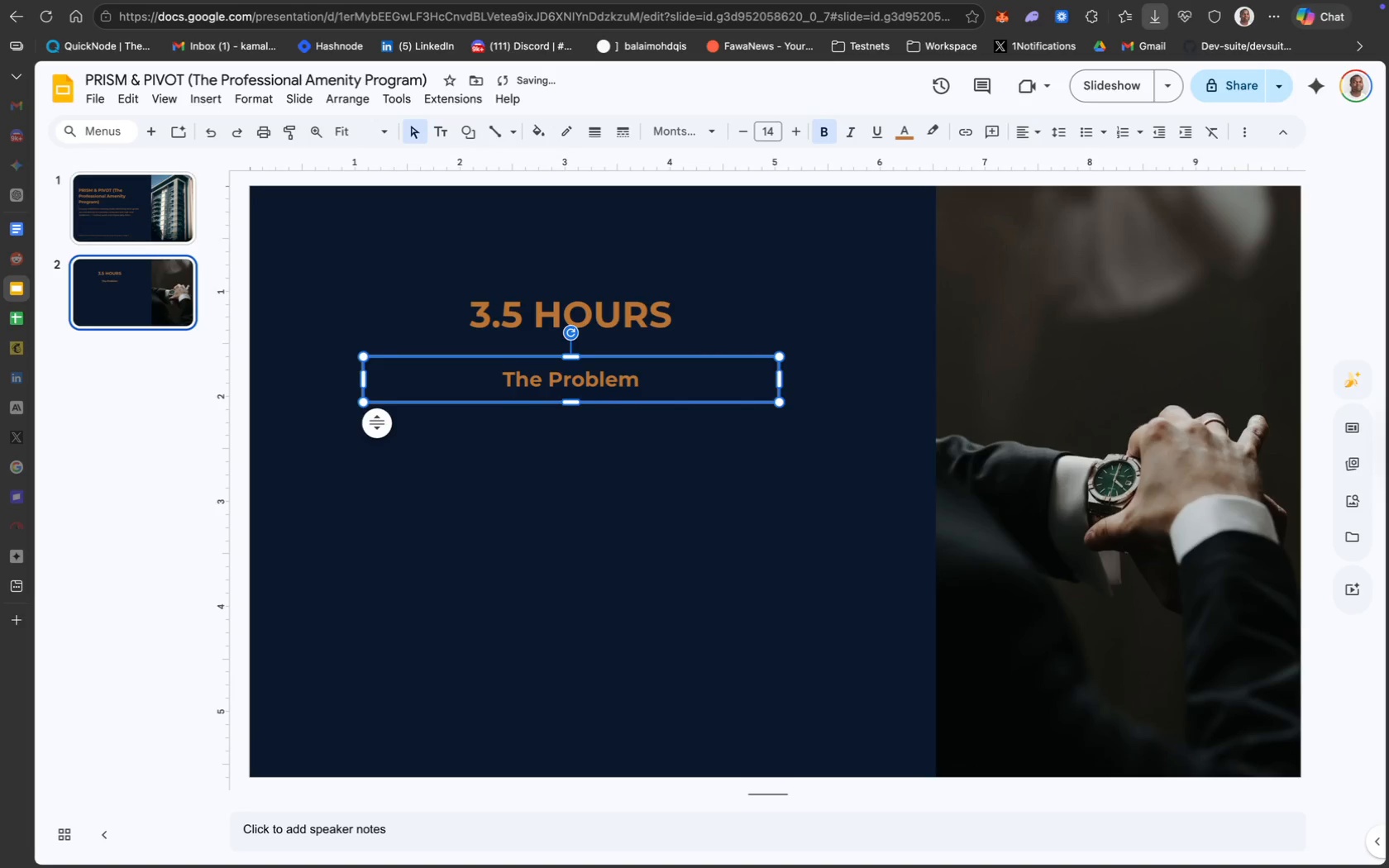 
key(ArrowUp)
 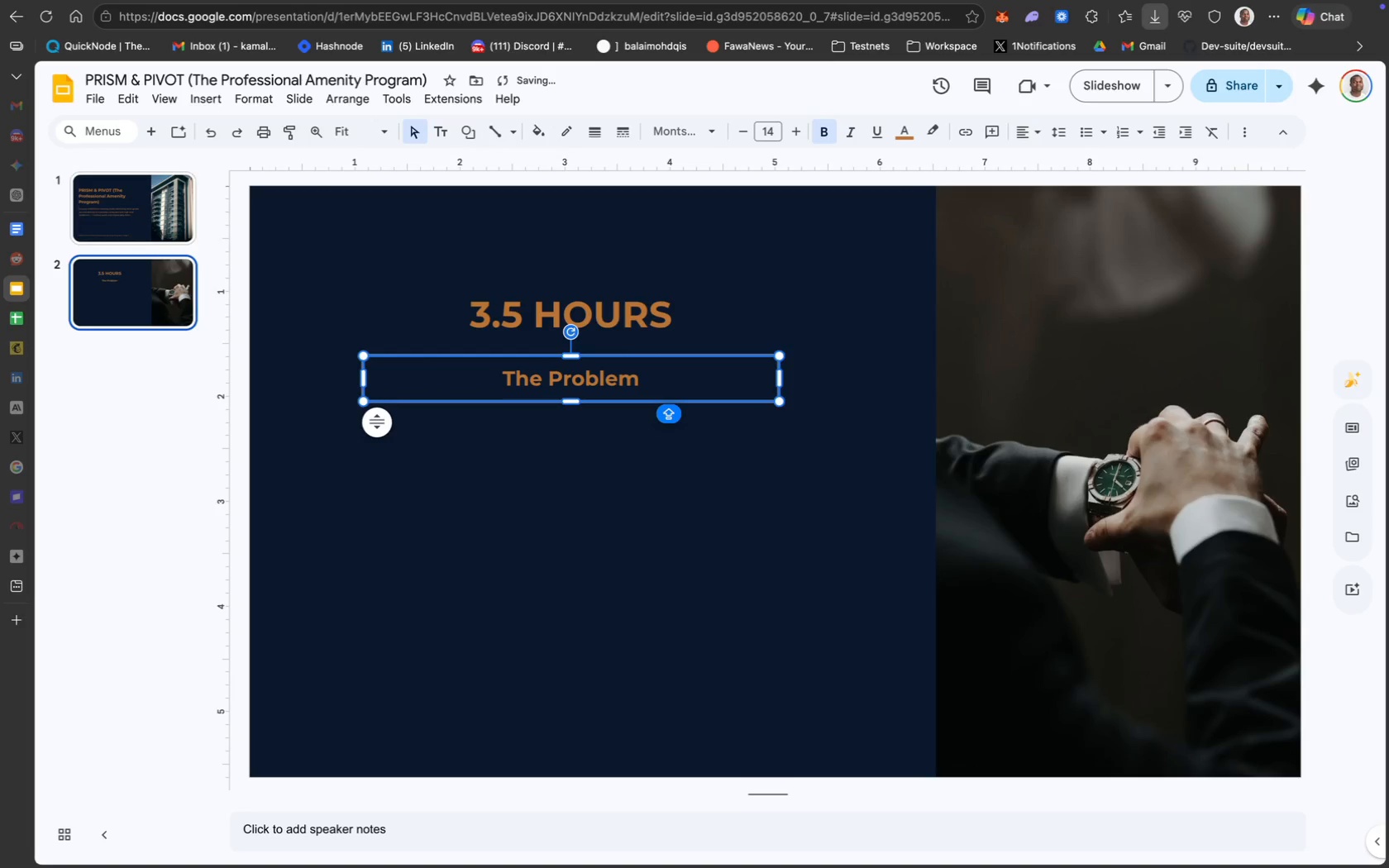 
key(ArrowUp)
 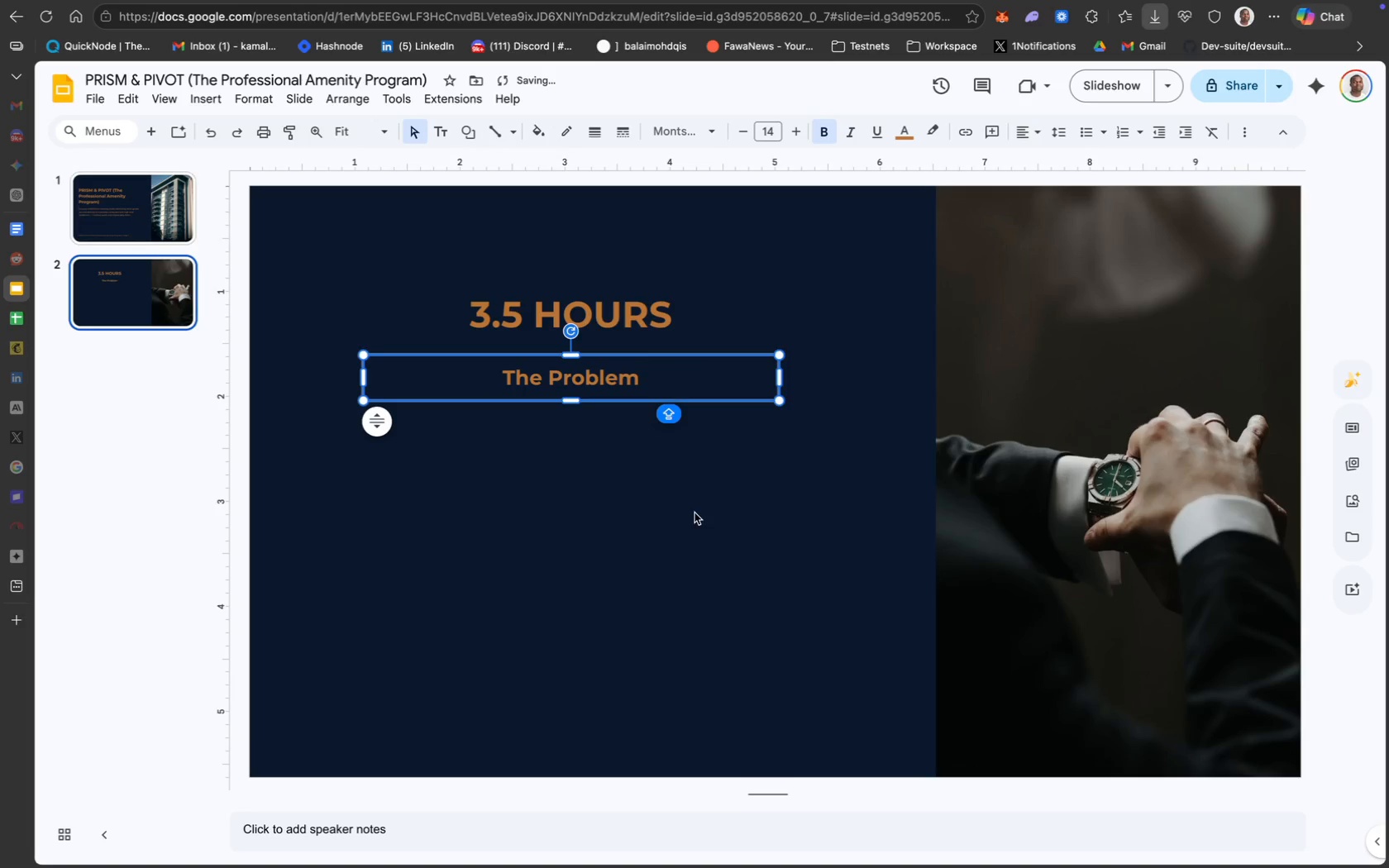 
left_click([690, 582])
 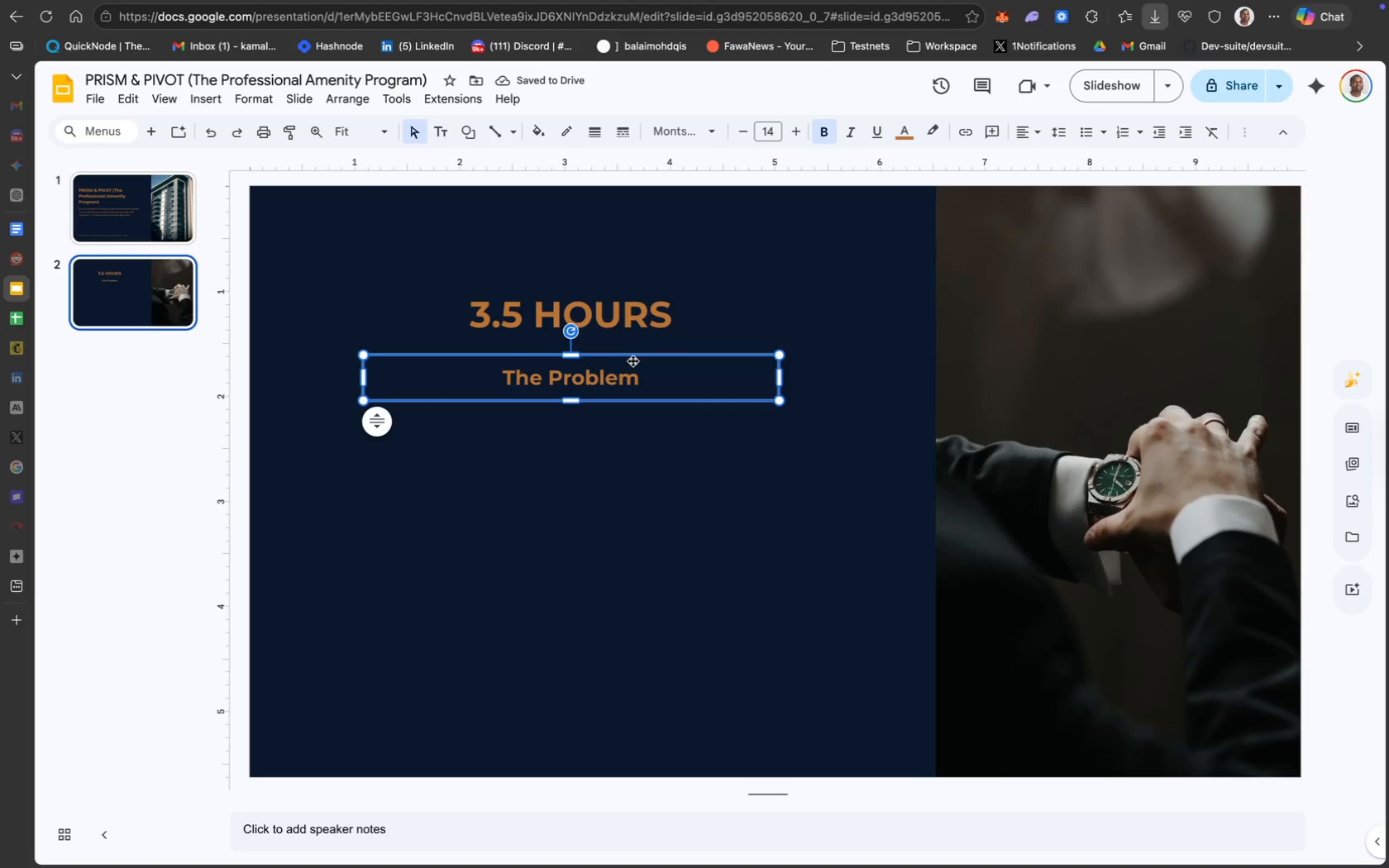 
key(ArrowUp)
 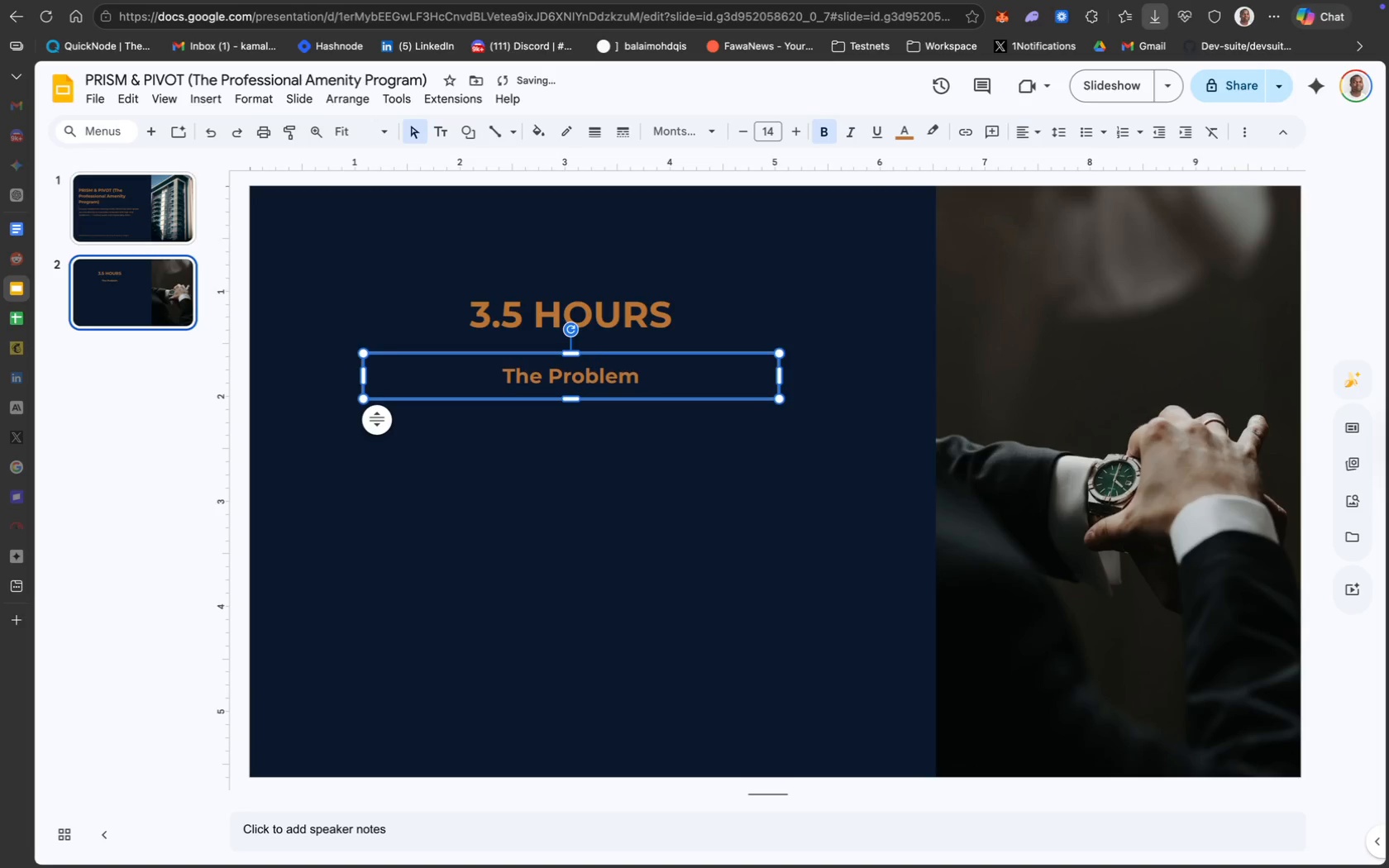 
key(ArrowUp)
 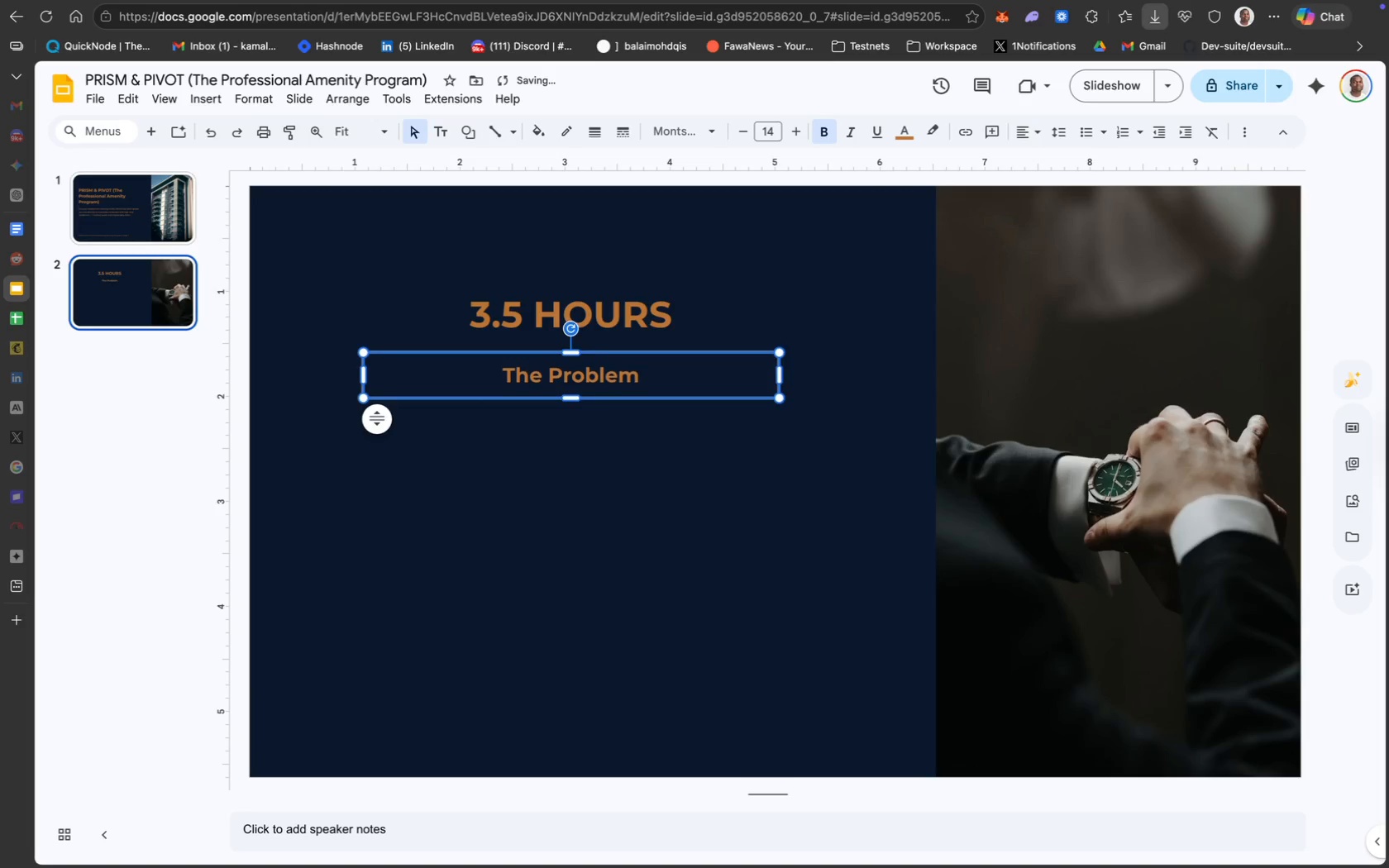 
key(ArrowUp)
 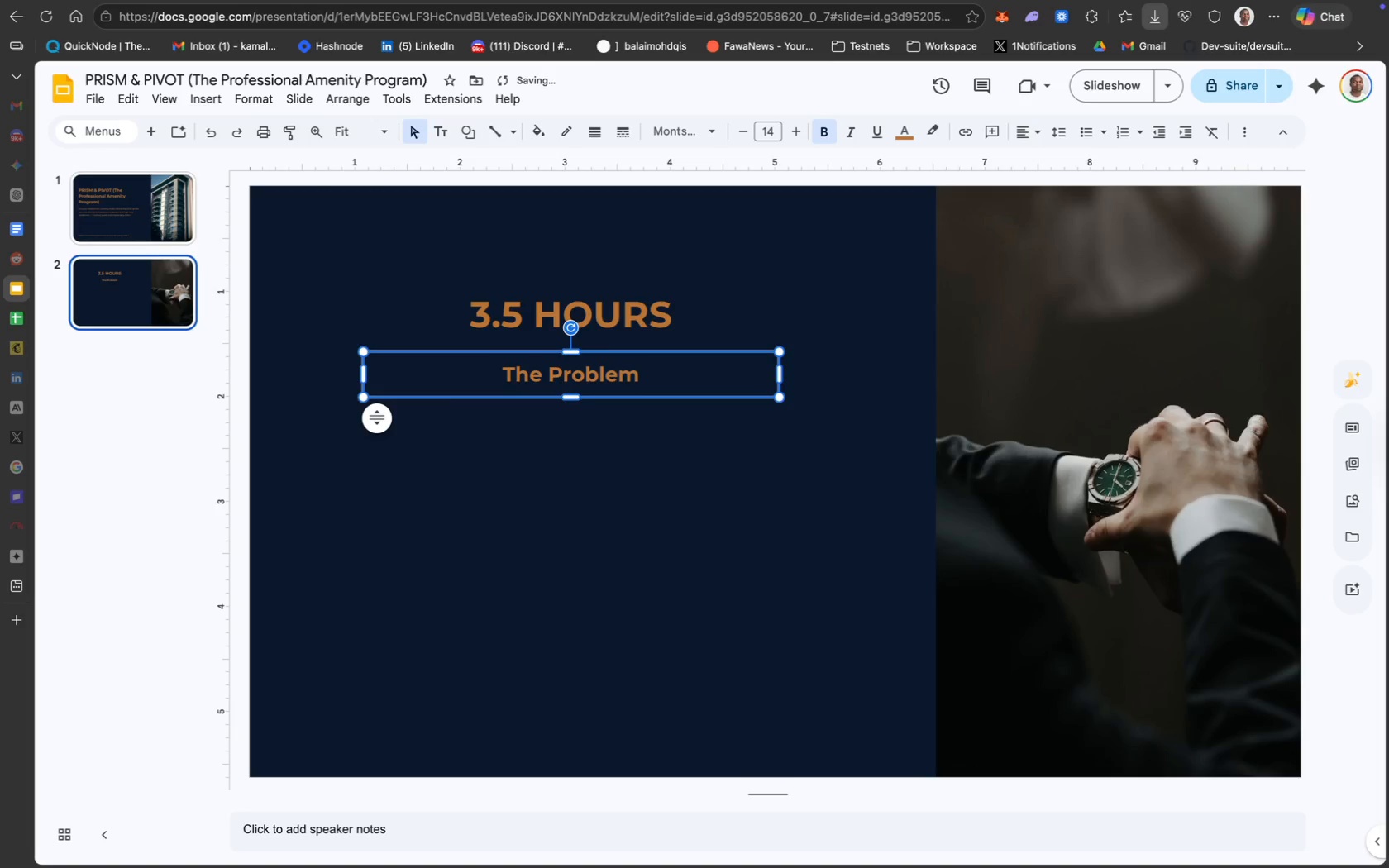 
key(ArrowUp)
 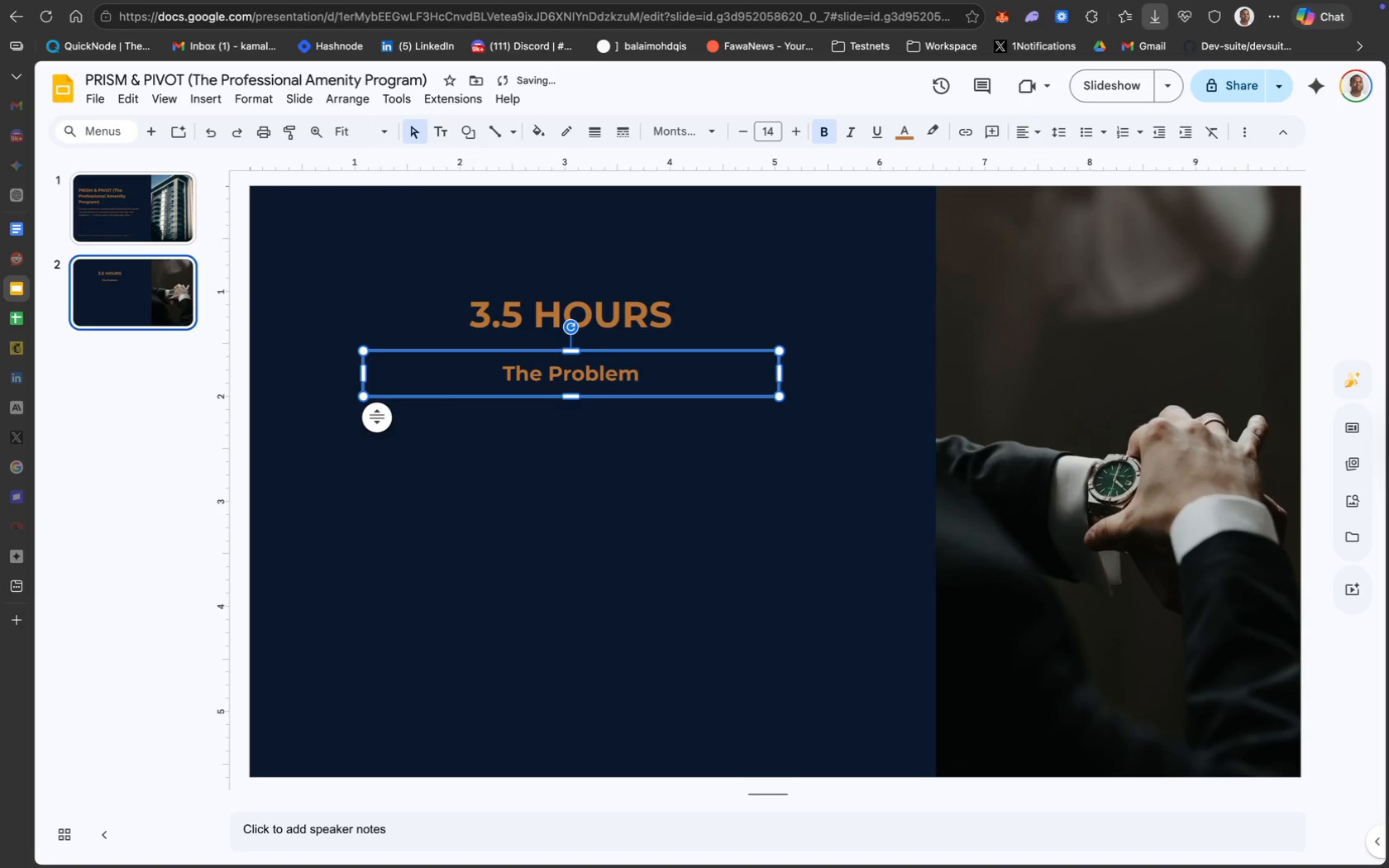 
key(ArrowUp)
 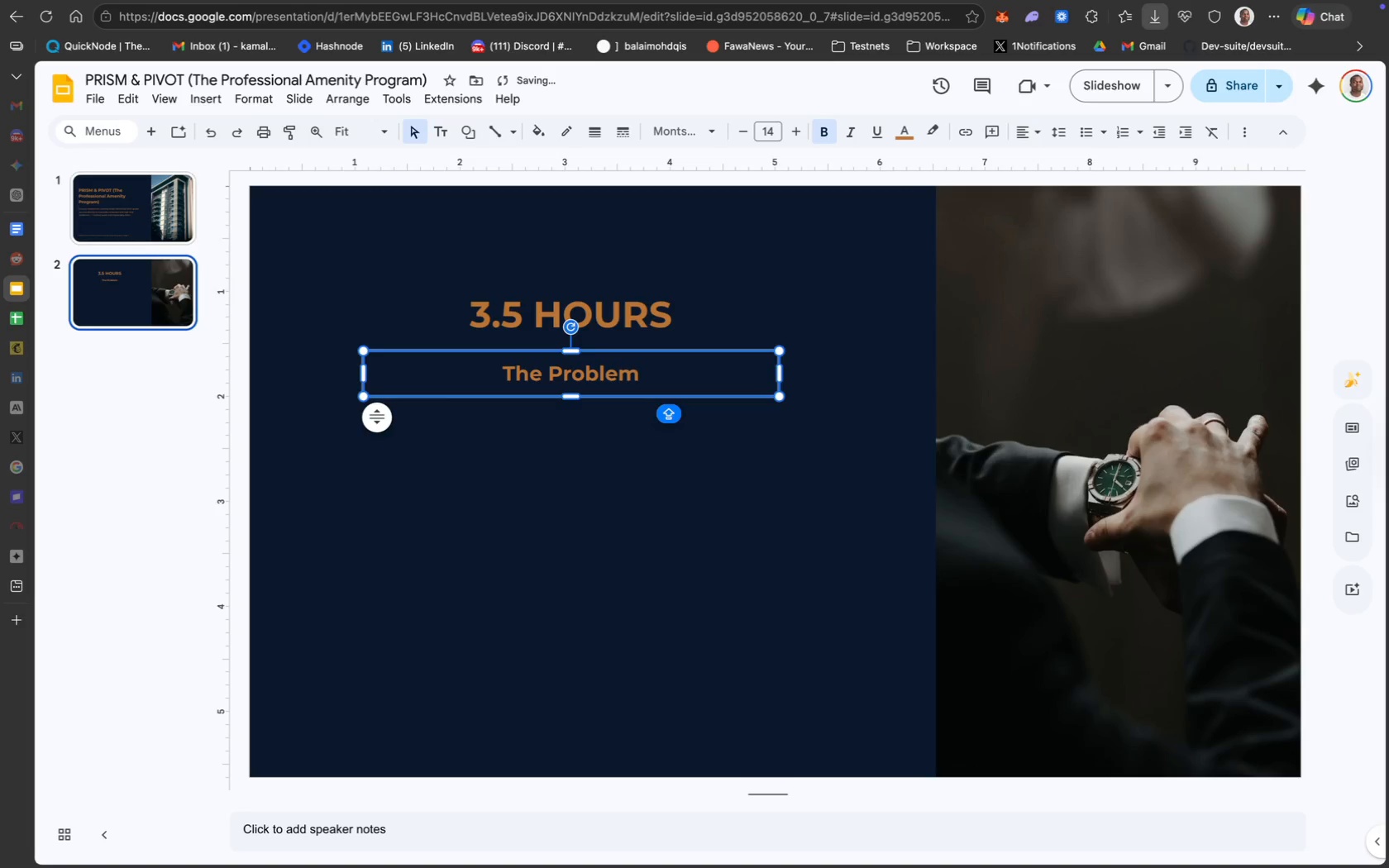 
key(ArrowUp)
 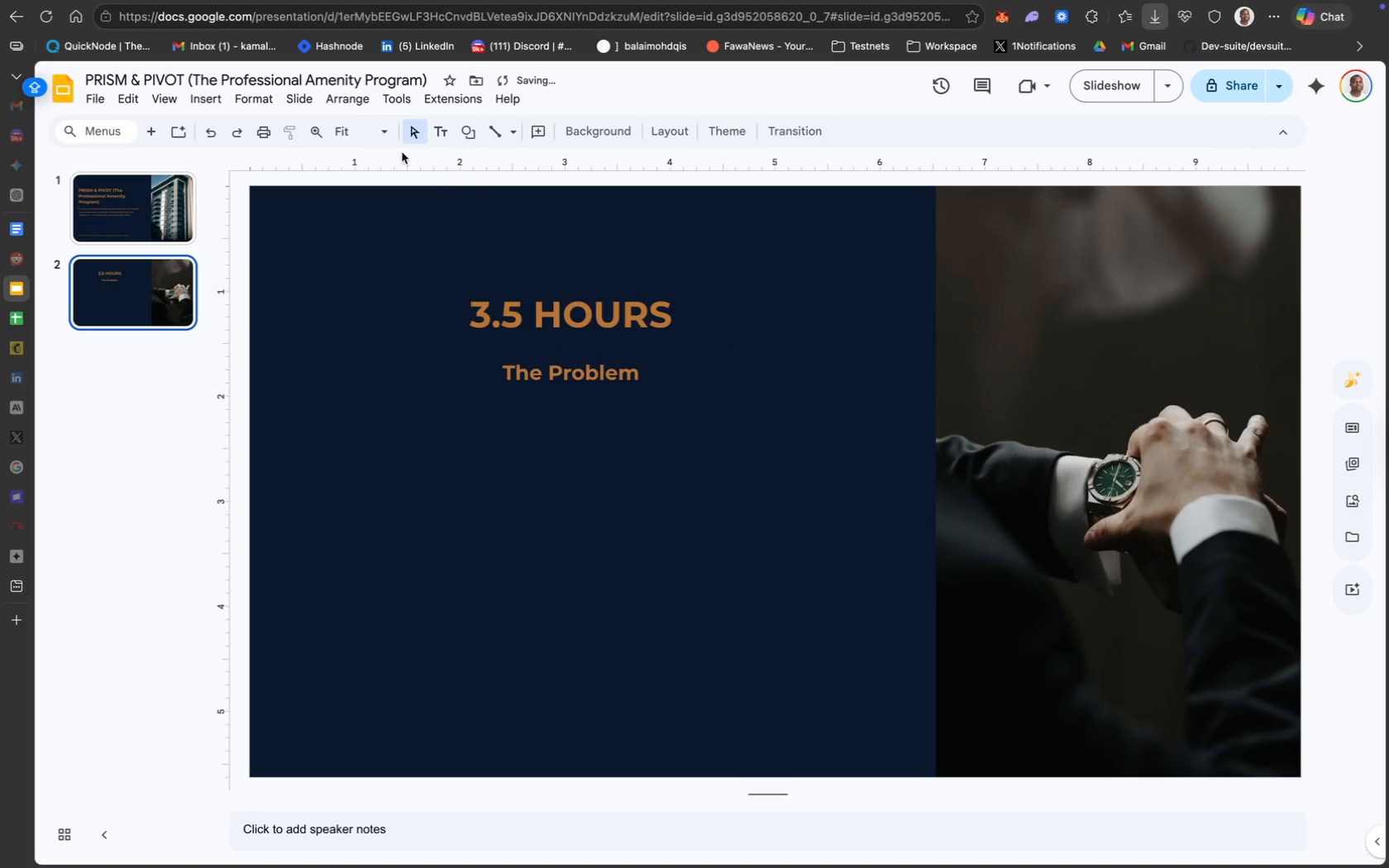 
left_click([437, 131])
 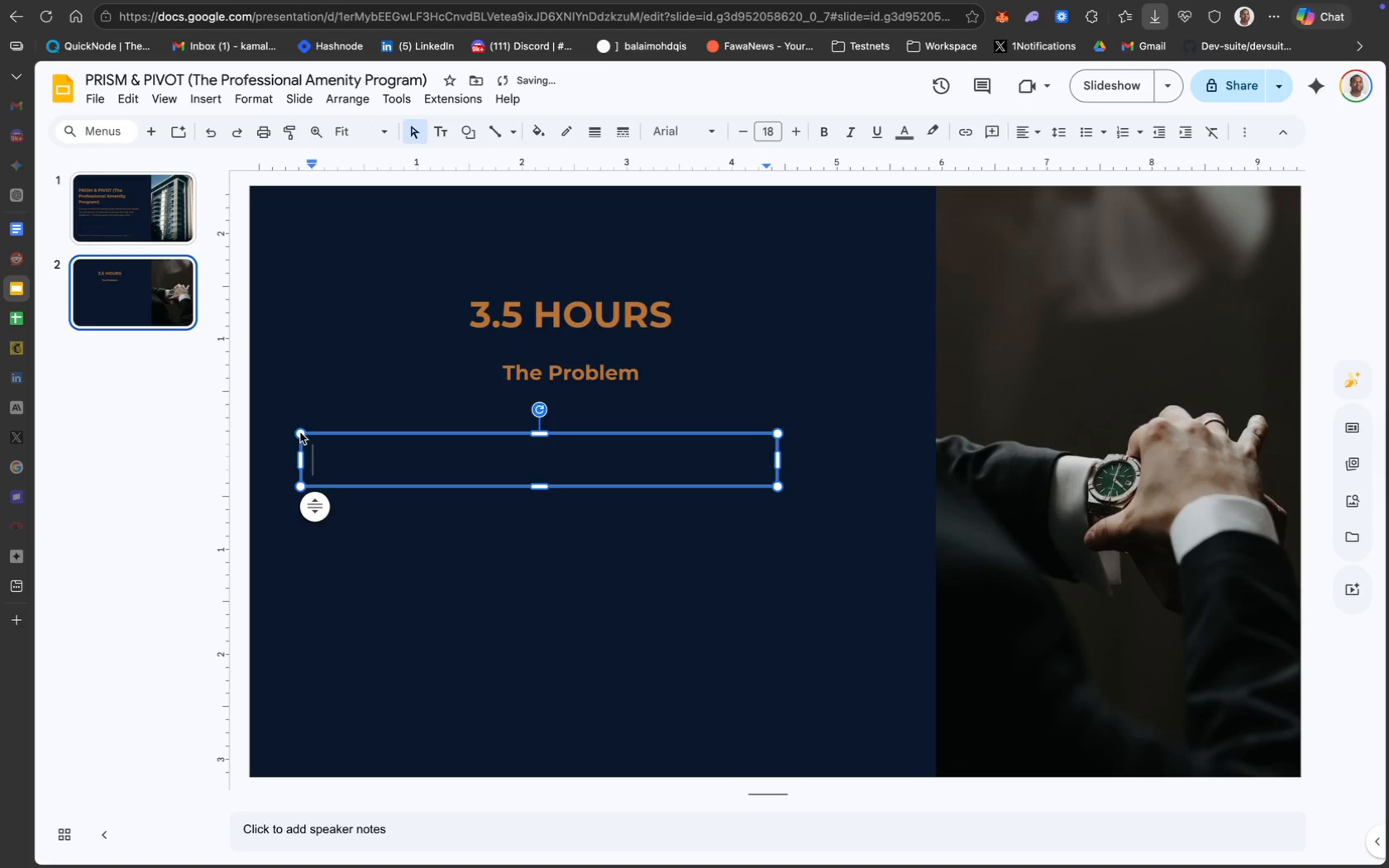 
left_click_drag(start_coordinate=[347, 434], to_coordinate=[336, 433])
 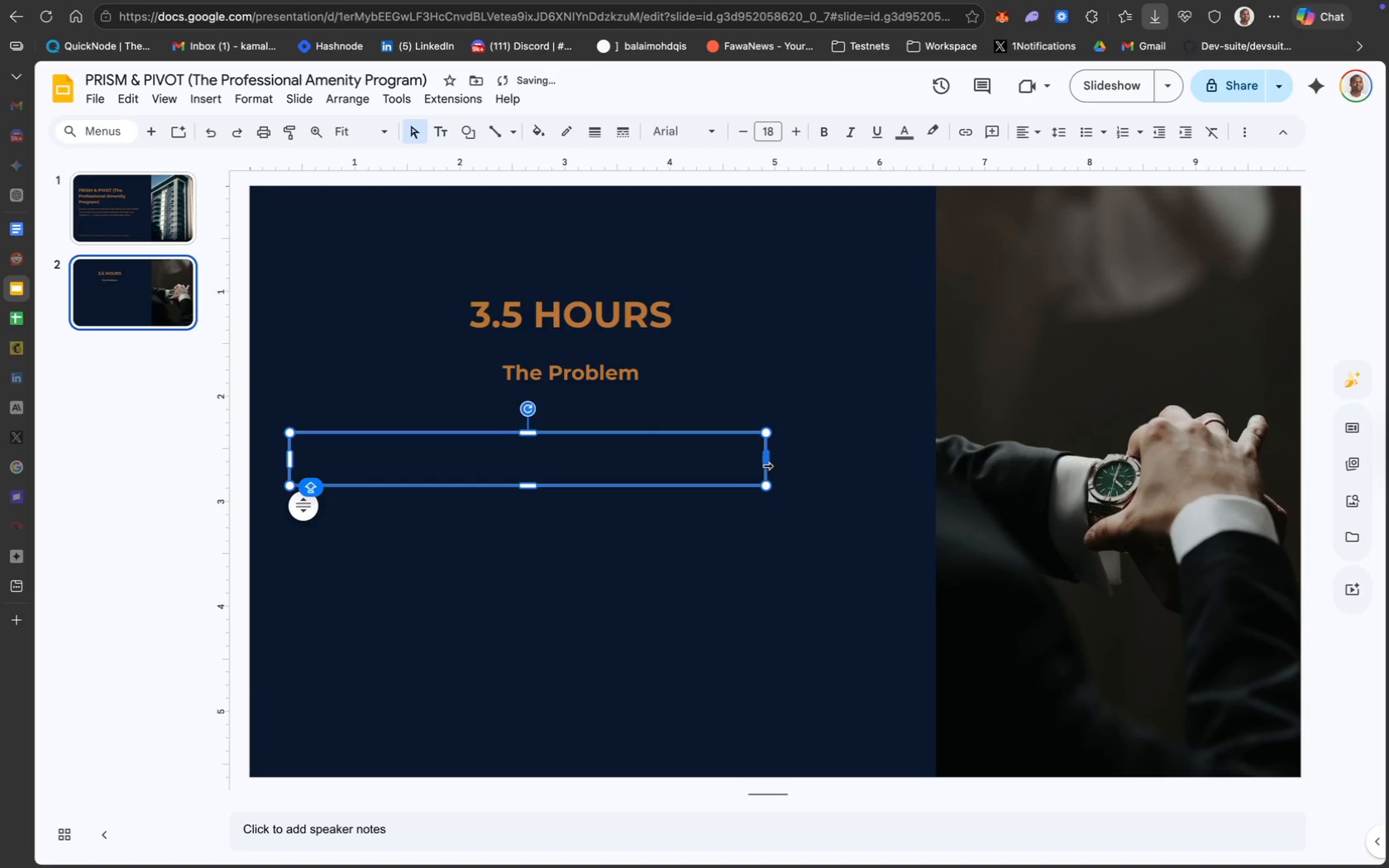 
left_click_drag(start_coordinate=[766, 465], to_coordinate=[880, 469])
 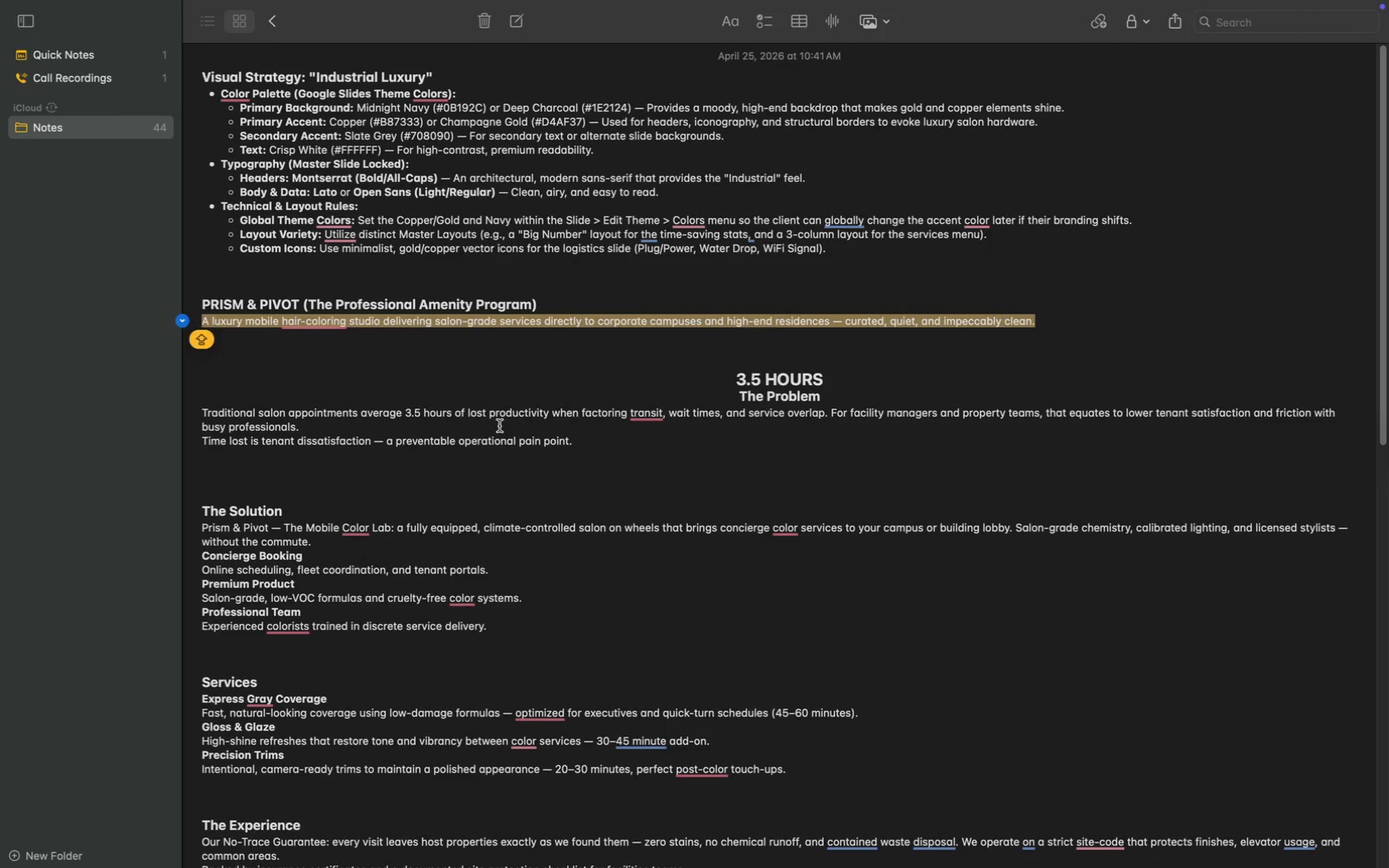 
left_click_drag(start_coordinate=[303, 423], to_coordinate=[186, 415])
 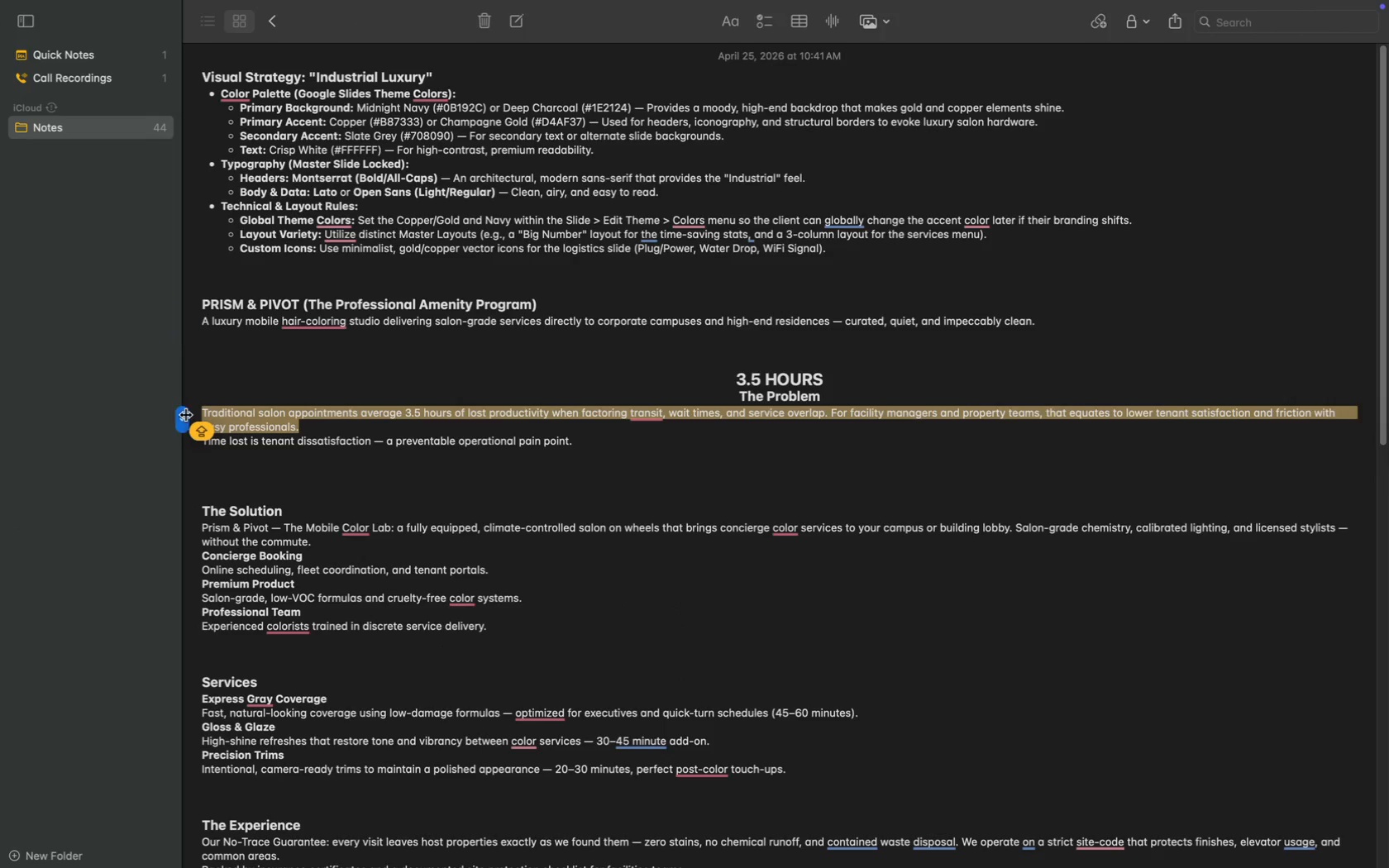 
key(Meta+C)
 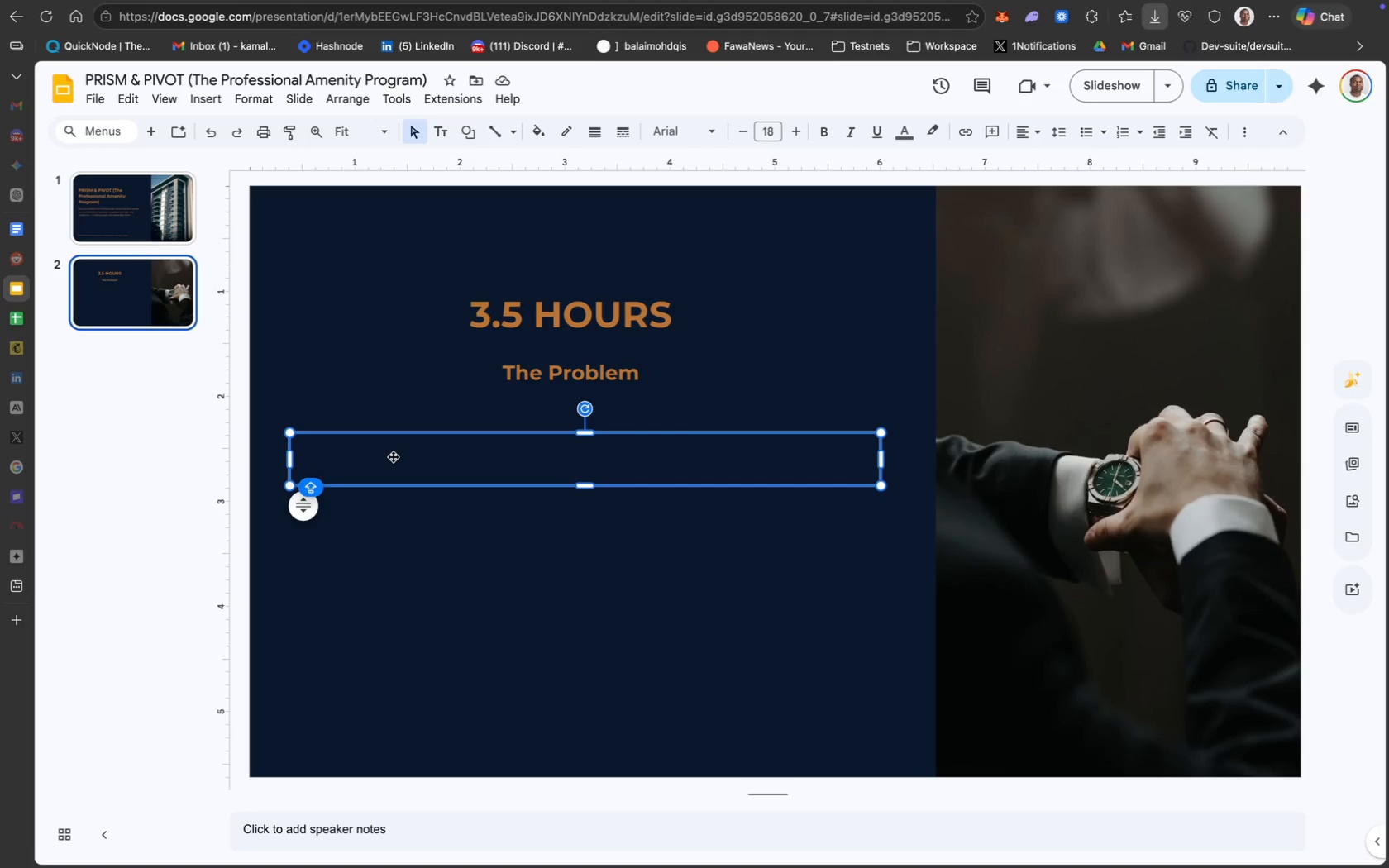 
double_click([365, 455])
 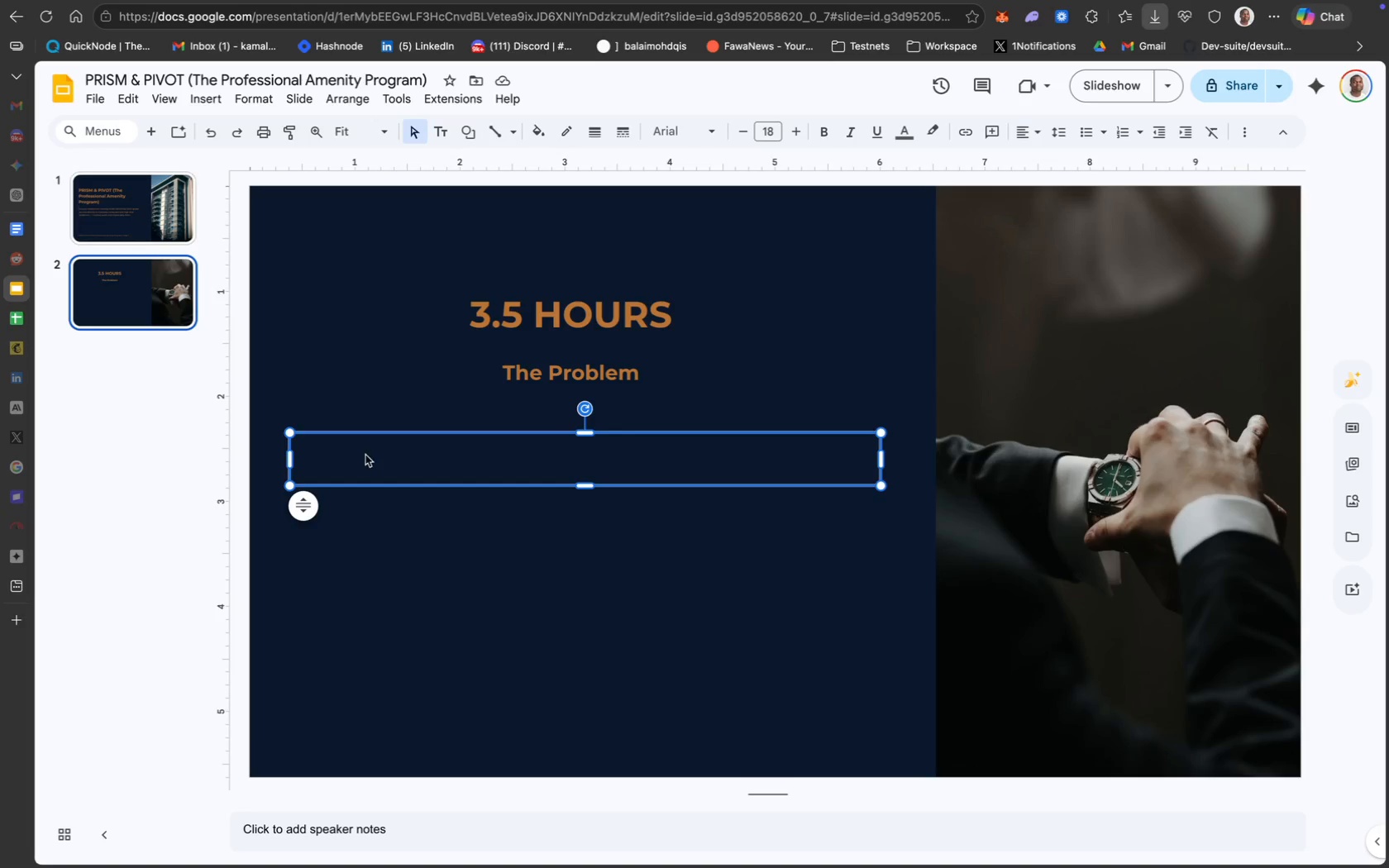 
triple_click([365, 455])
 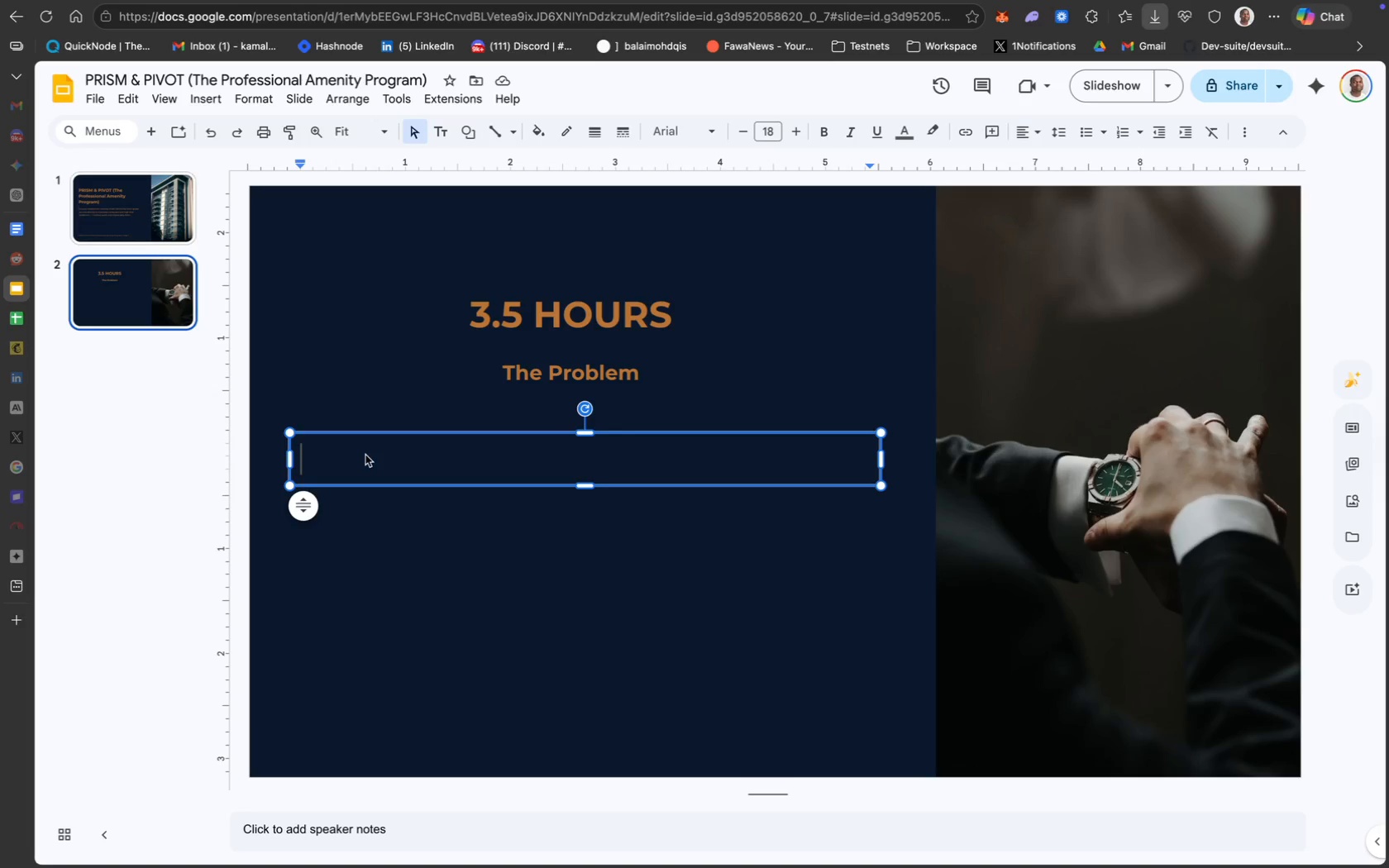 
key(Meta+V)
 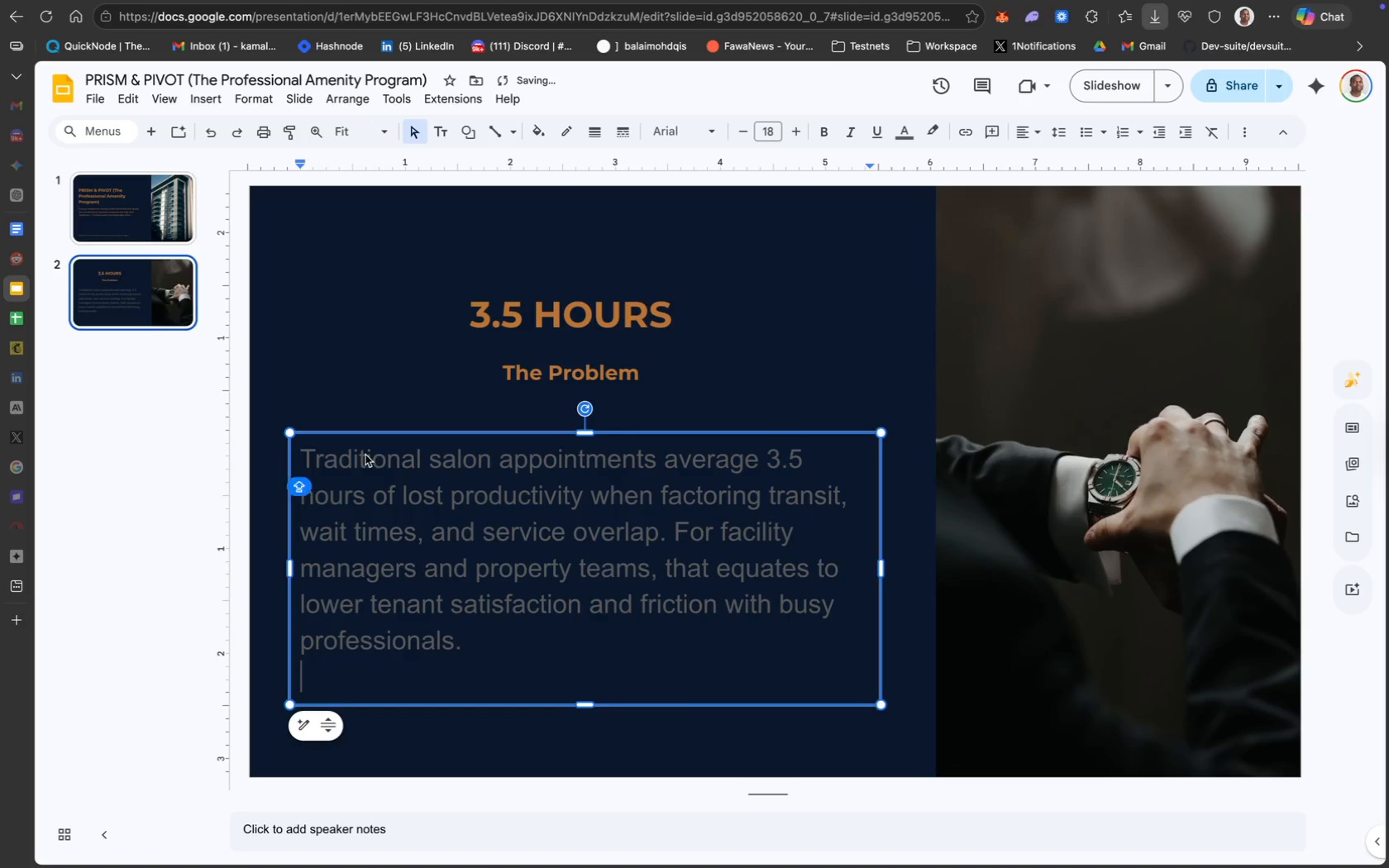 
key(Backslash)
 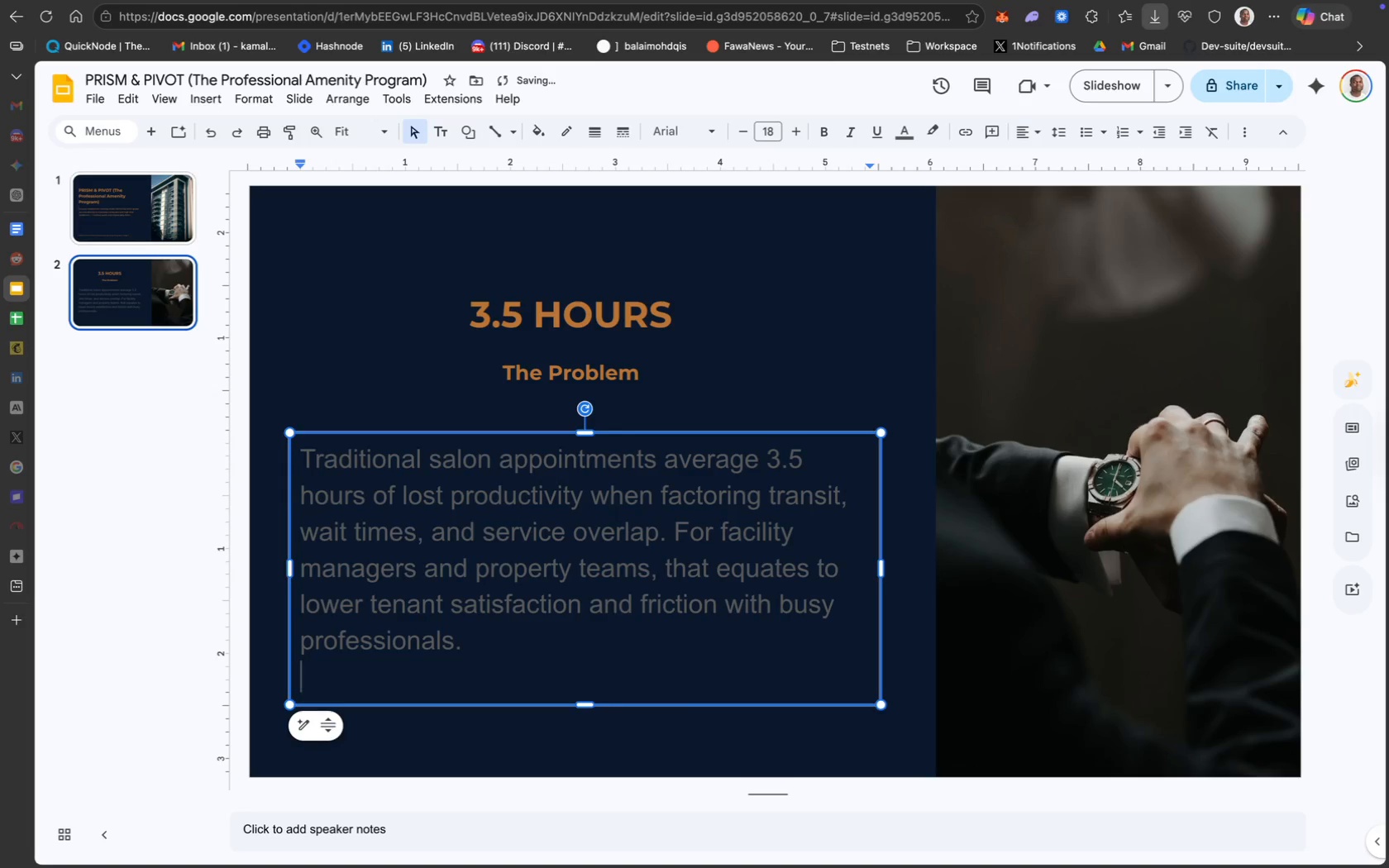 
key(Backspace)
 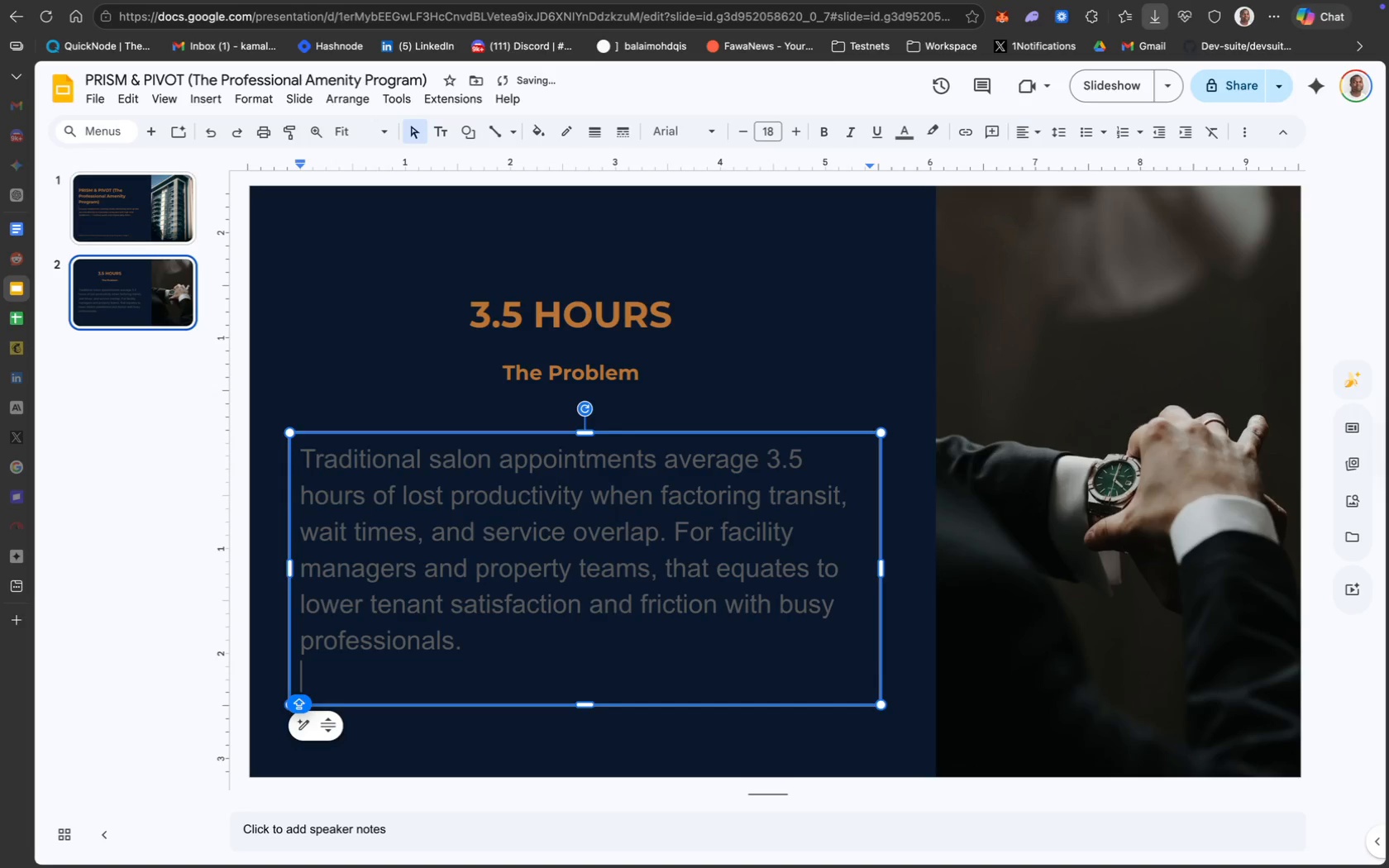 
key(Backspace)
 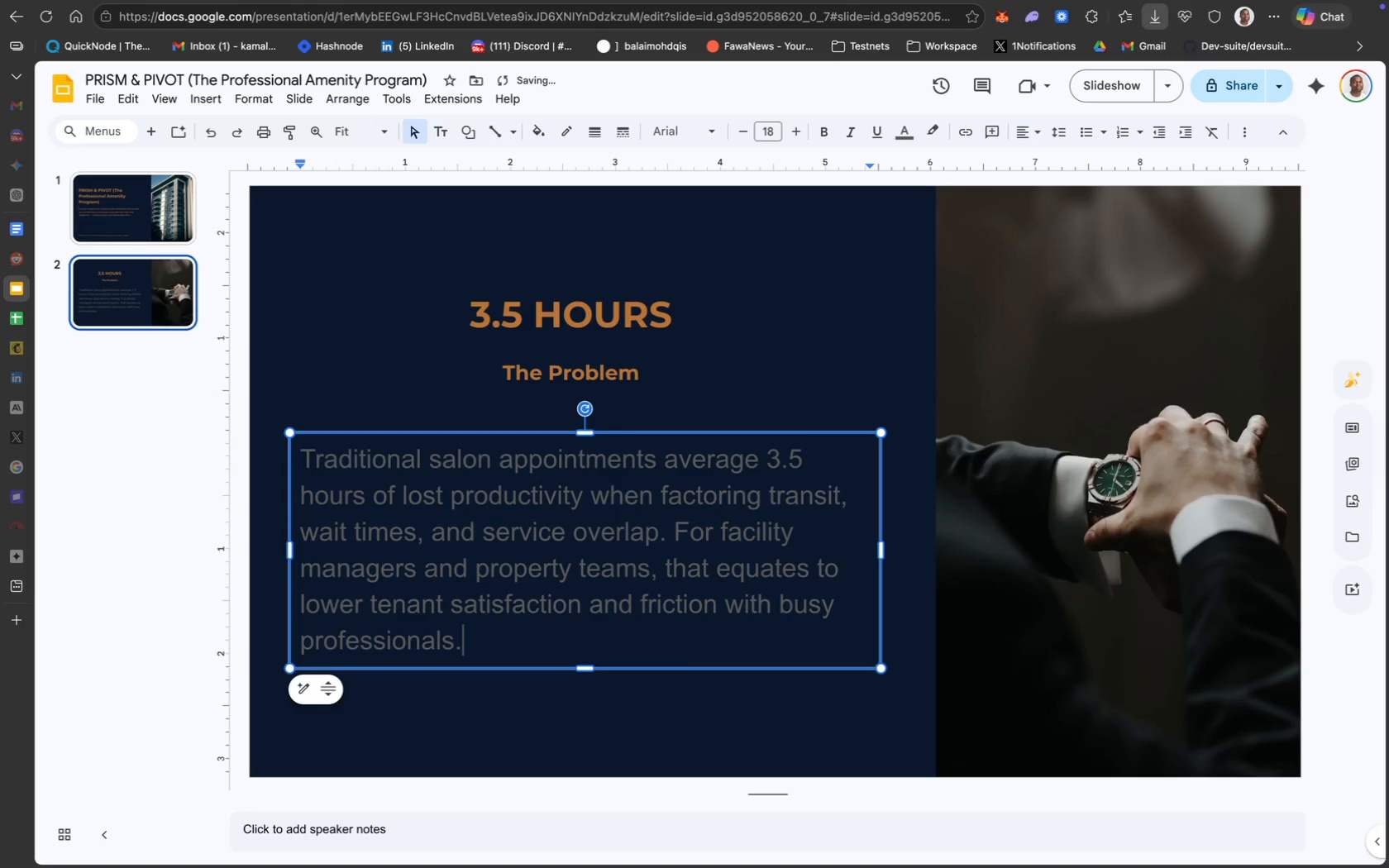 
key(Meta+A)
 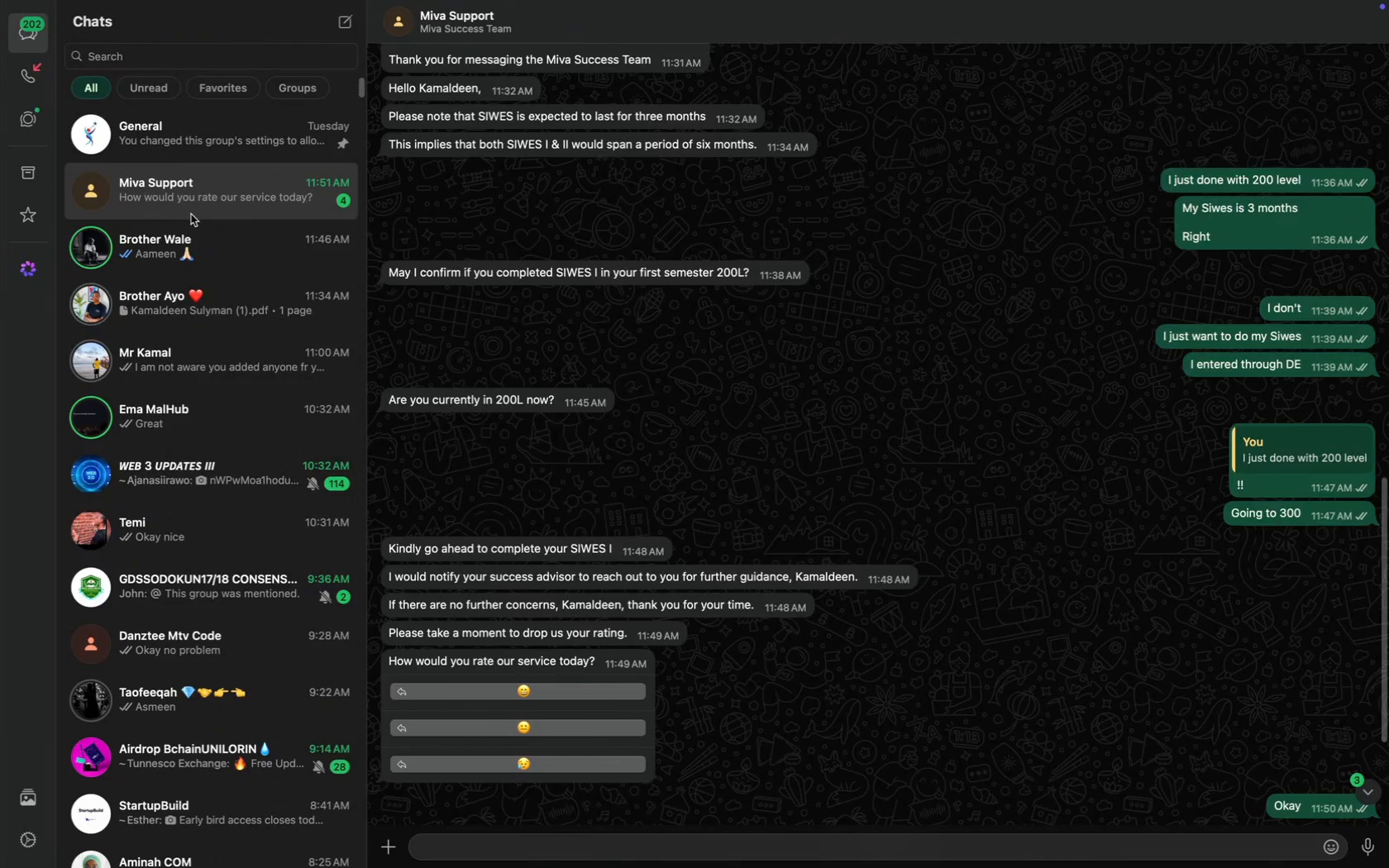 
left_click([19, 169])
 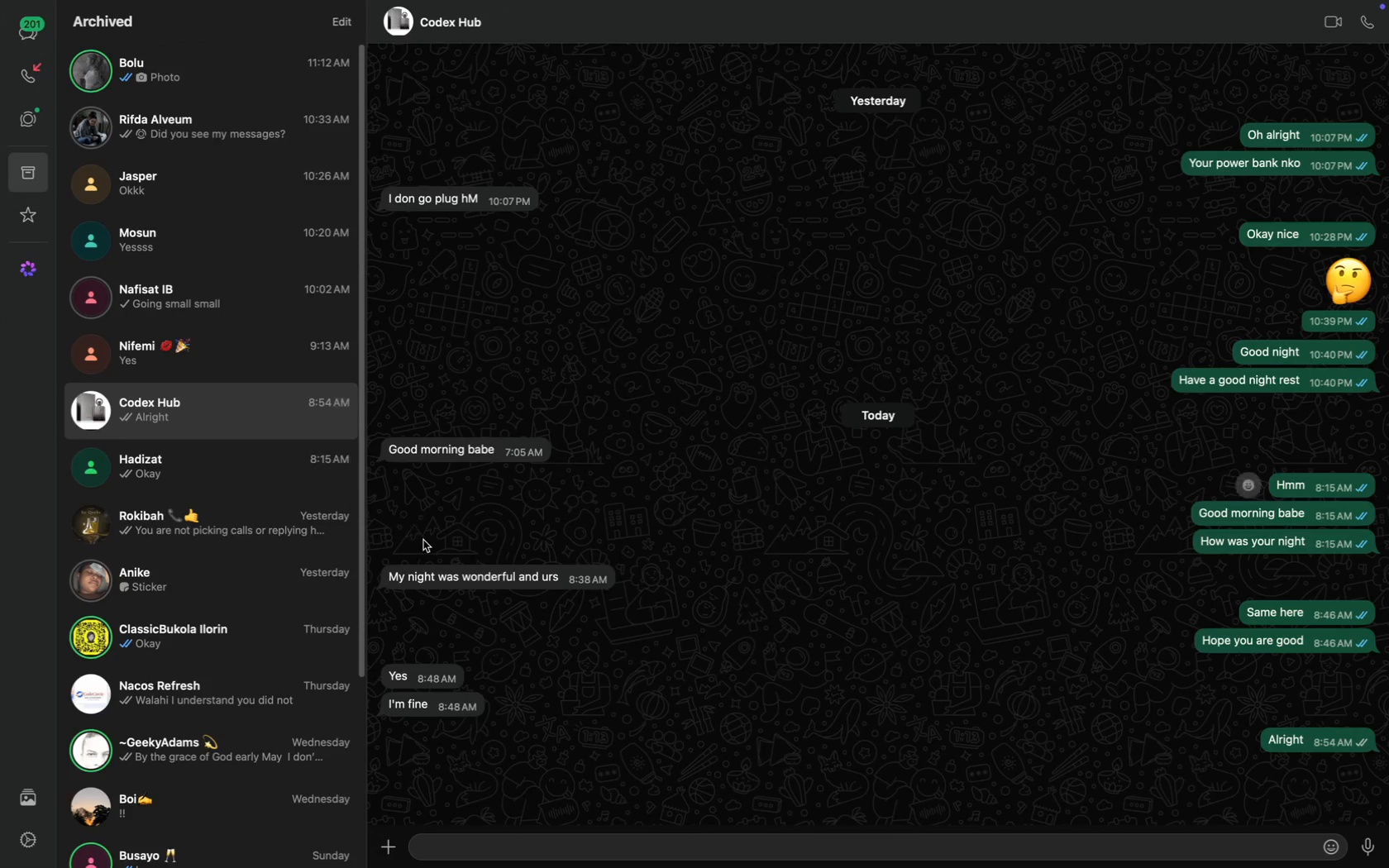 
scroll: coordinate [232, 523], scroll_direction: down, amount: 26.0
 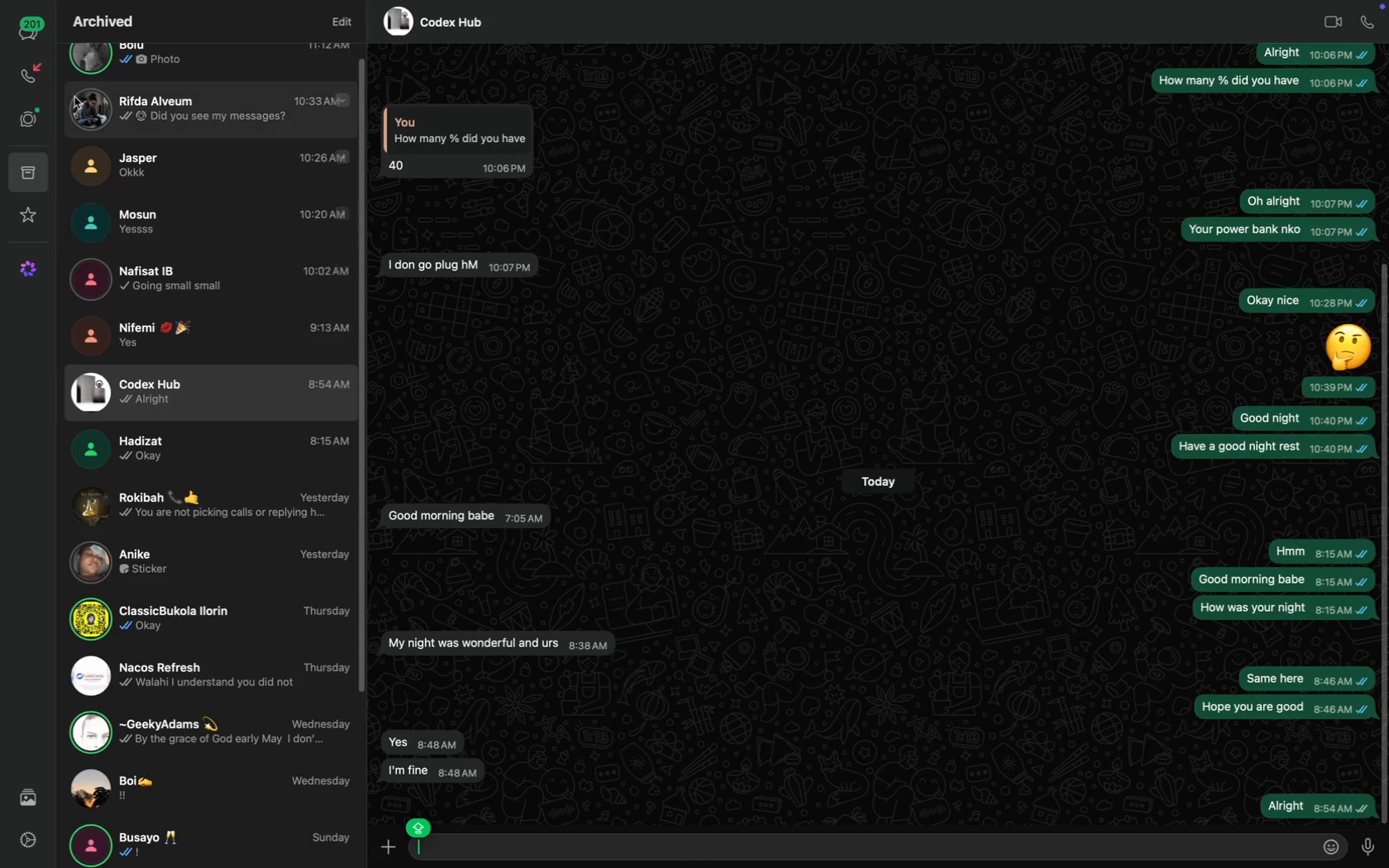 
mouse_move([50, 46])
 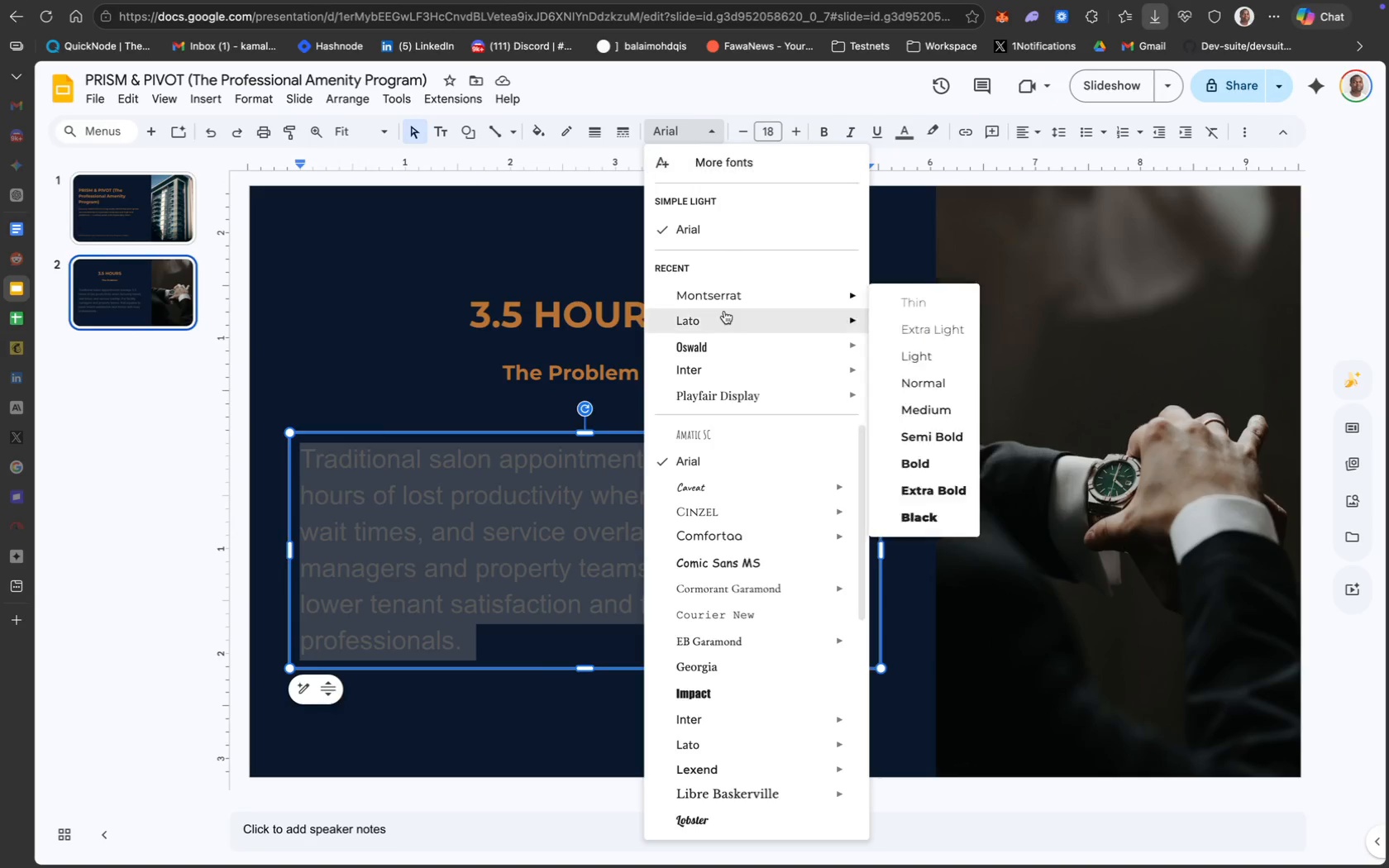 
wait(9.7)
 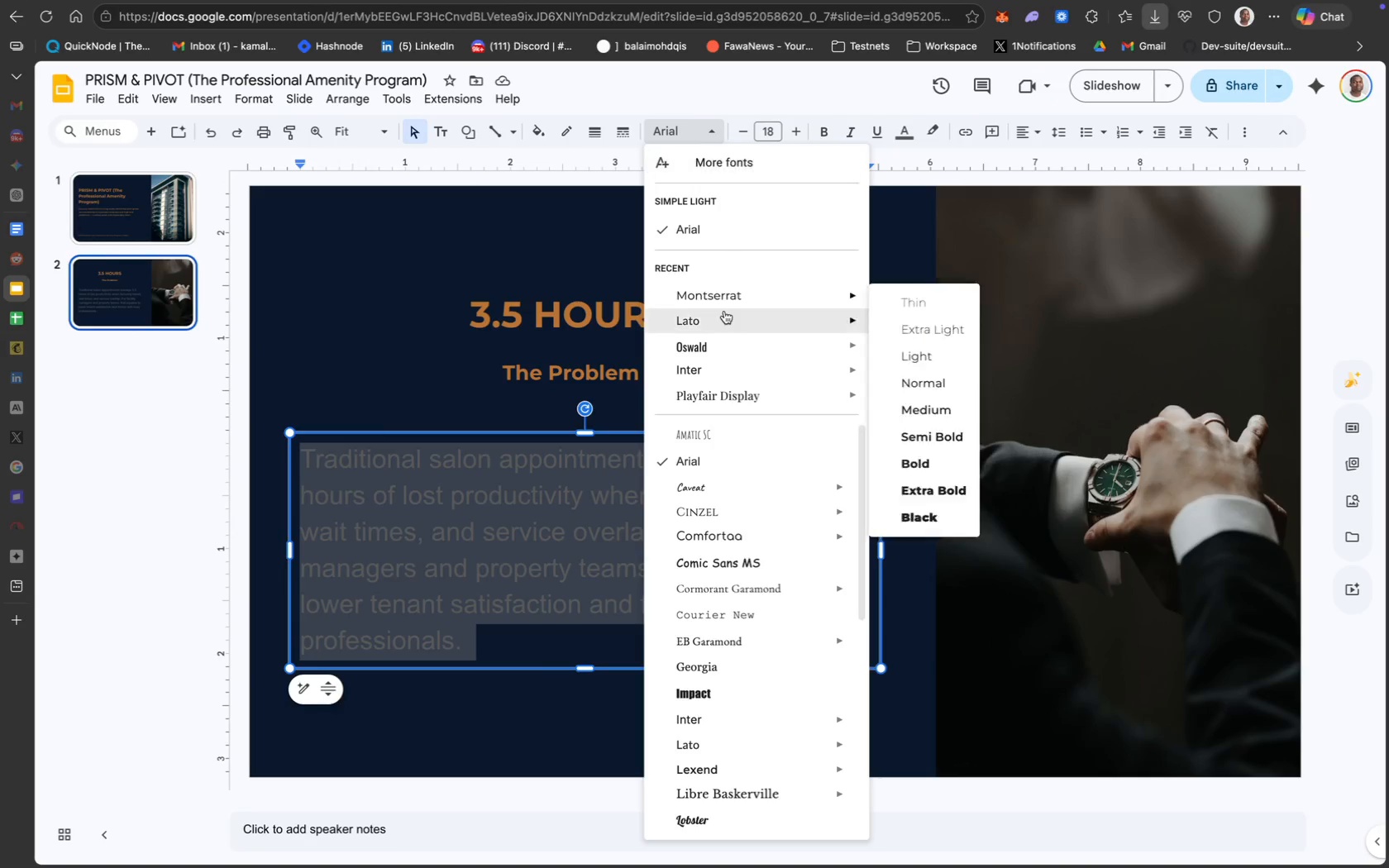 
left_click([934, 388])
 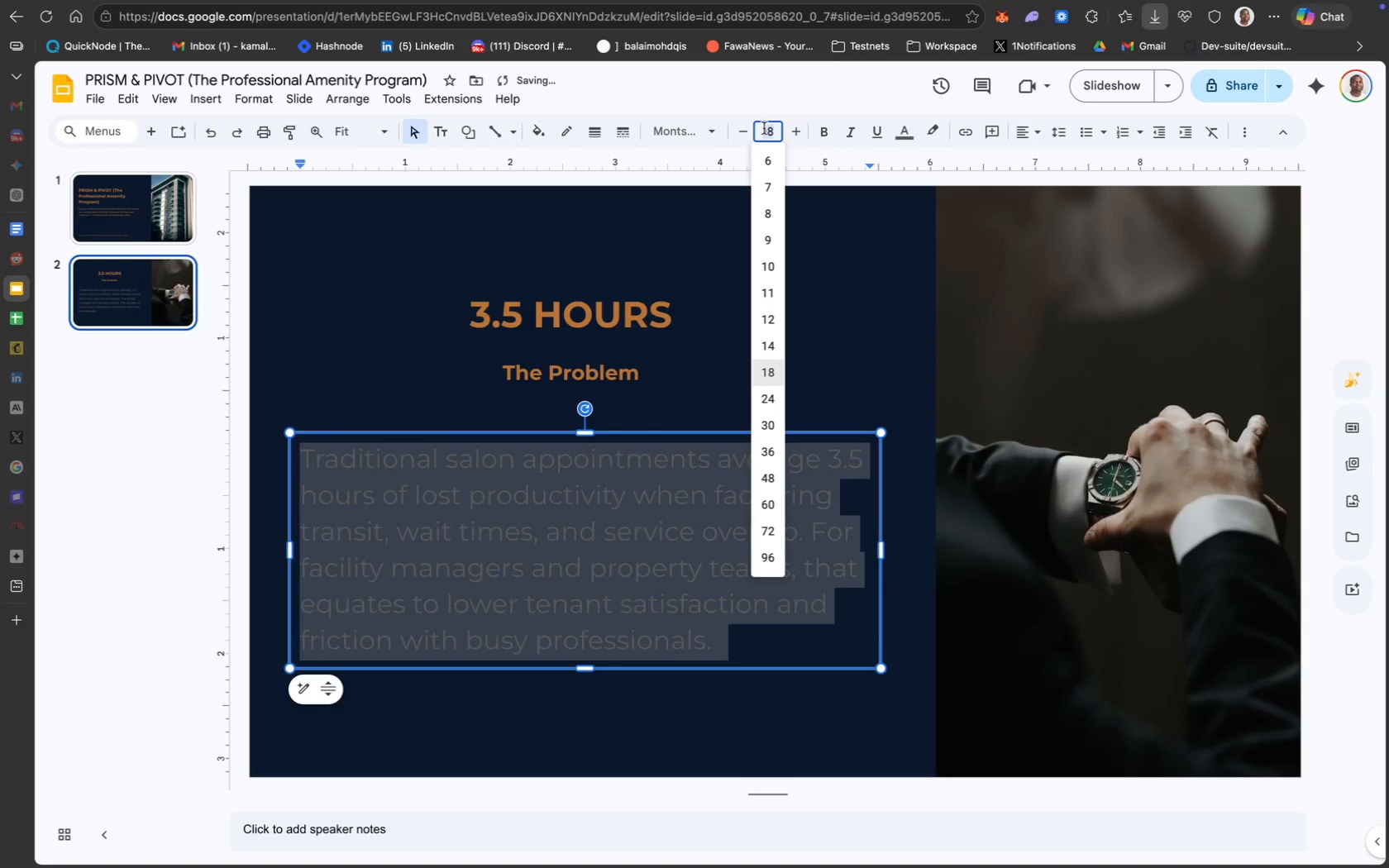 
type(12)
 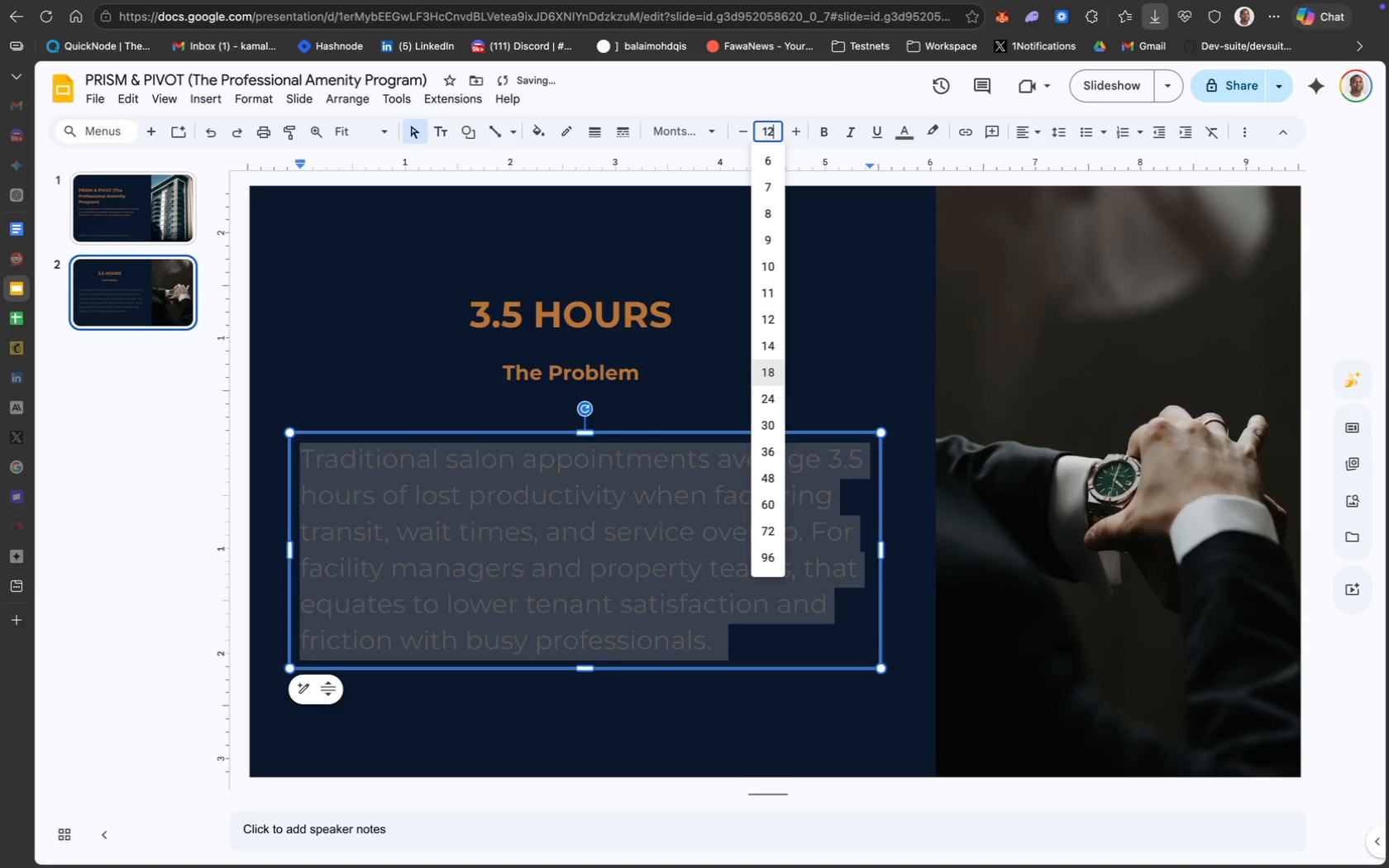 
key(Enter)
 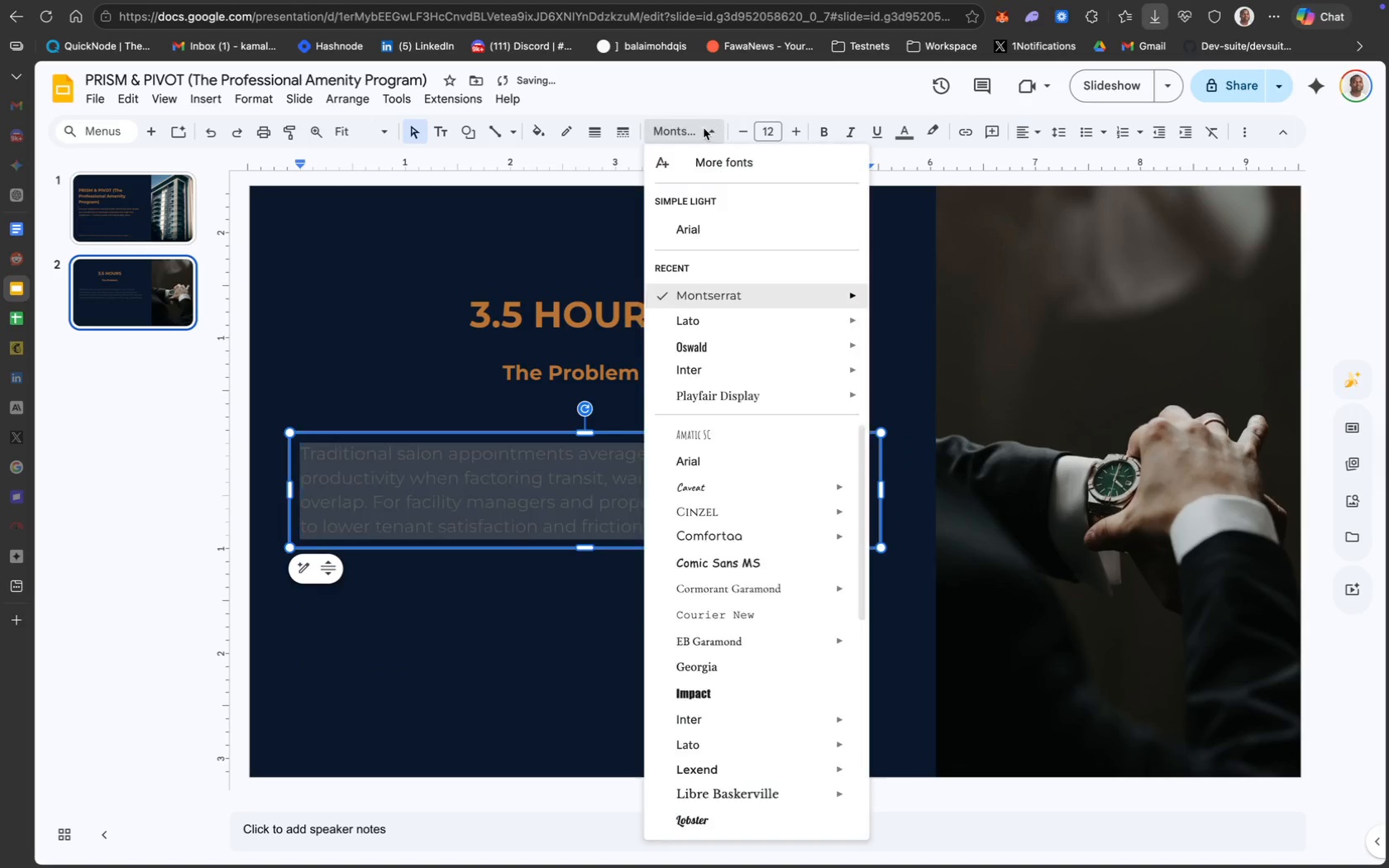 
mouse_move([759, 298])
 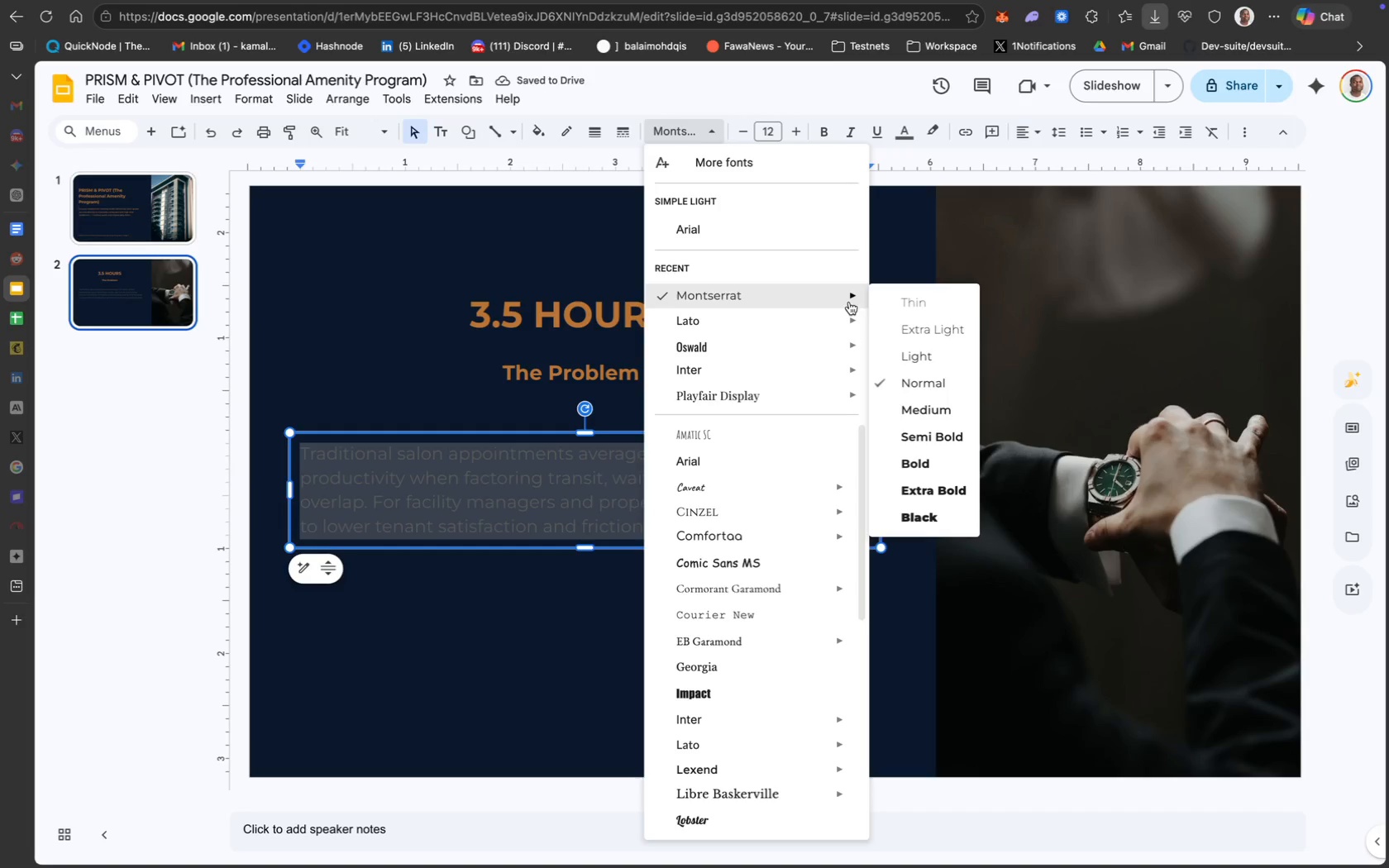 
left_click([927, 408])
 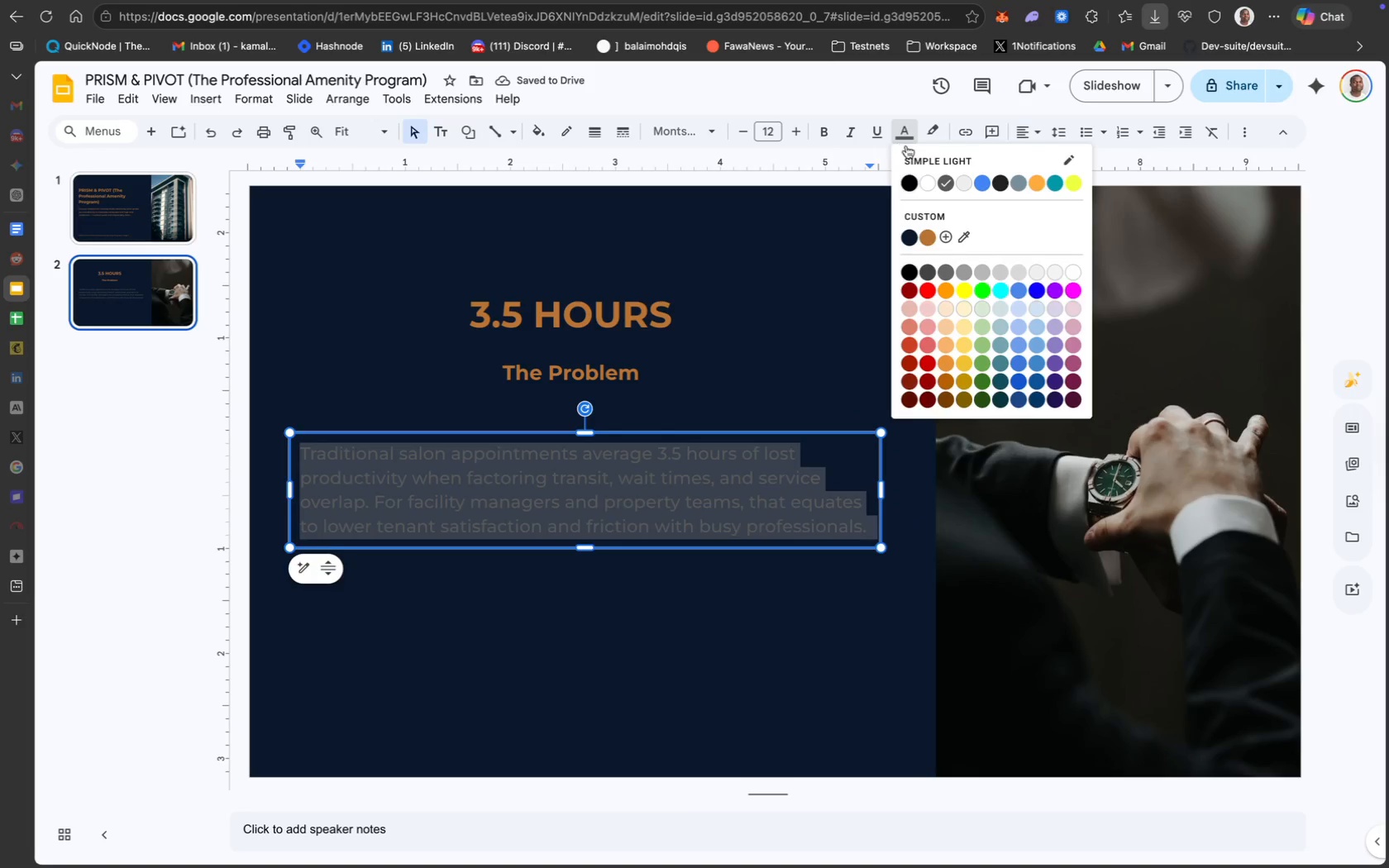 
left_click([928, 244])
 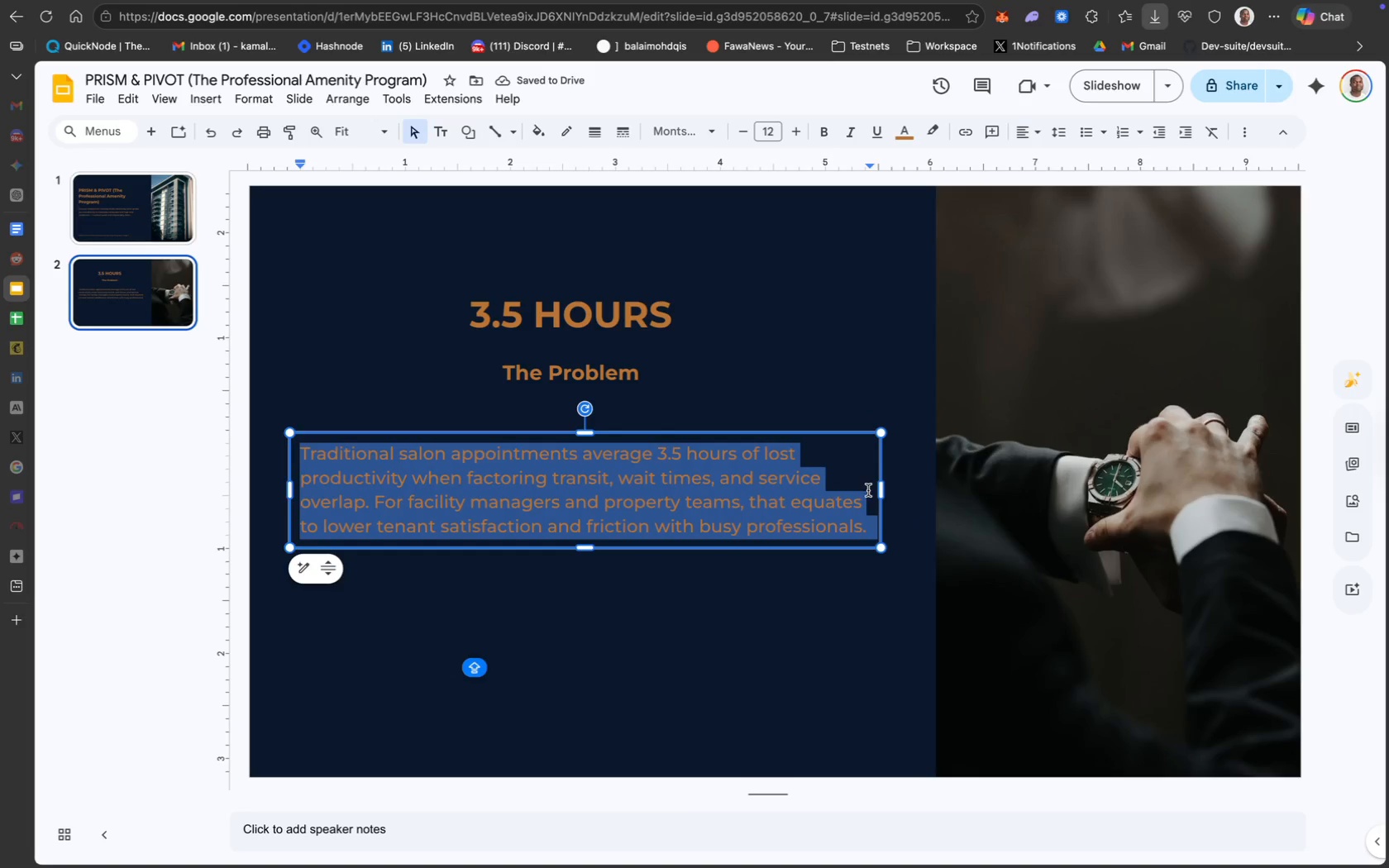 
wait(5.83)
 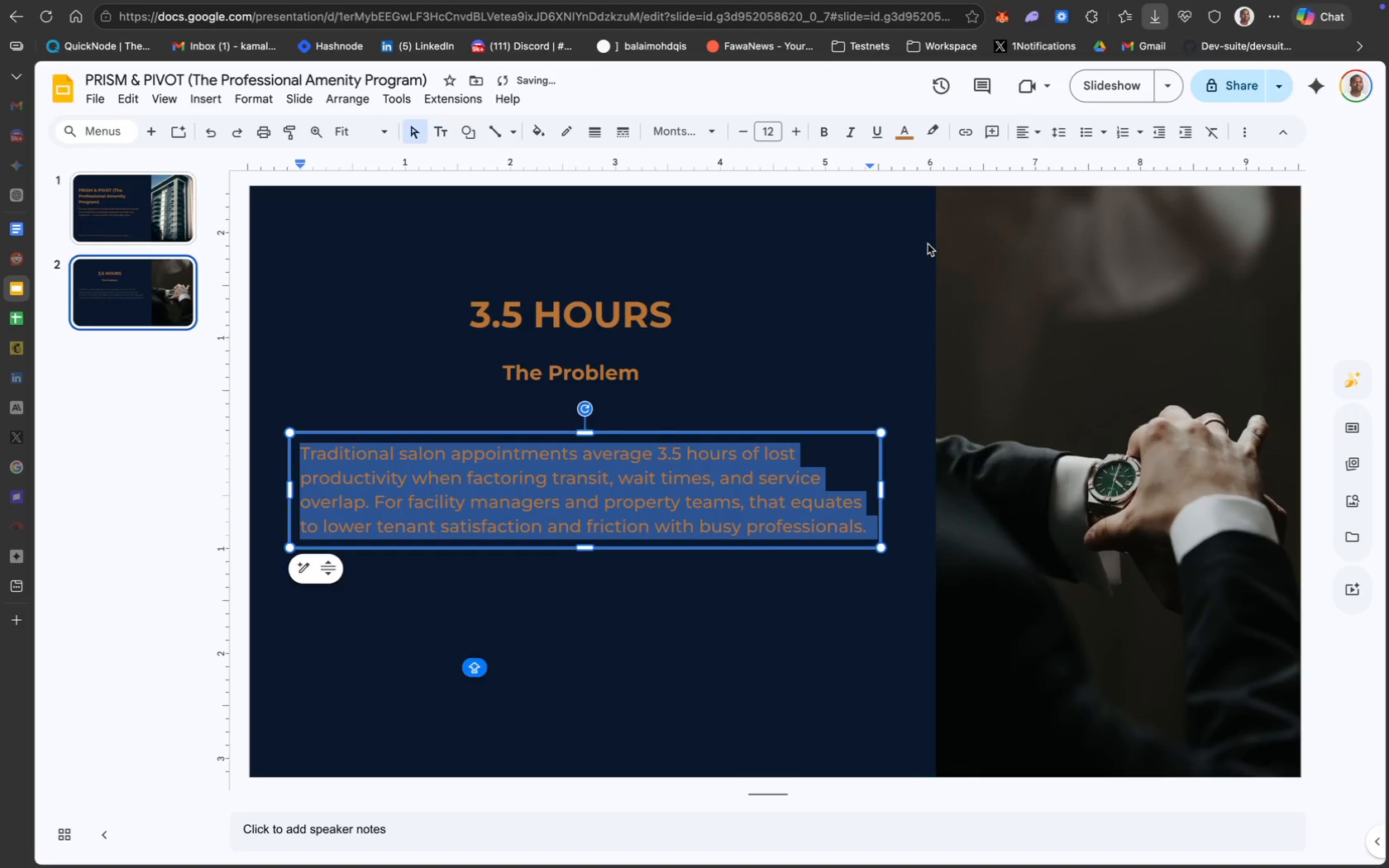 
left_click([126, 205])
 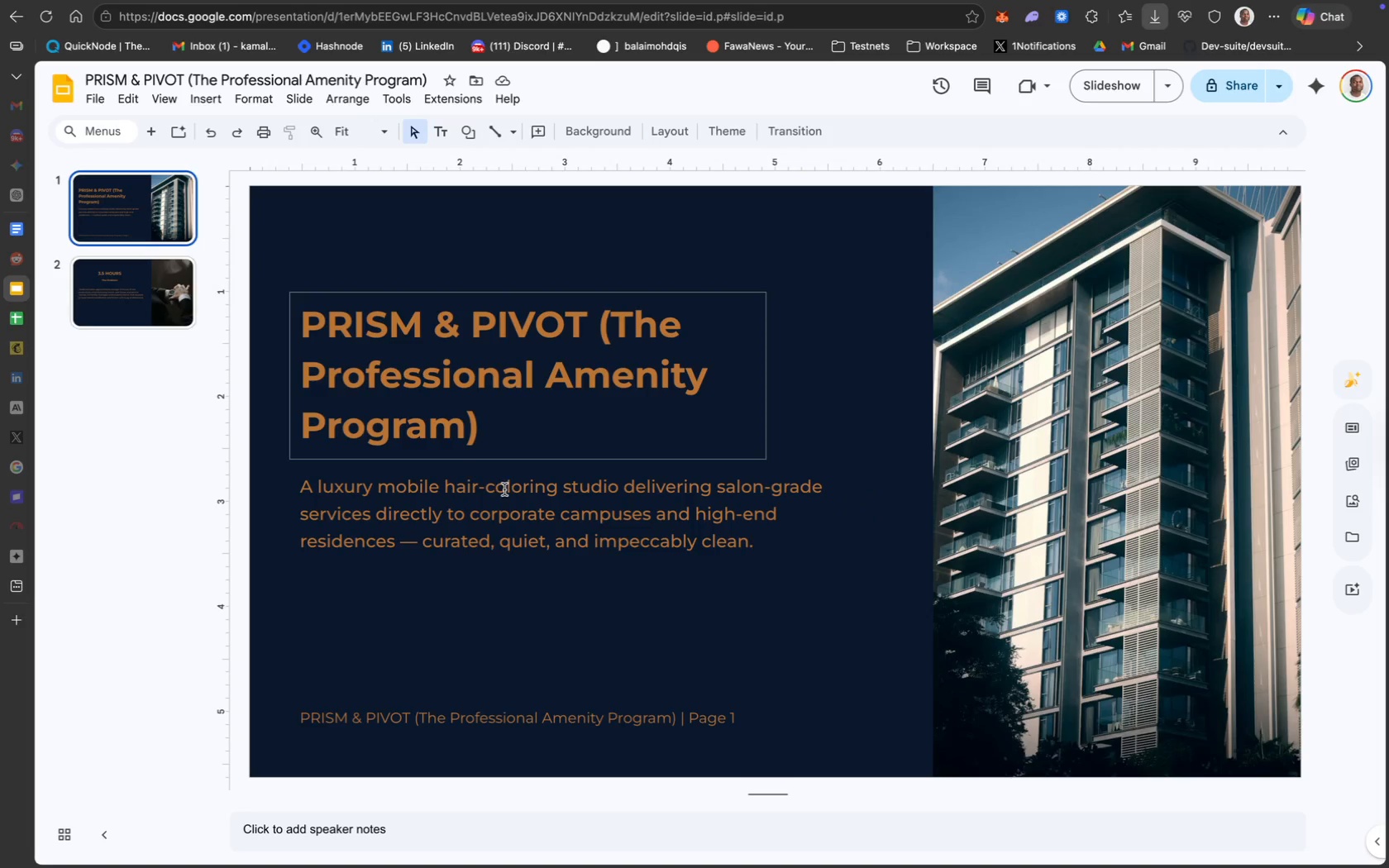 
left_click([506, 494])
 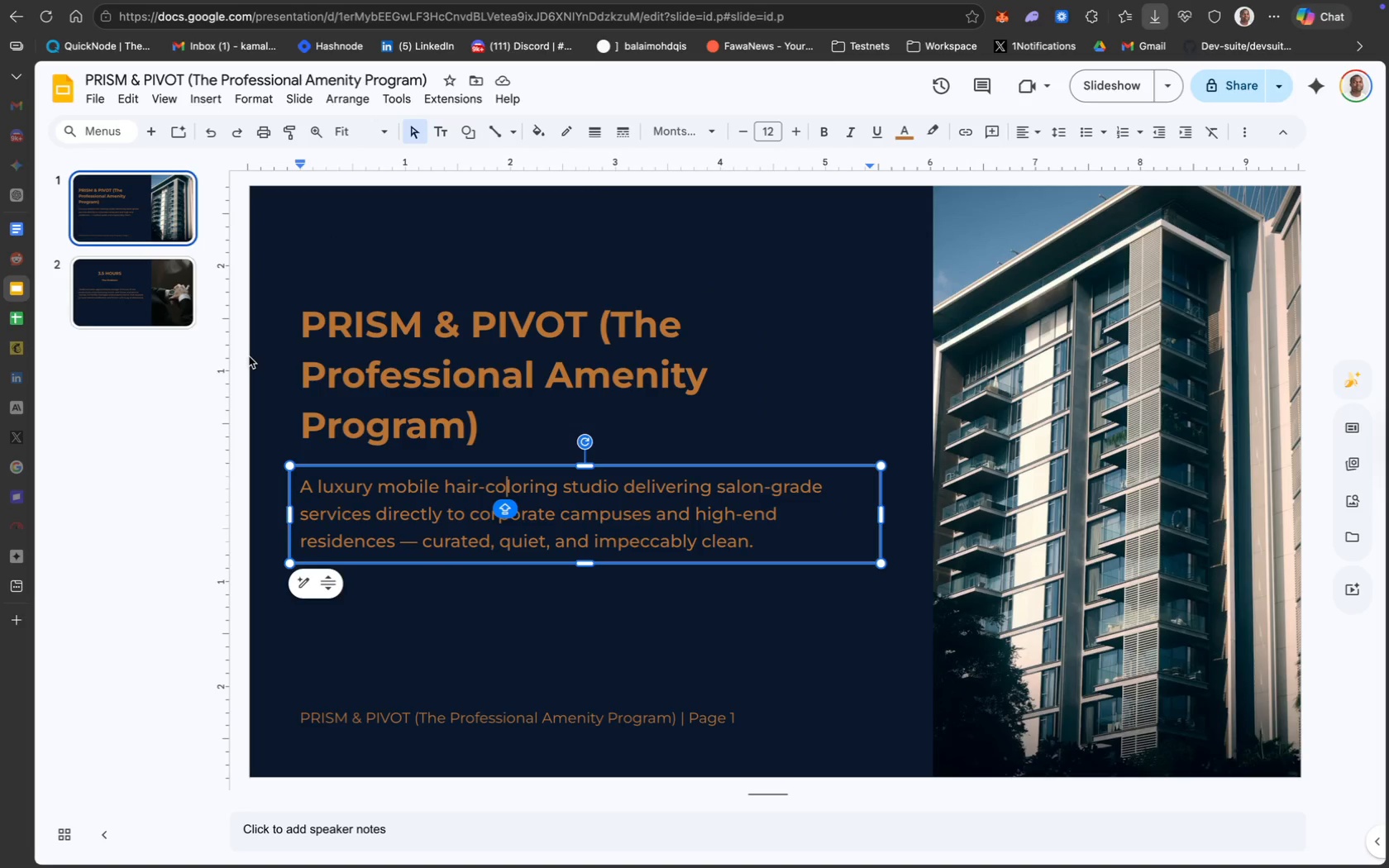 
left_click([170, 305])
 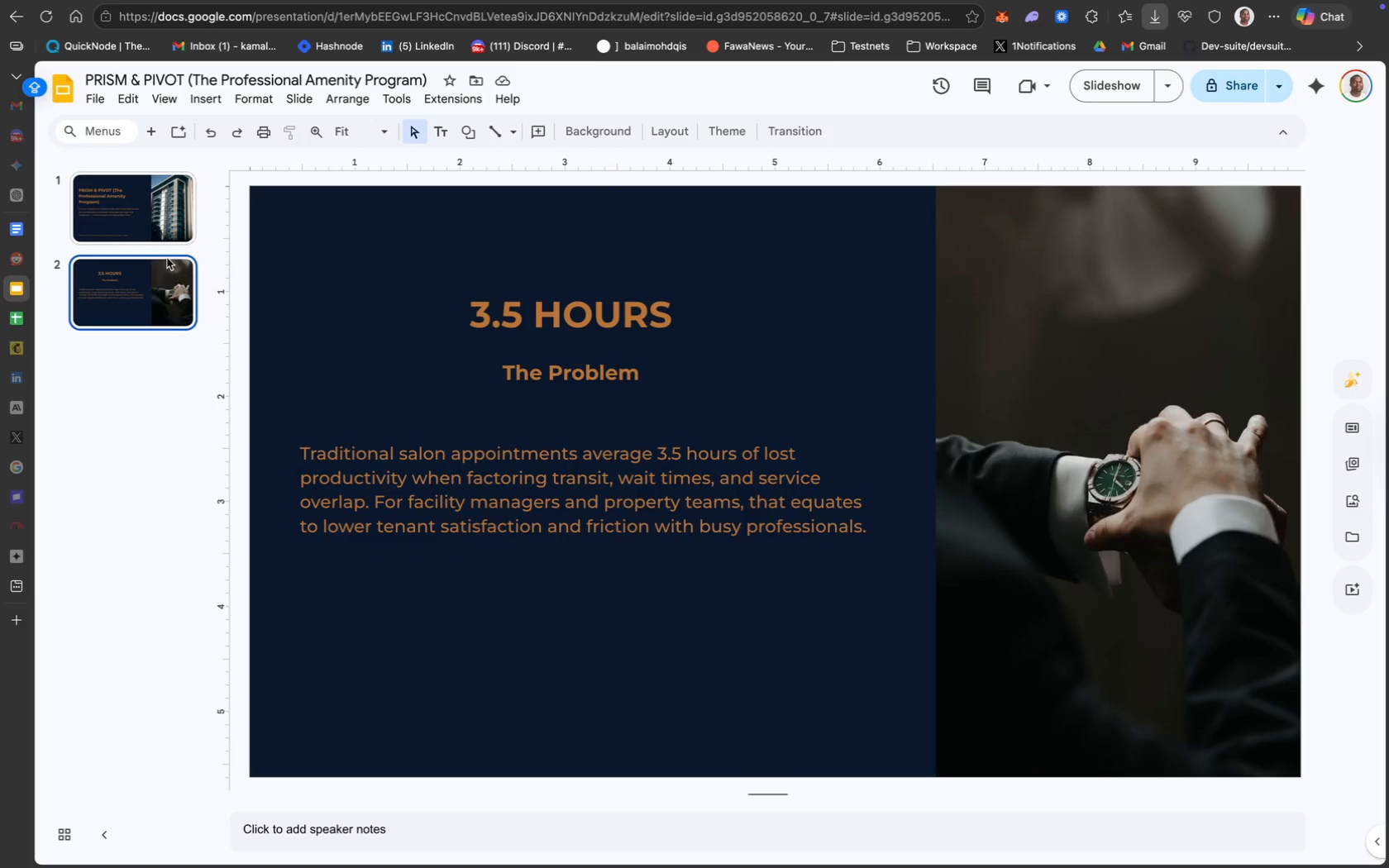 
left_click([136, 223])
 